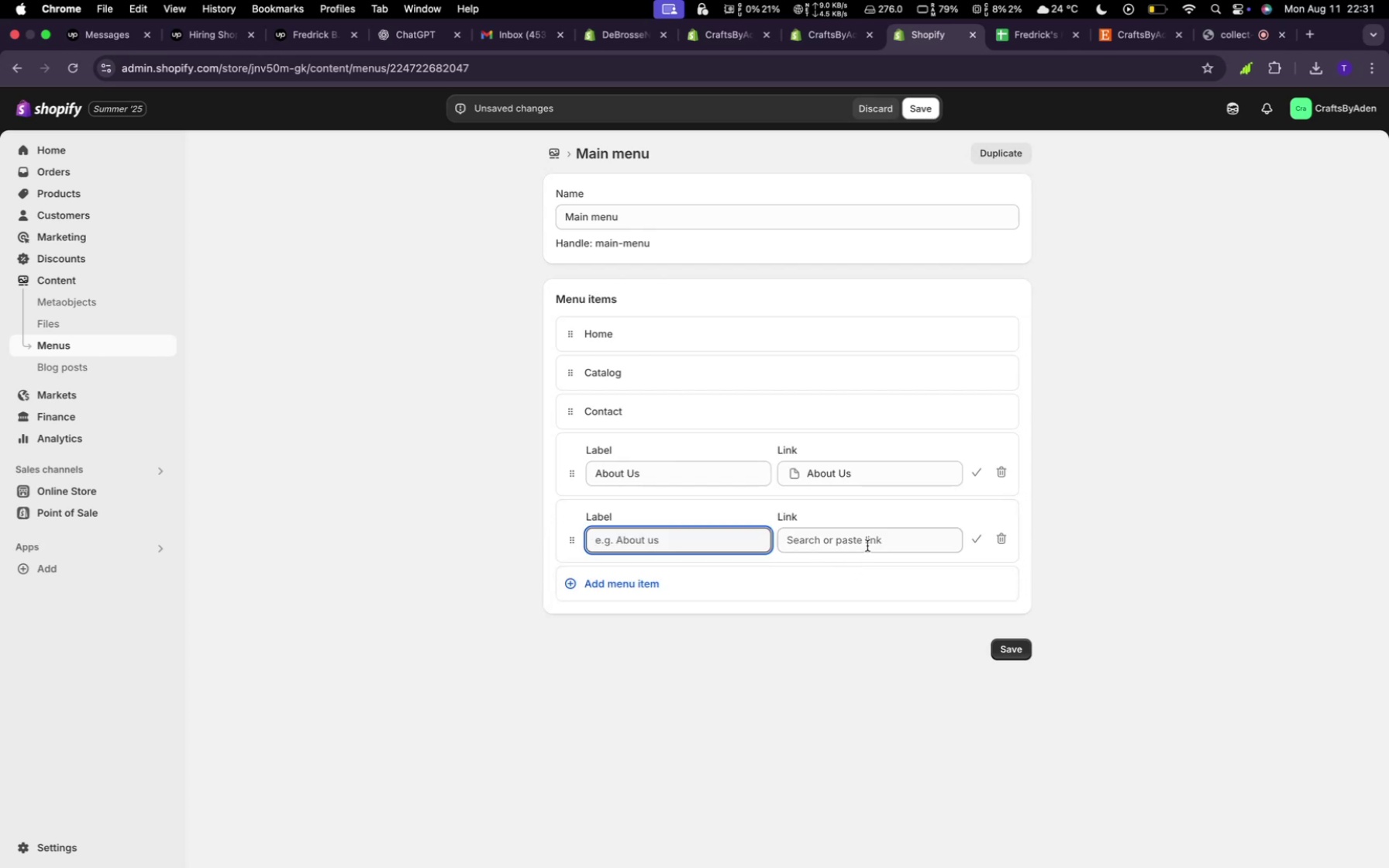 
left_click([870, 543])
 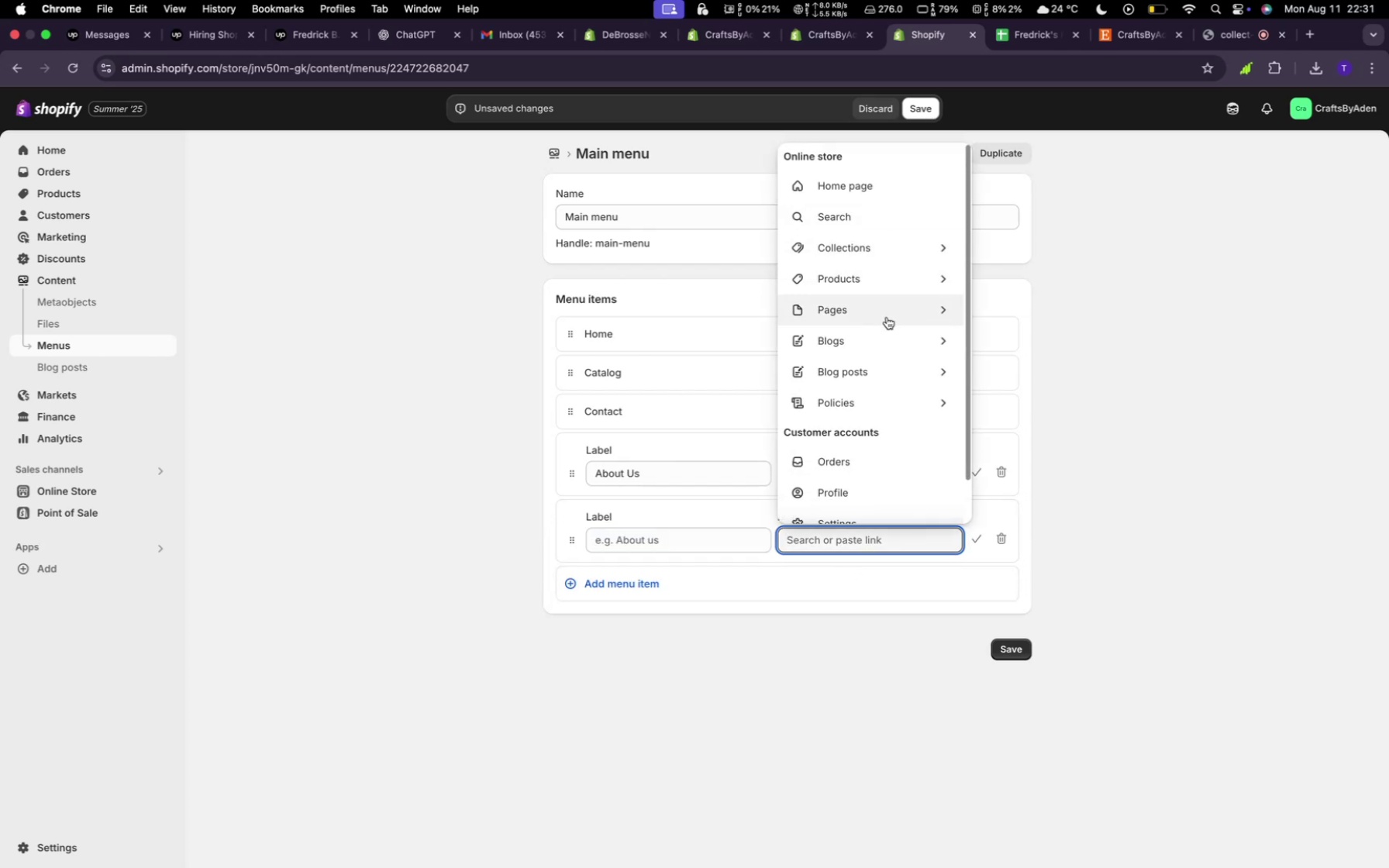 
left_click([887, 319])
 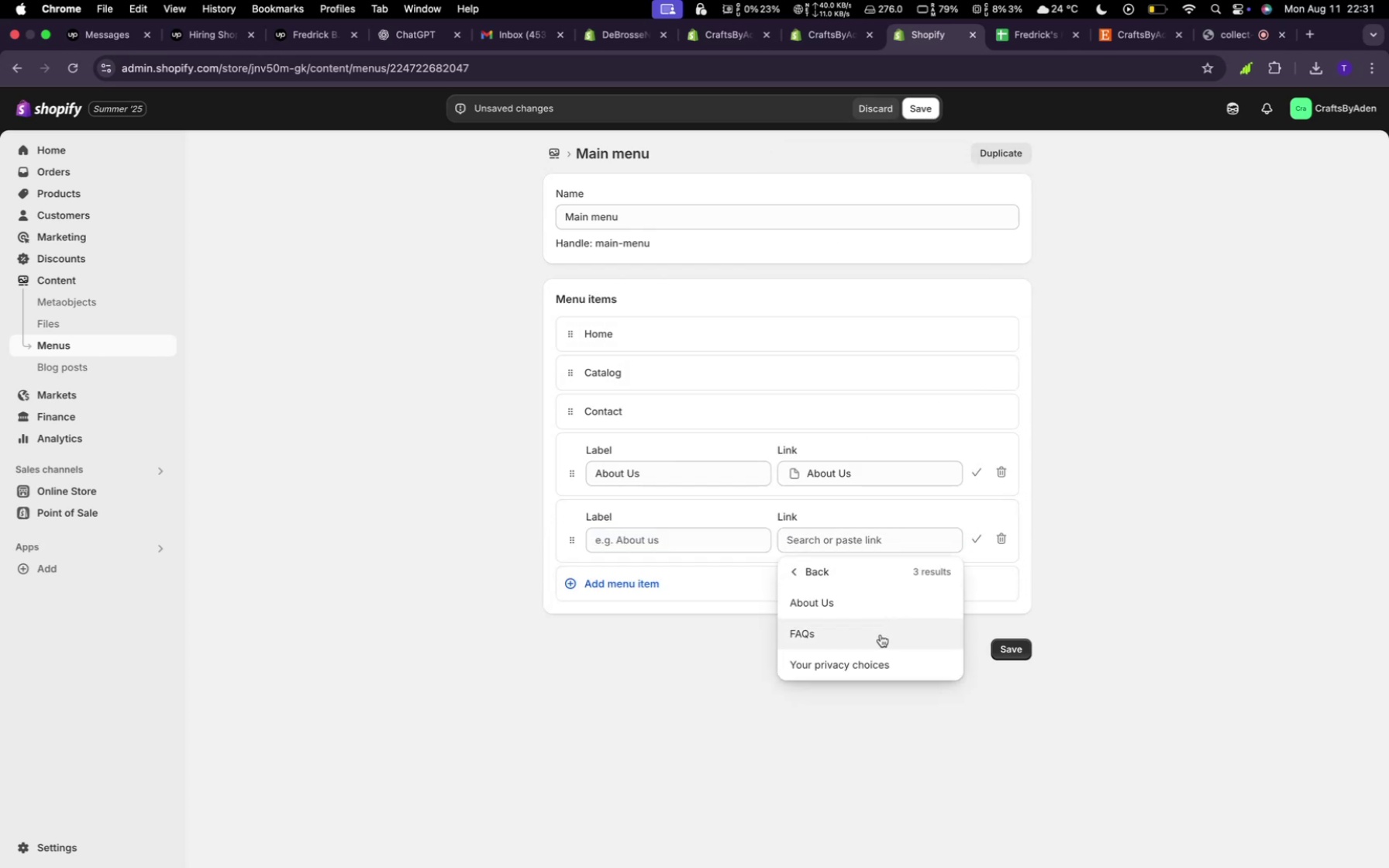 
left_click([877, 638])
 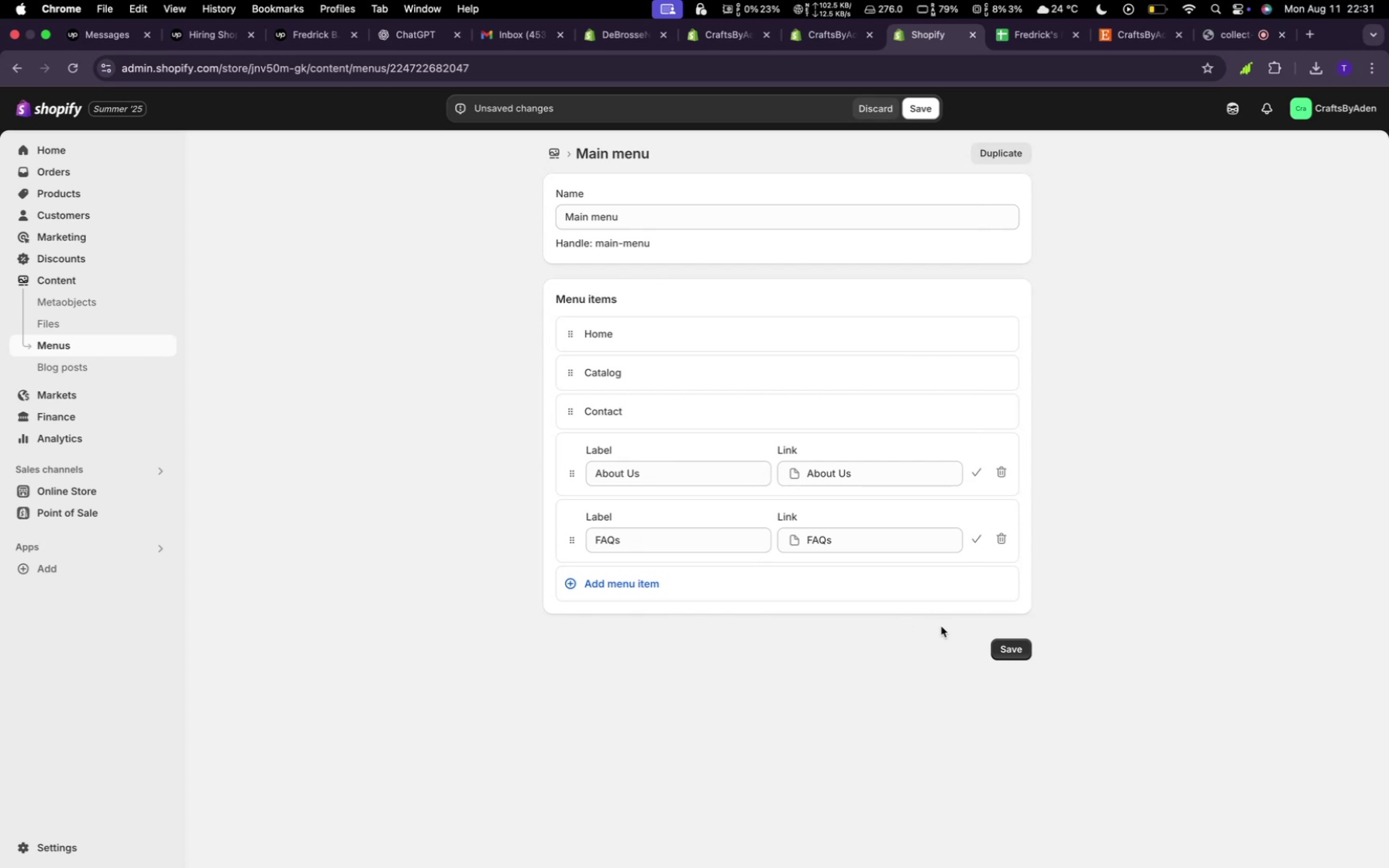 
left_click([1010, 649])
 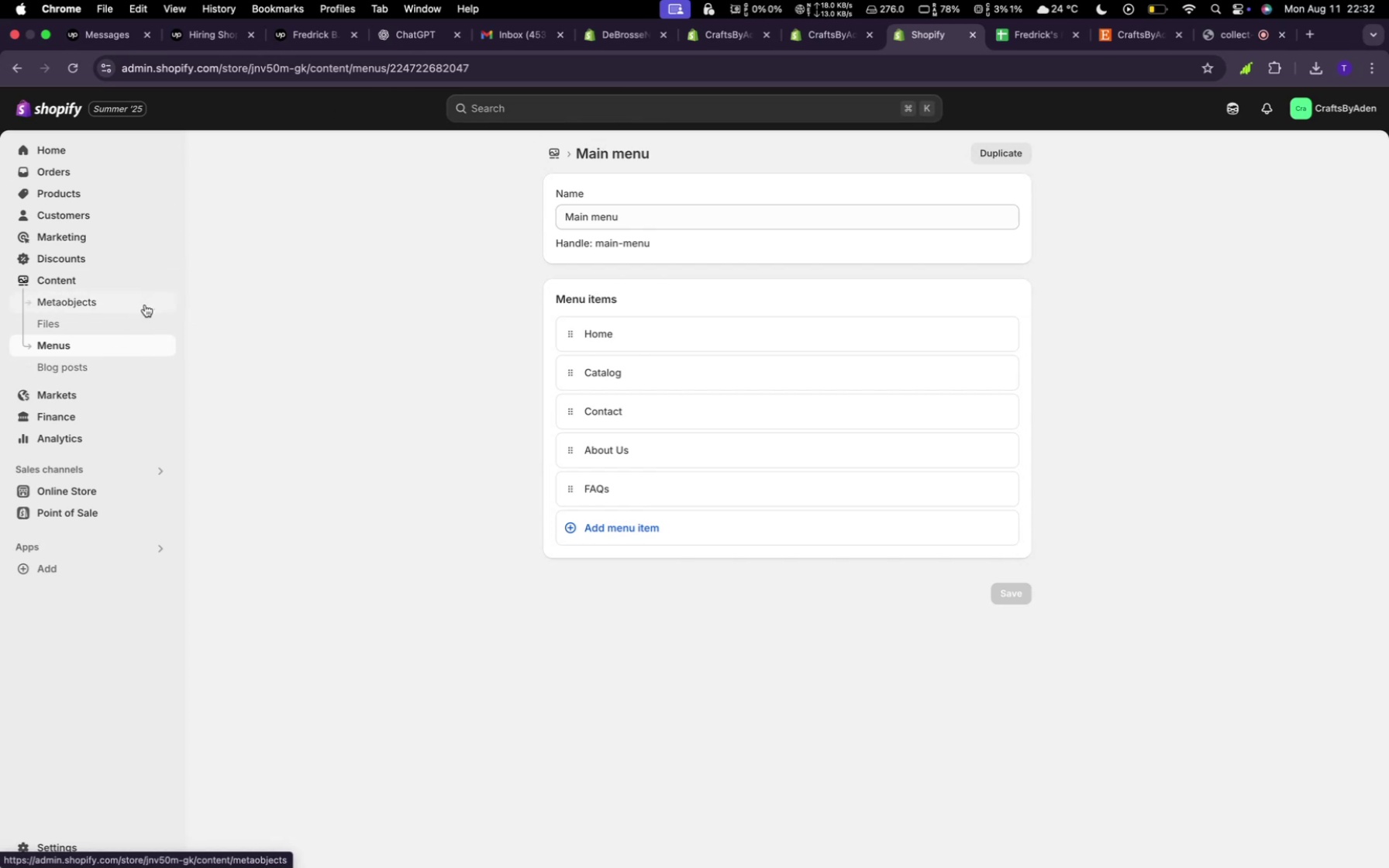 
wait(23.88)
 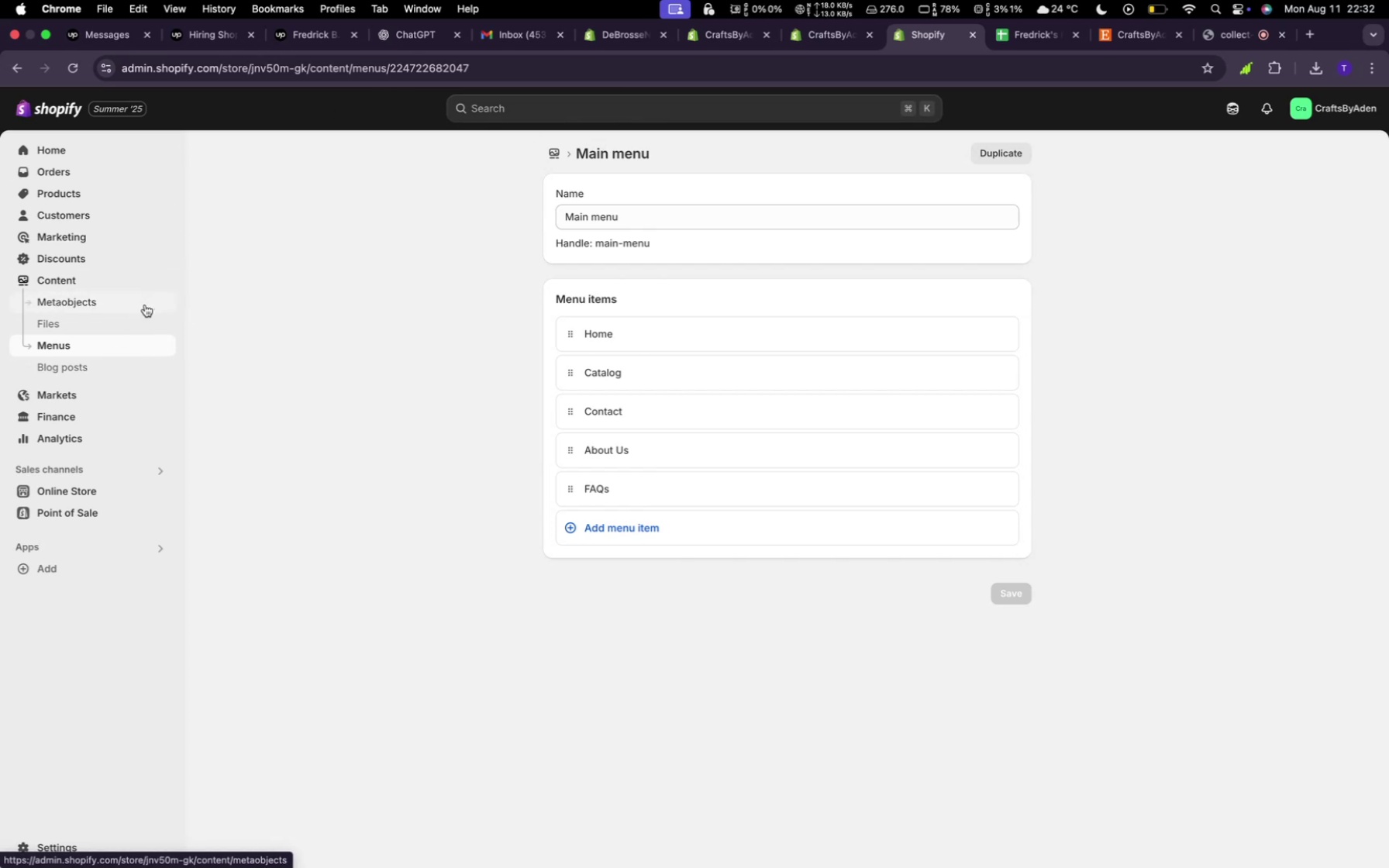 
left_click([95, 499])
 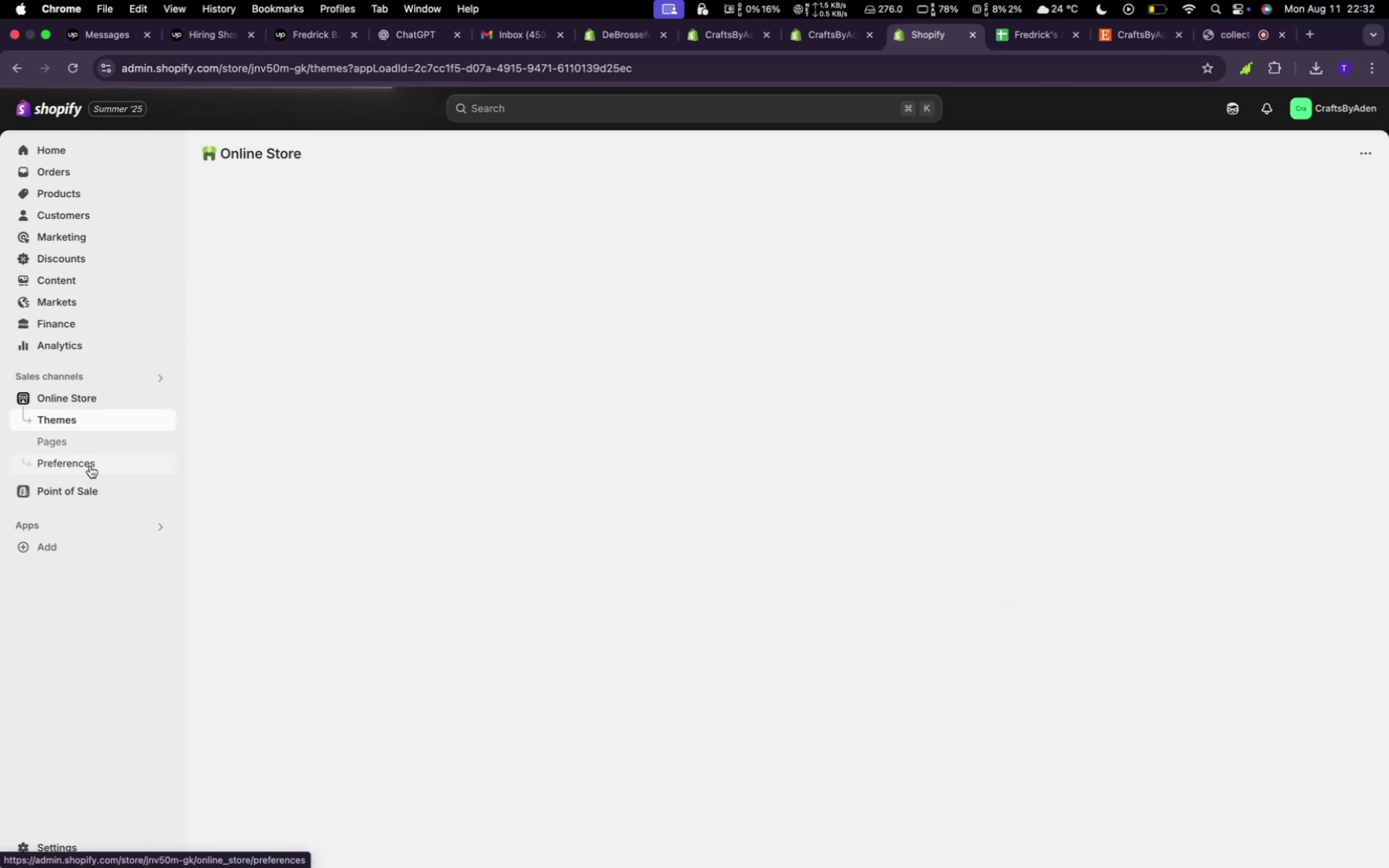 
left_click([77, 447])
 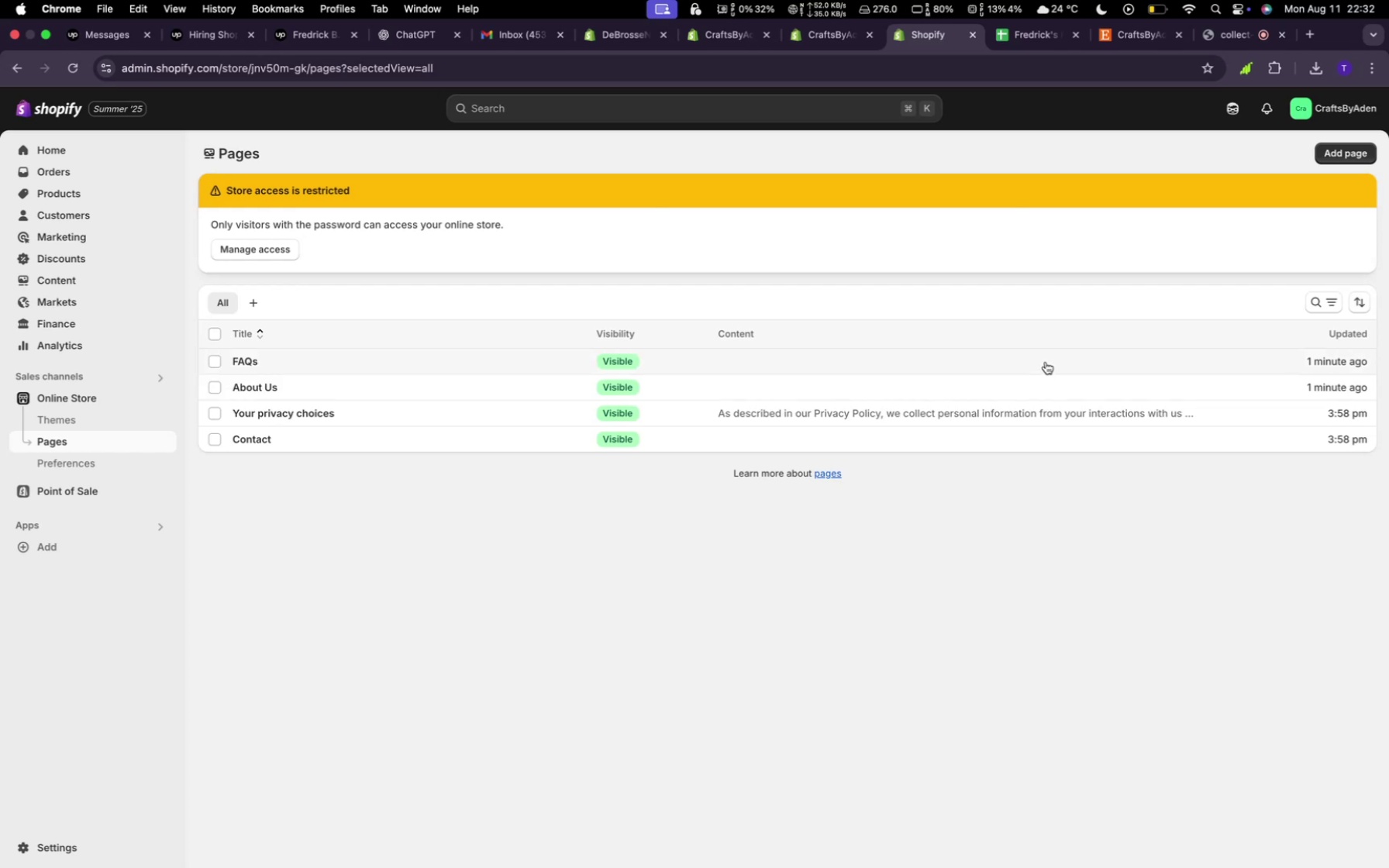 
left_click([1041, 363])
 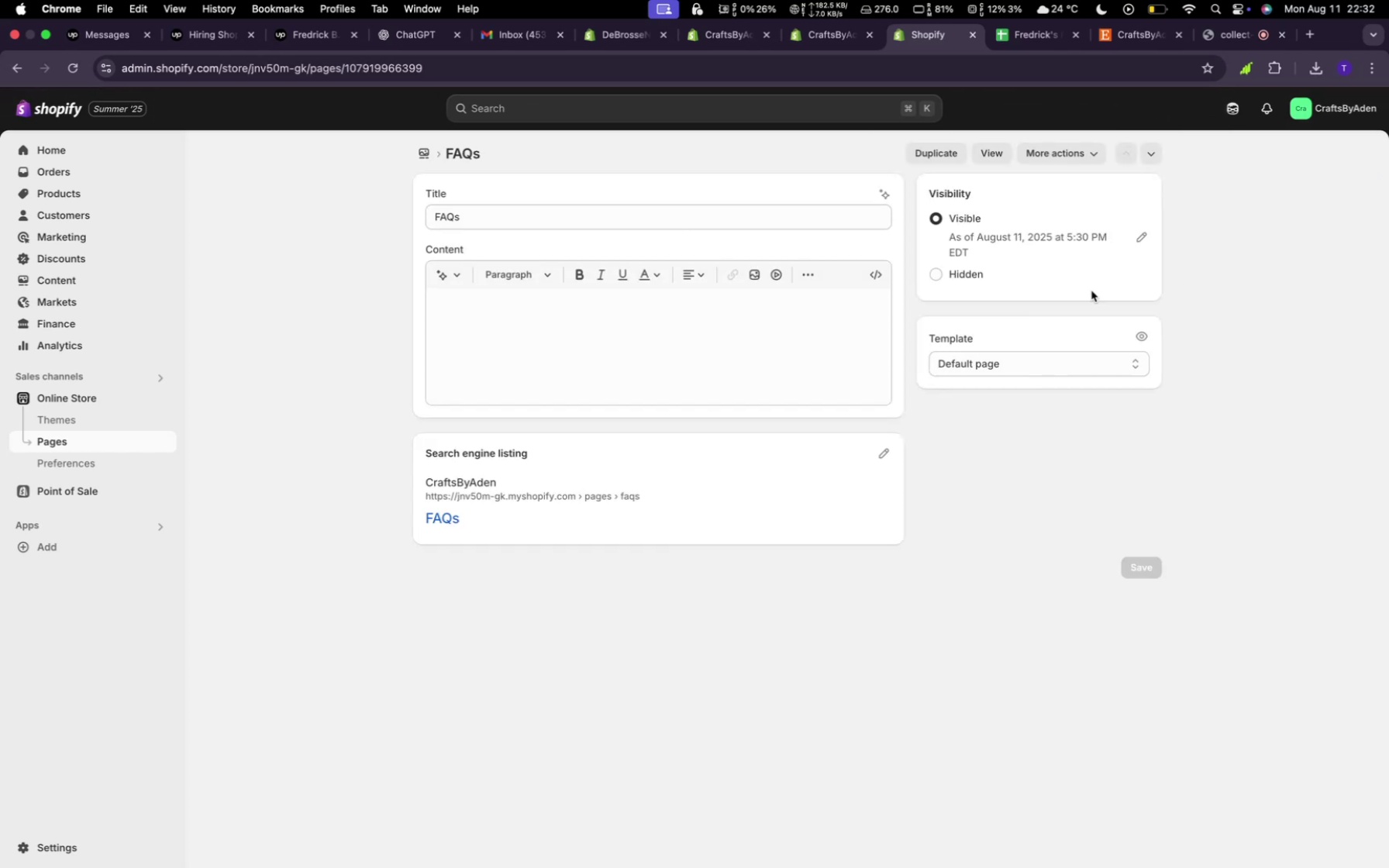 
left_click([992, 364])
 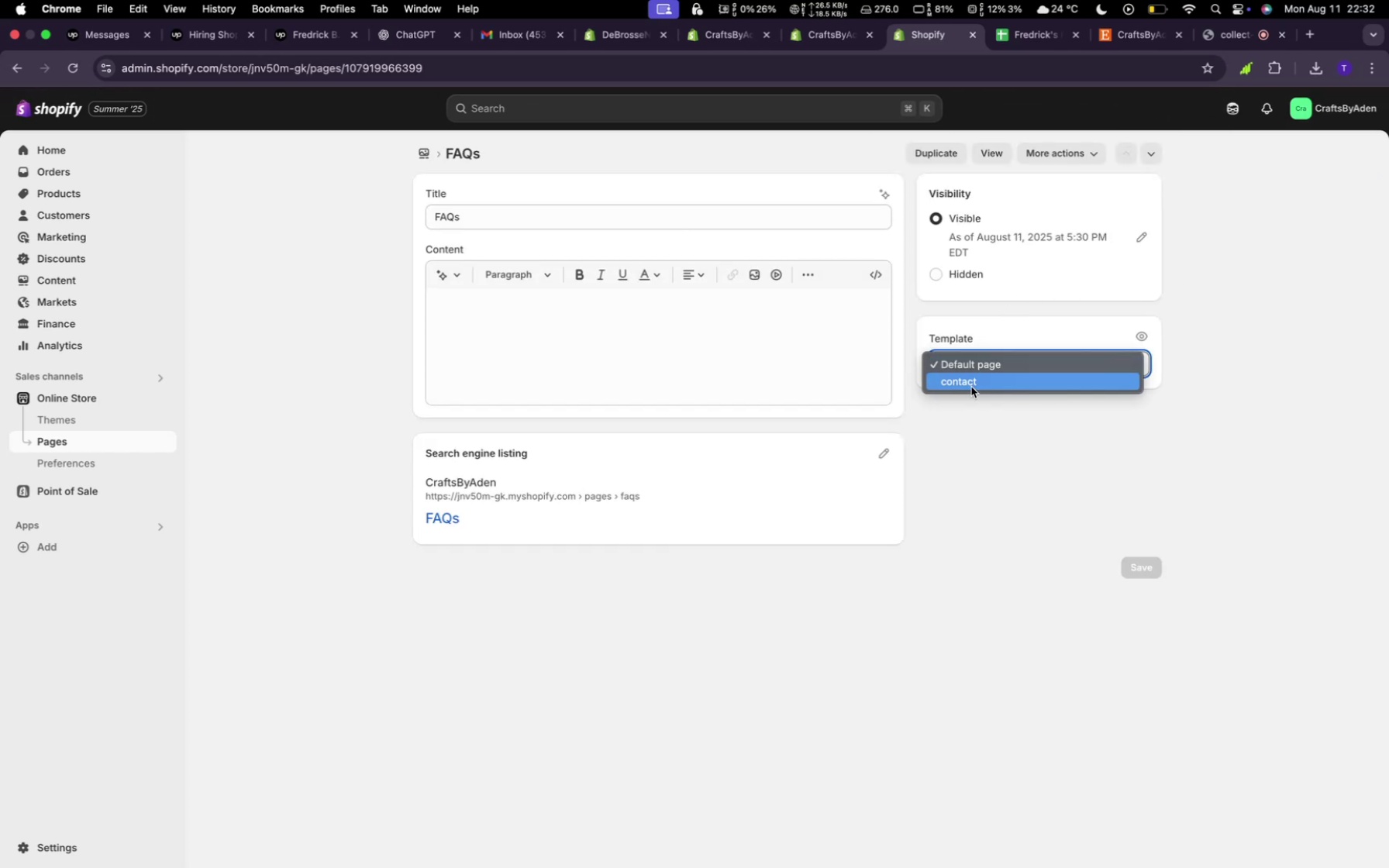 
left_click([977, 494])
 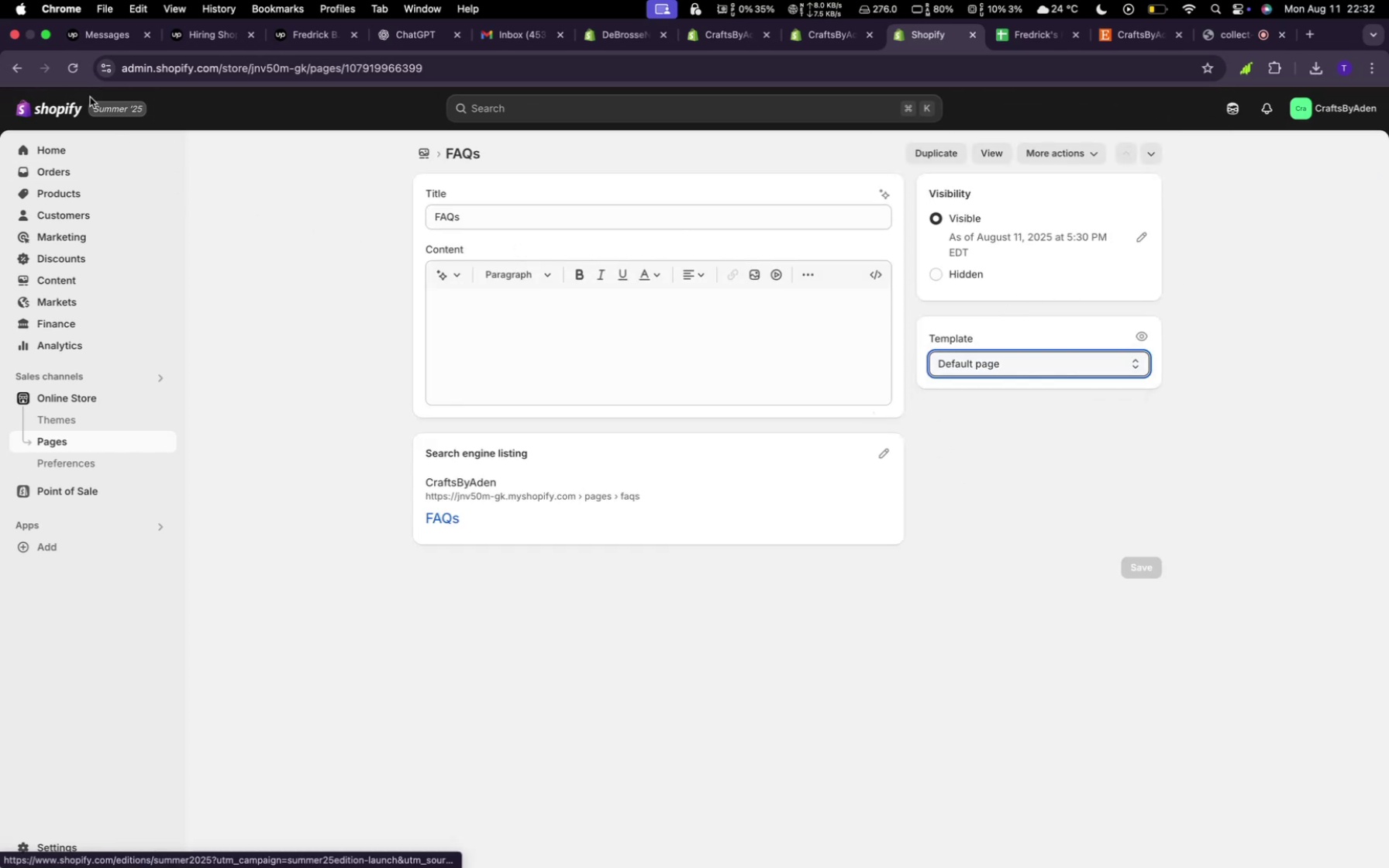 
left_click([76, 72])
 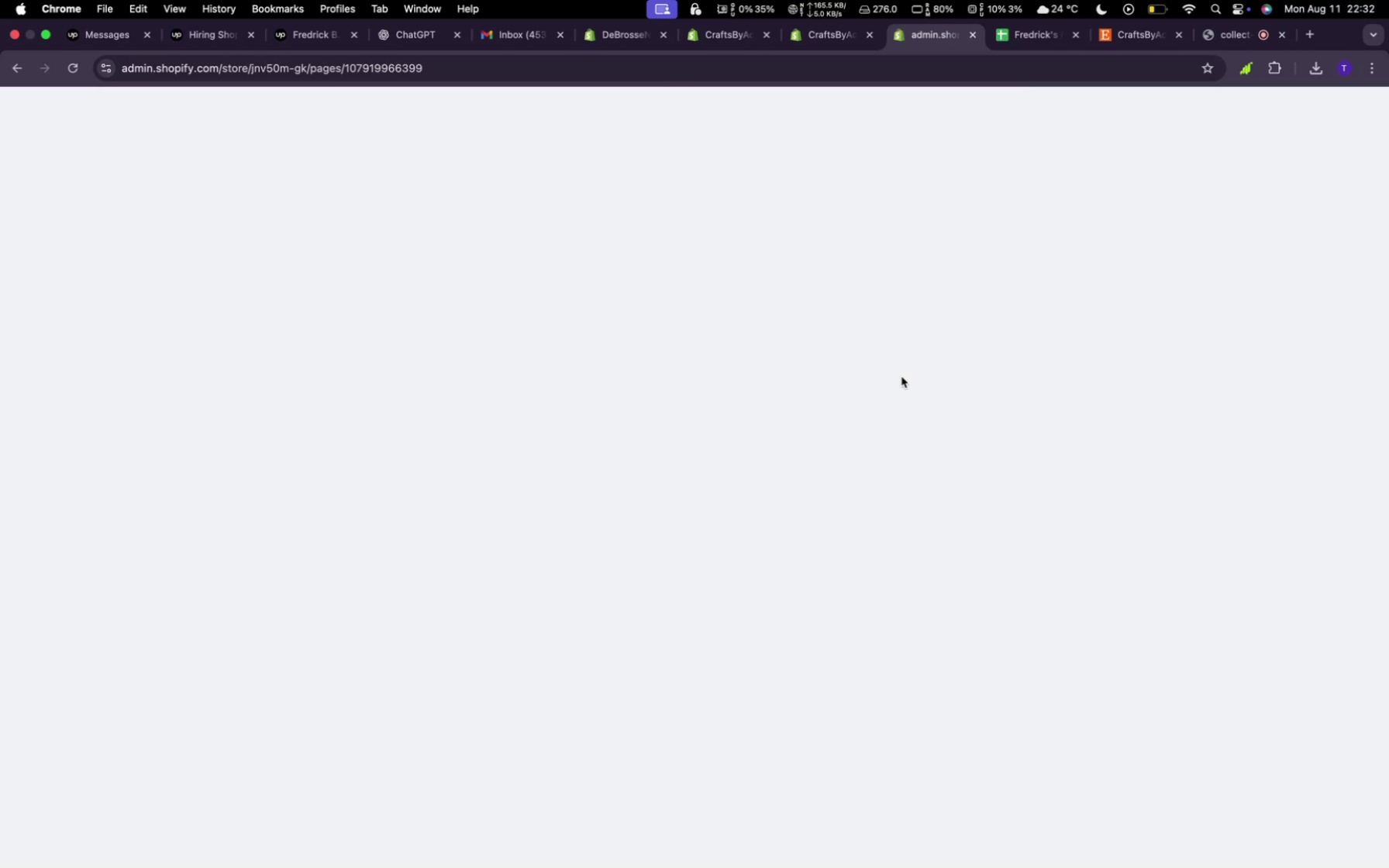 
mouse_move([919, 340])
 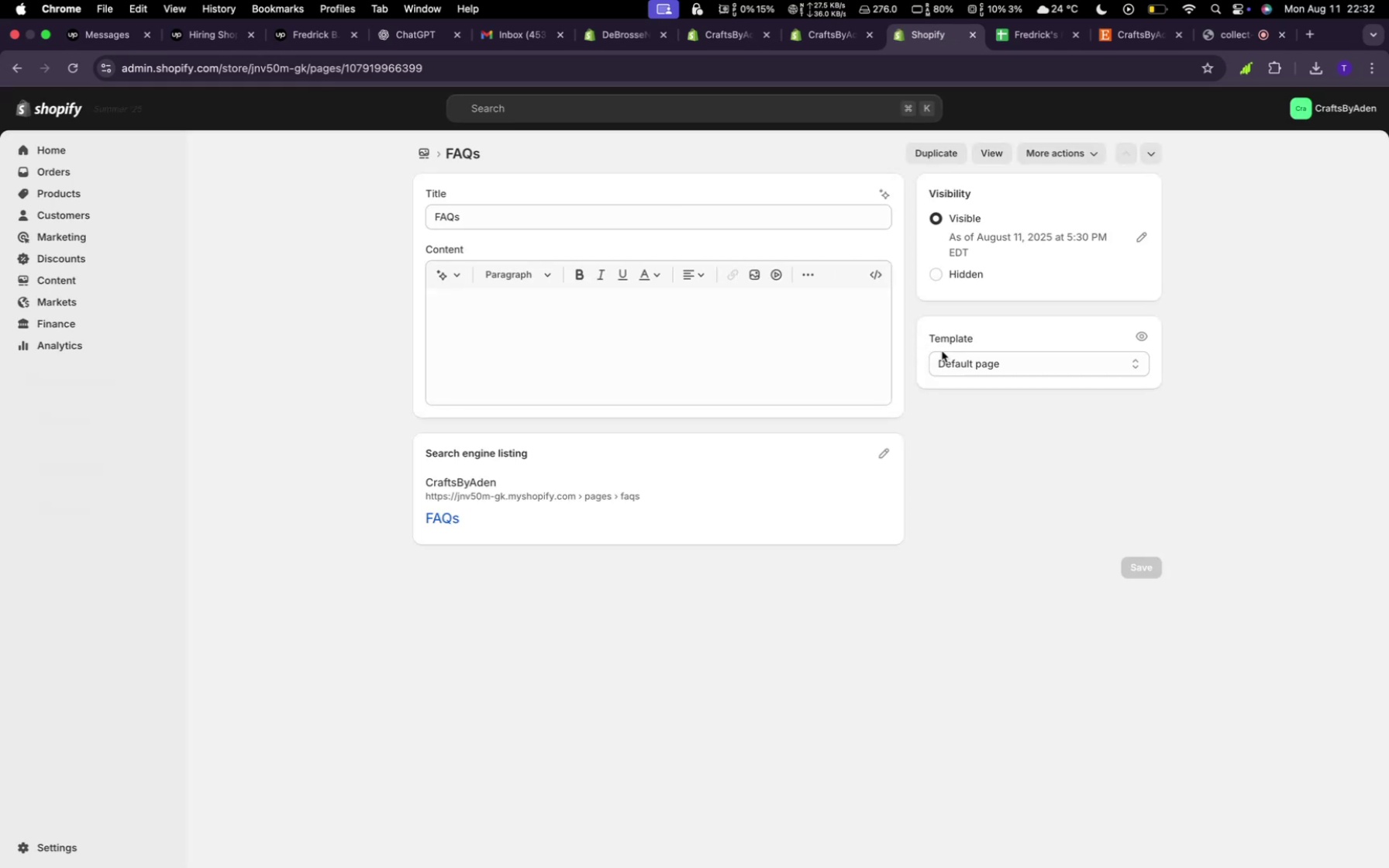 
left_click([958, 366])
 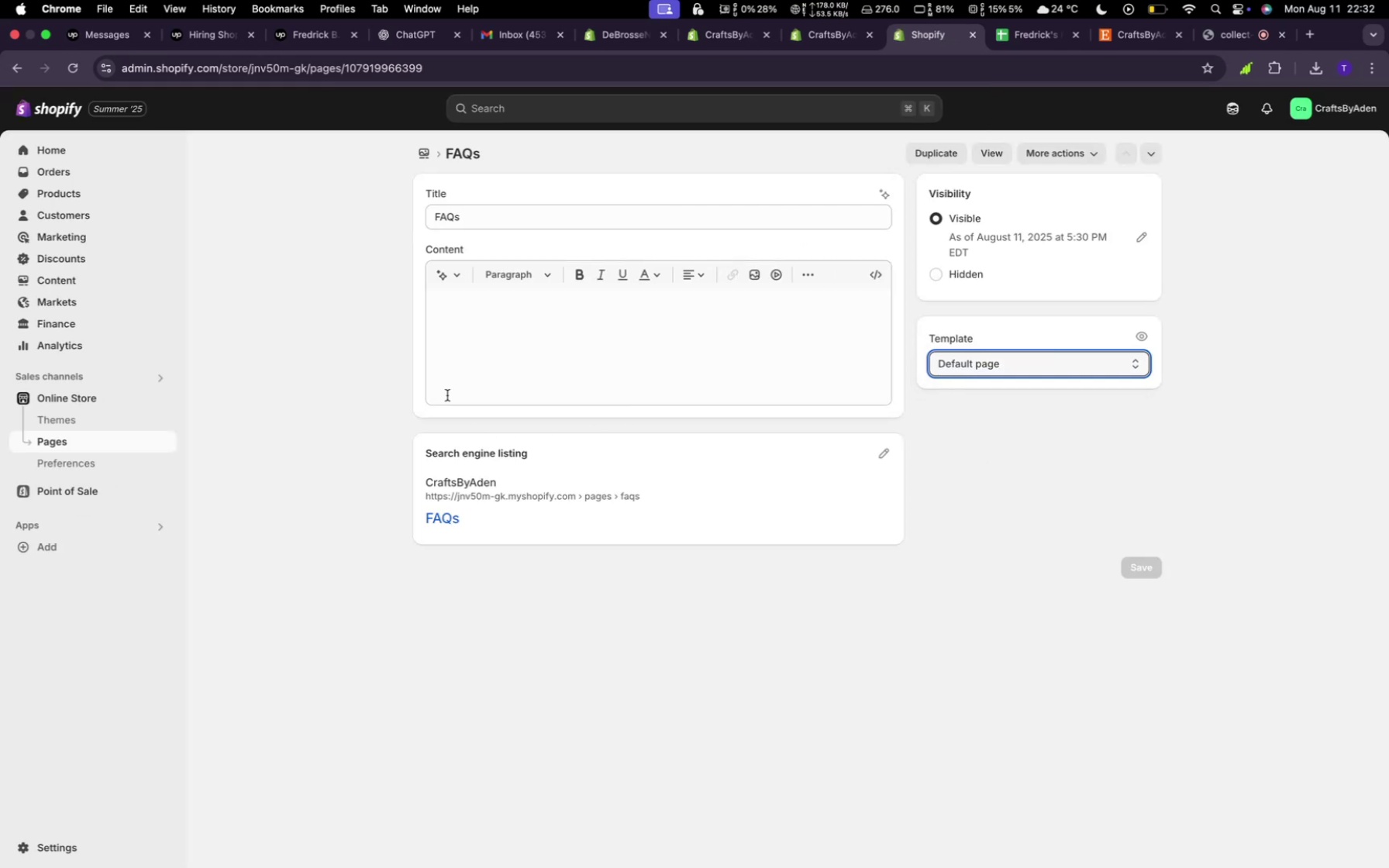 
left_click([431, 147])
 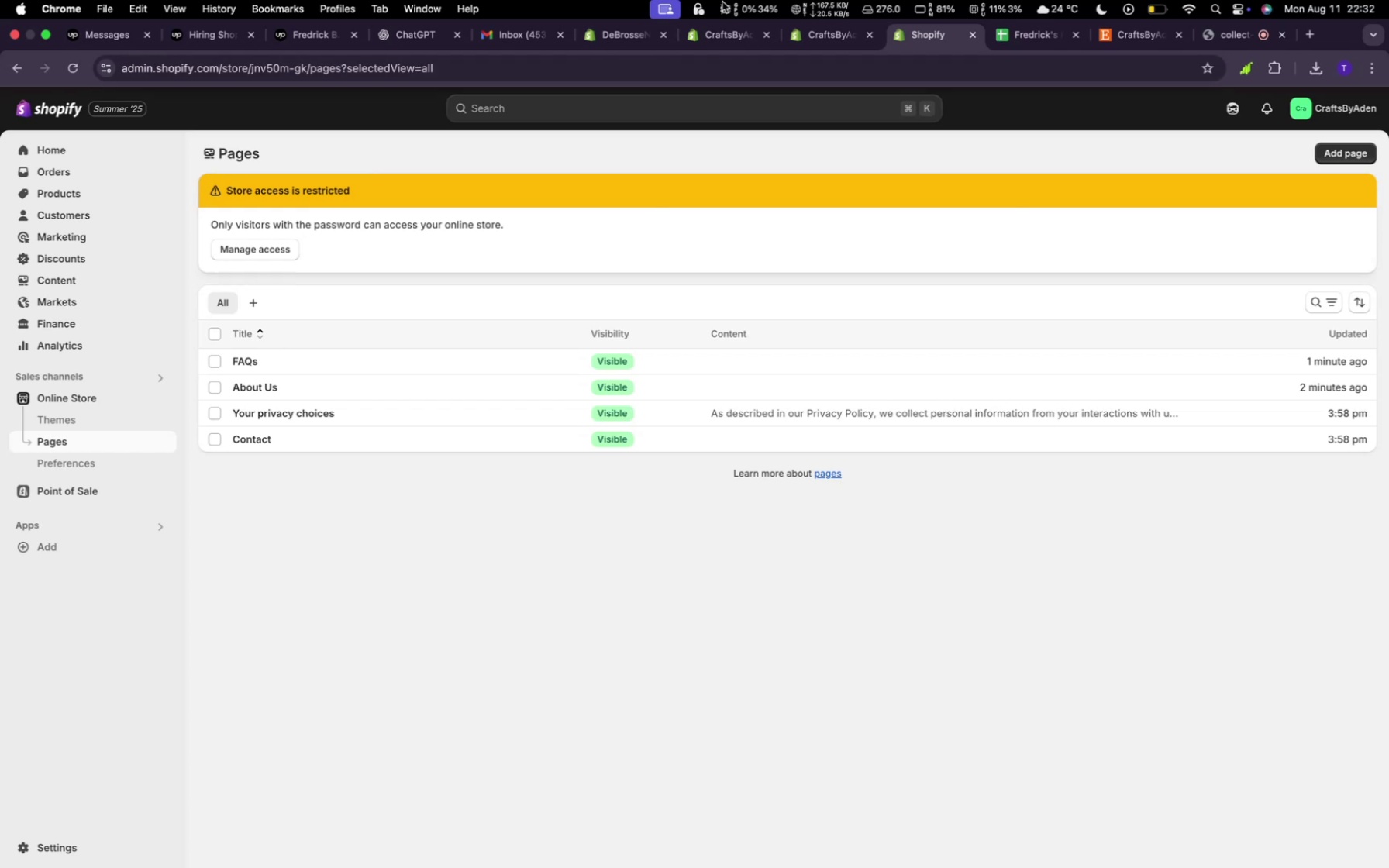 
left_click([817, 44])
 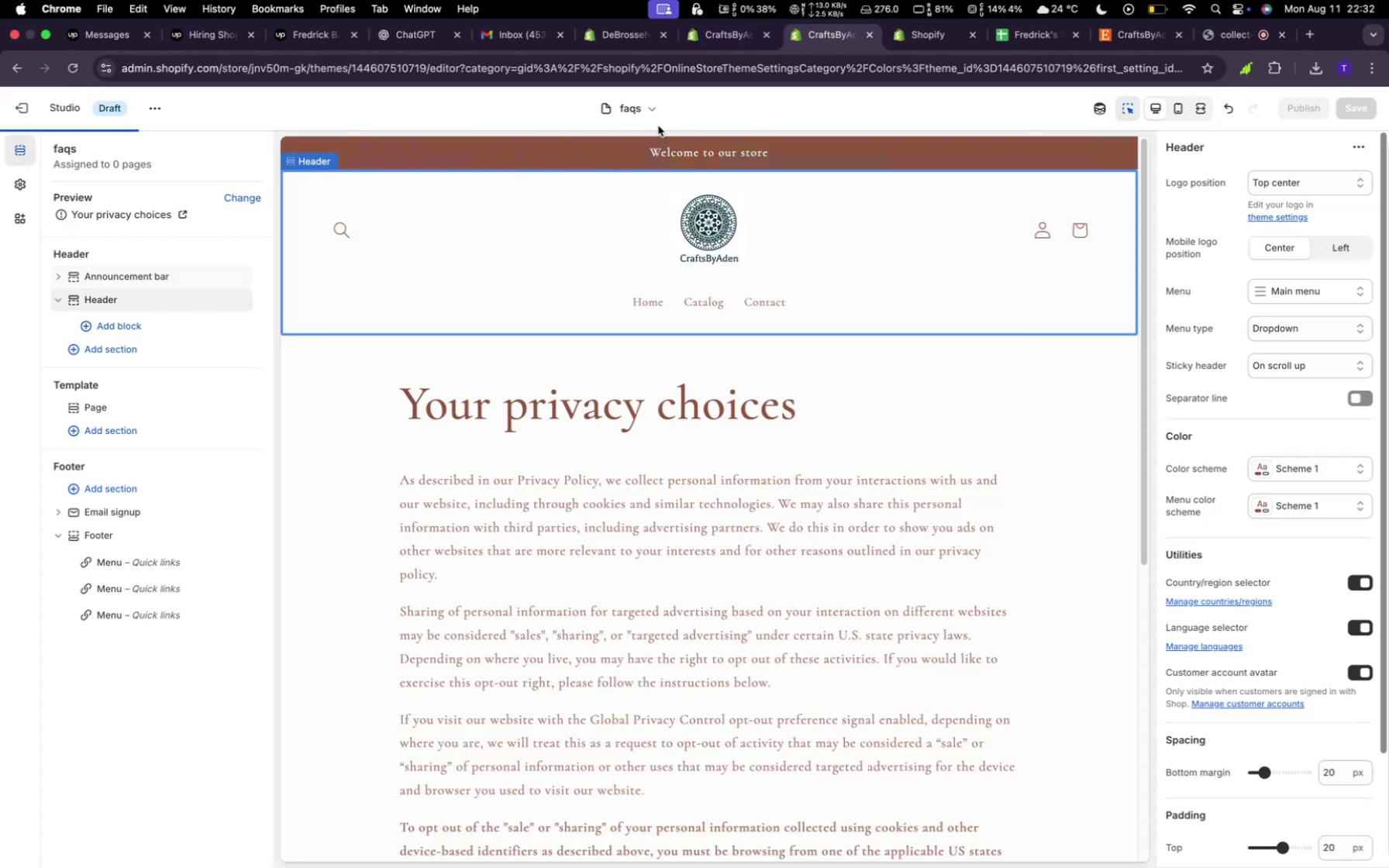 
left_click([657, 116])
 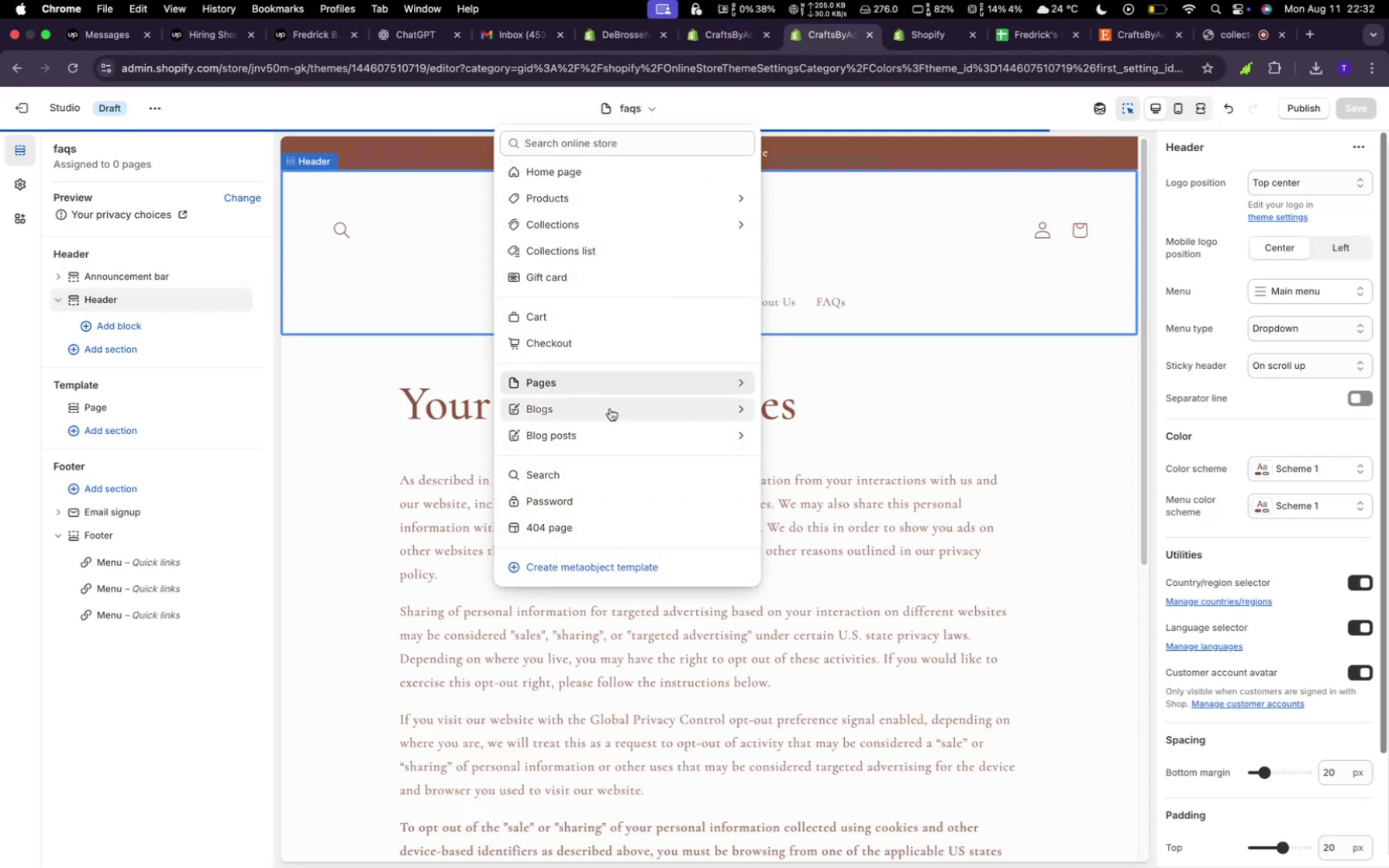 
left_click([599, 382])
 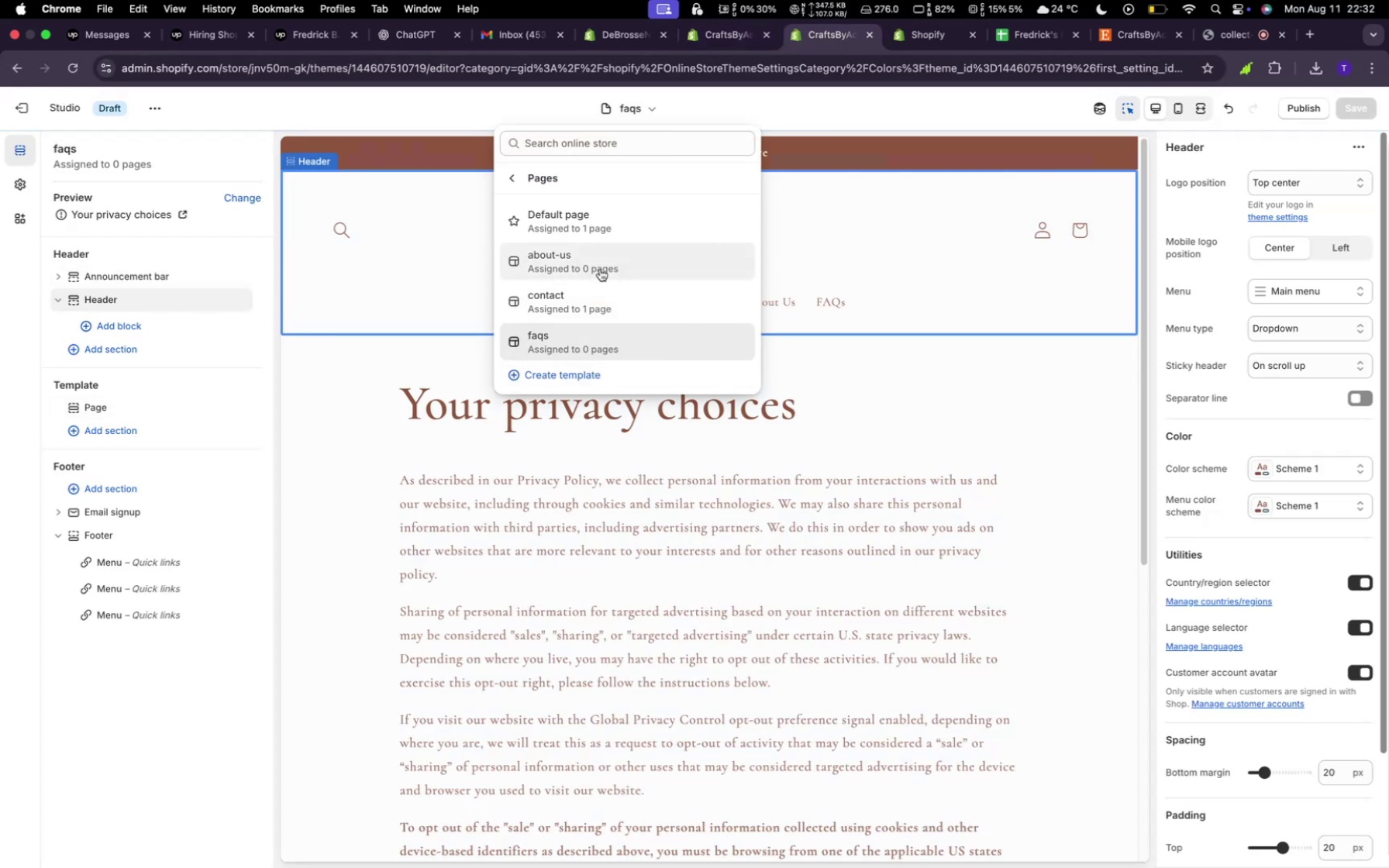 
left_click([601, 267])
 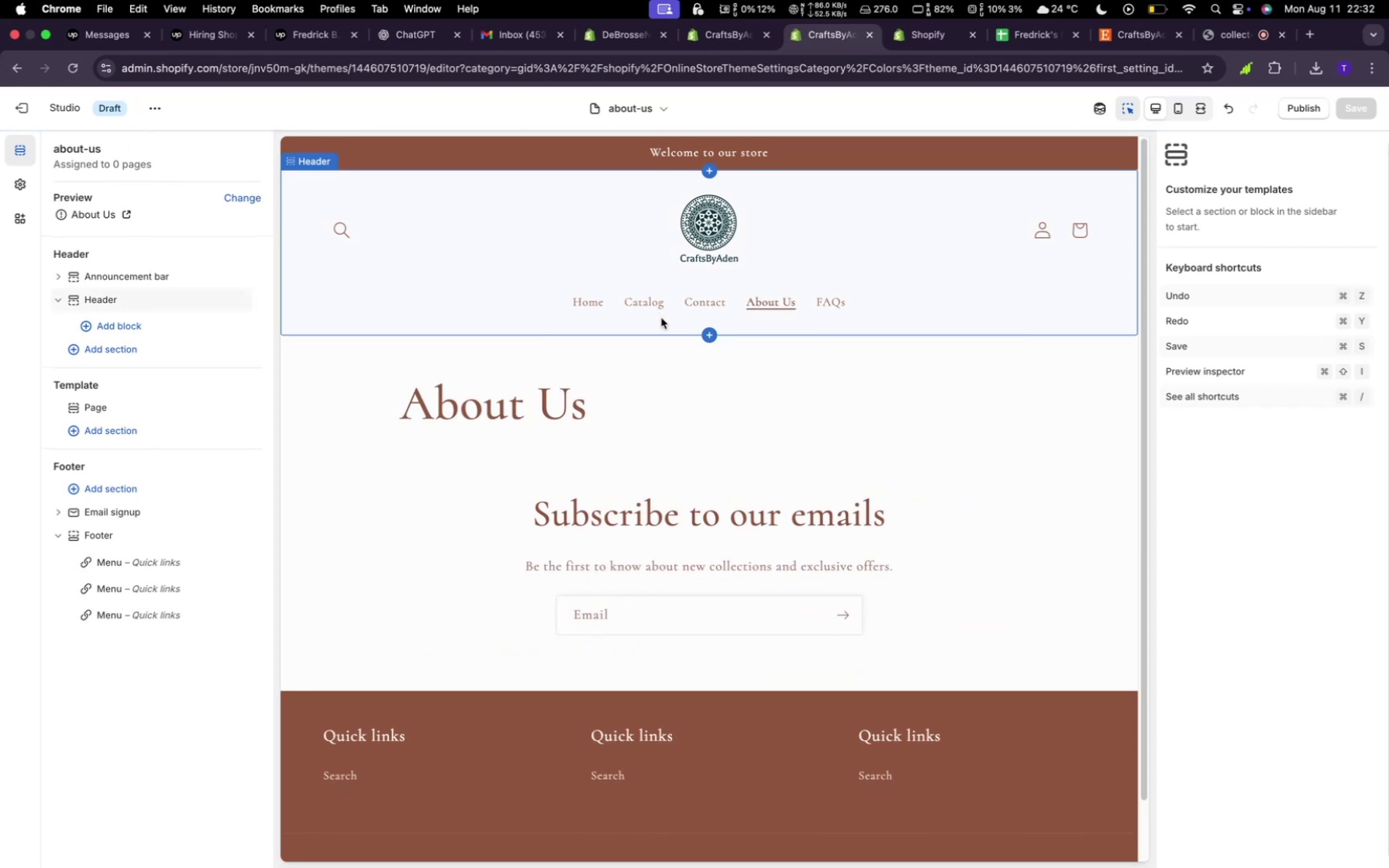 
wait(9.05)
 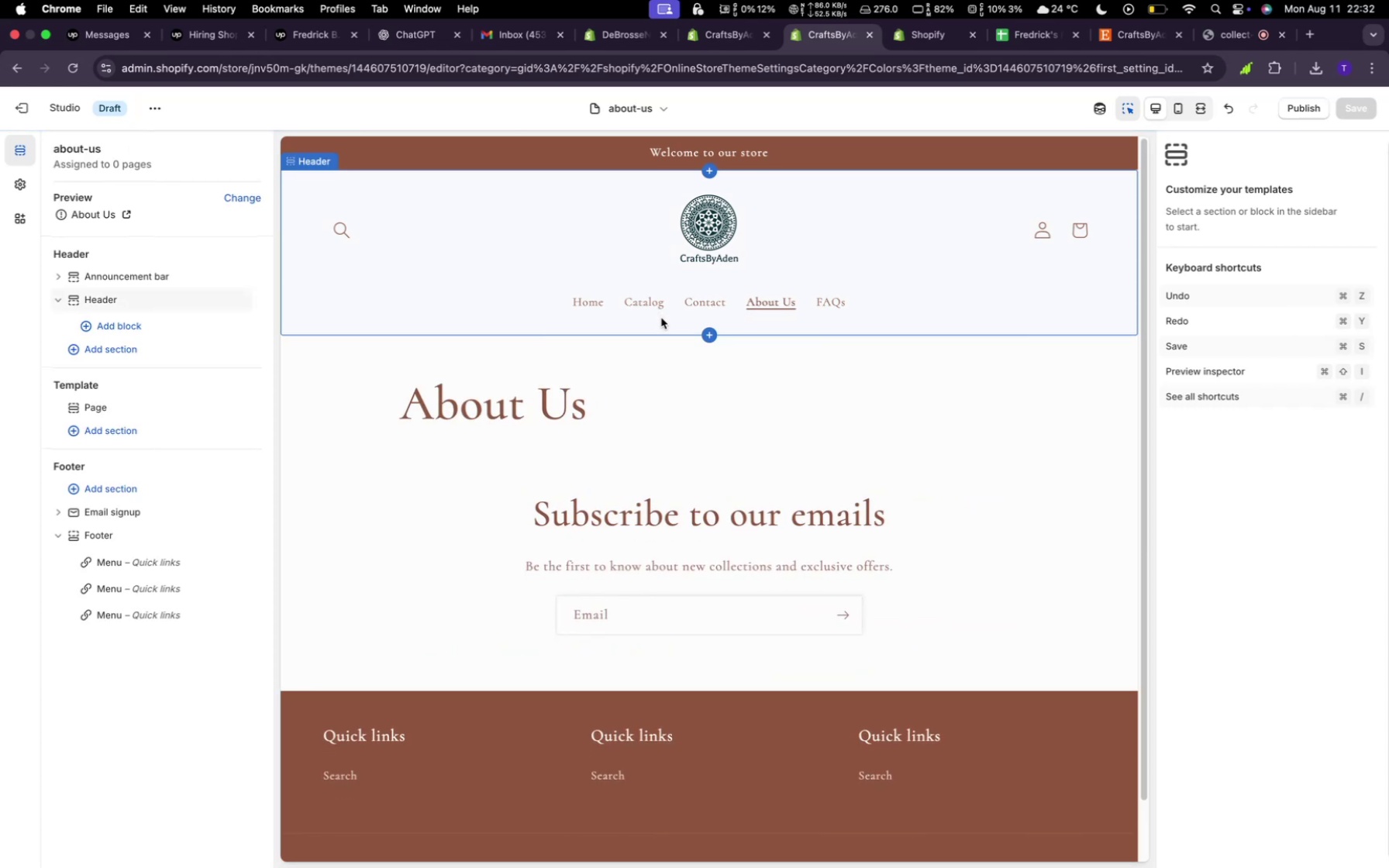 
left_click([660, 110])
 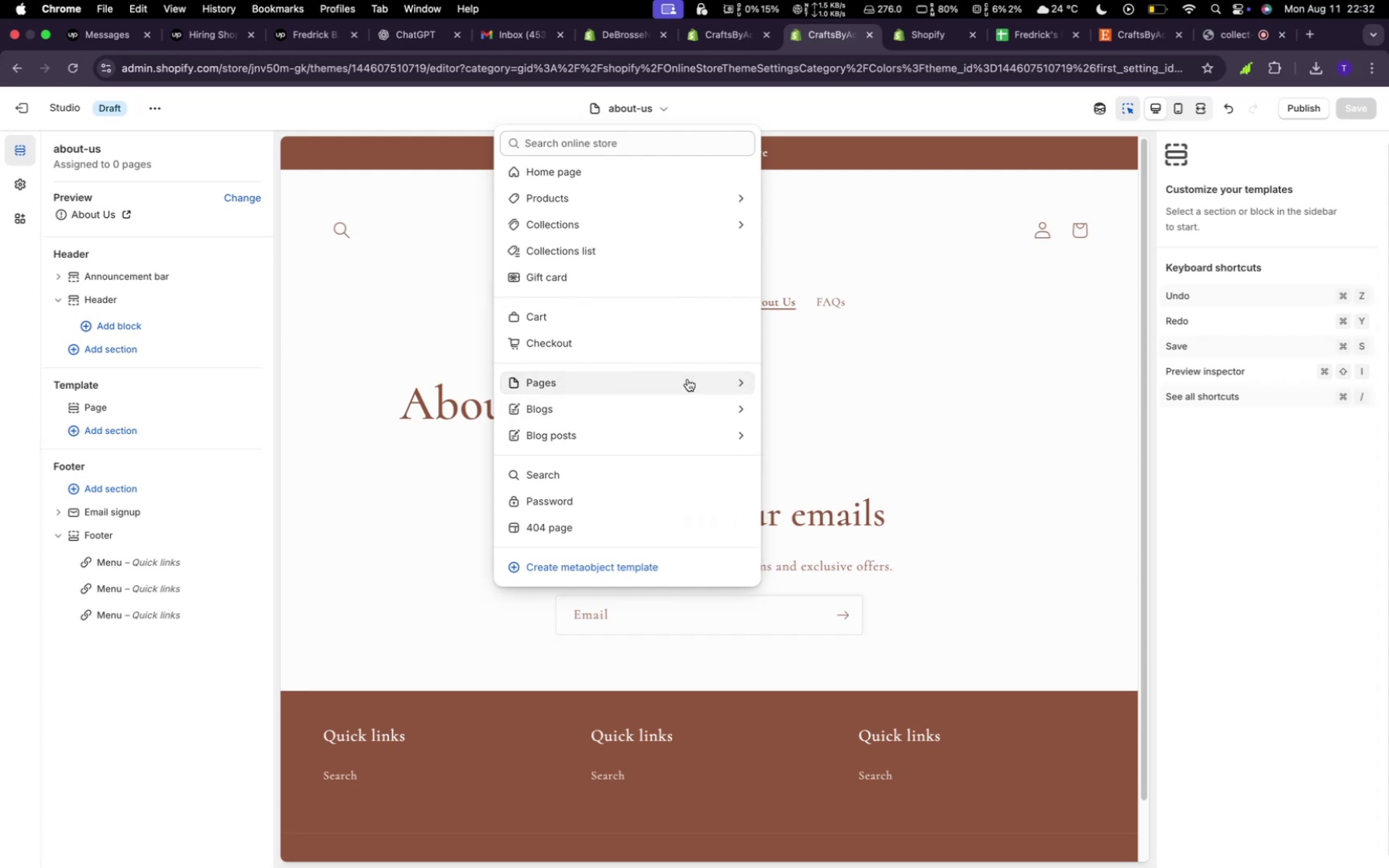 
left_click([688, 379])
 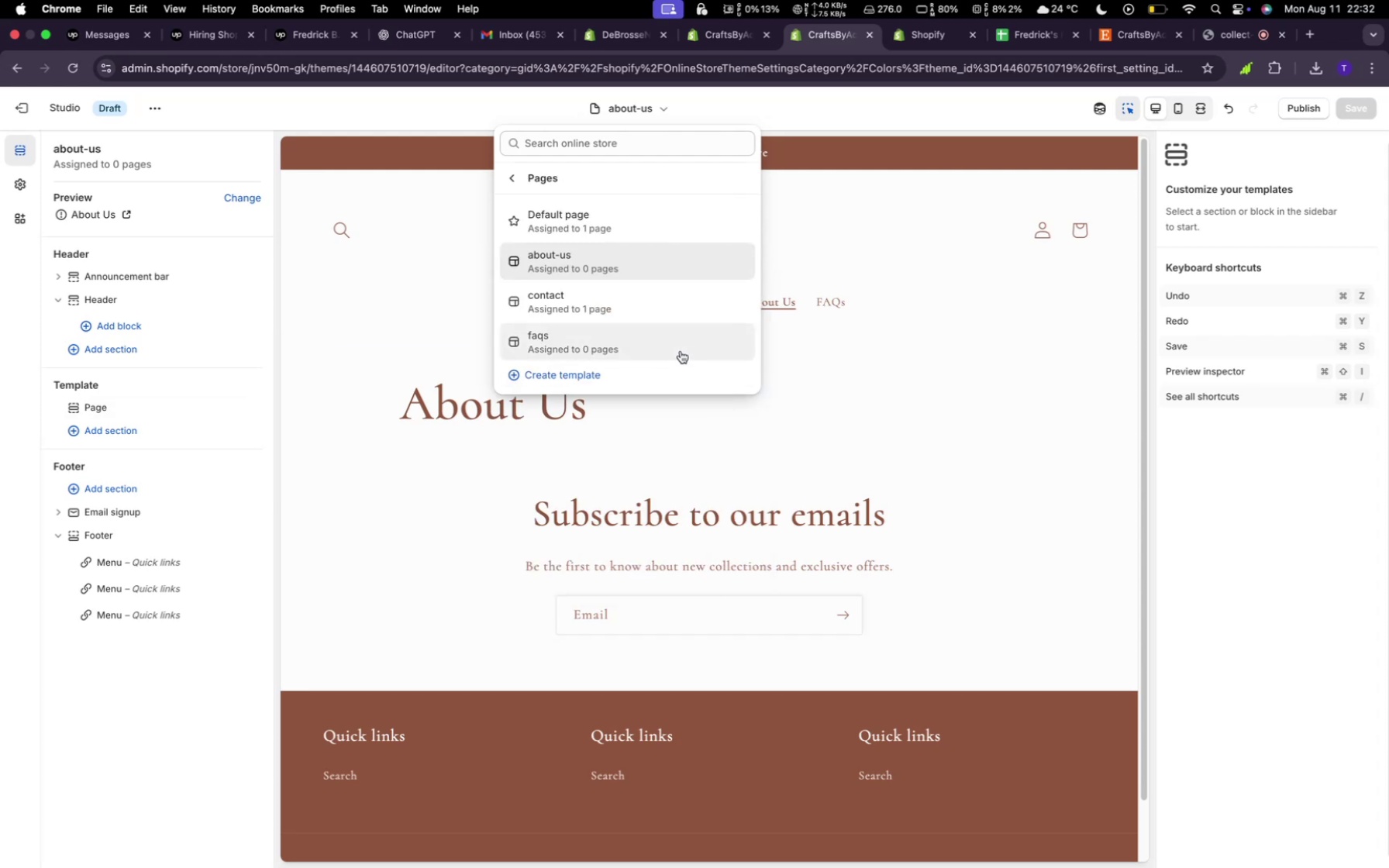 
left_click([674, 346])
 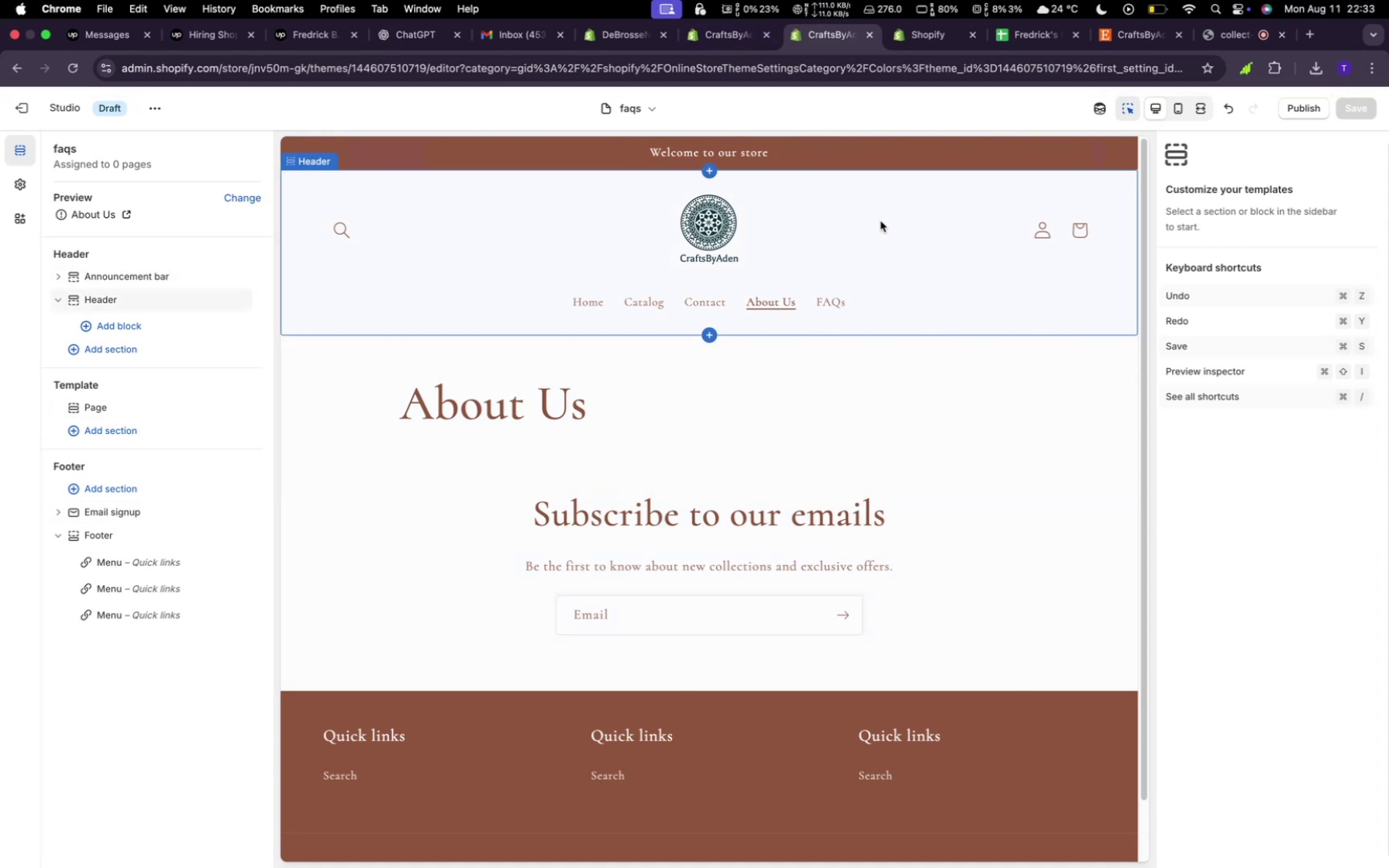 
wait(19.38)
 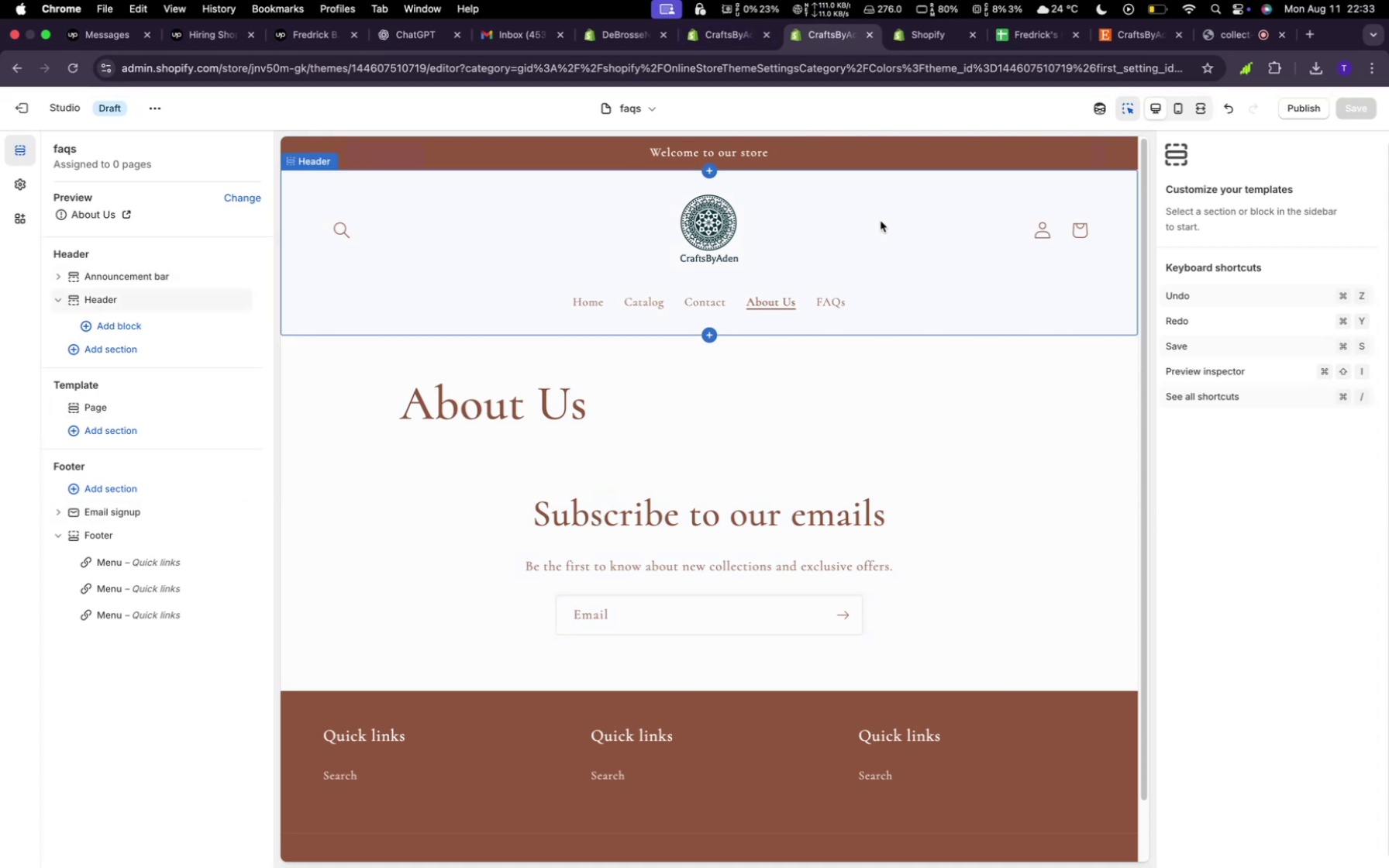 
left_click([137, 257])
 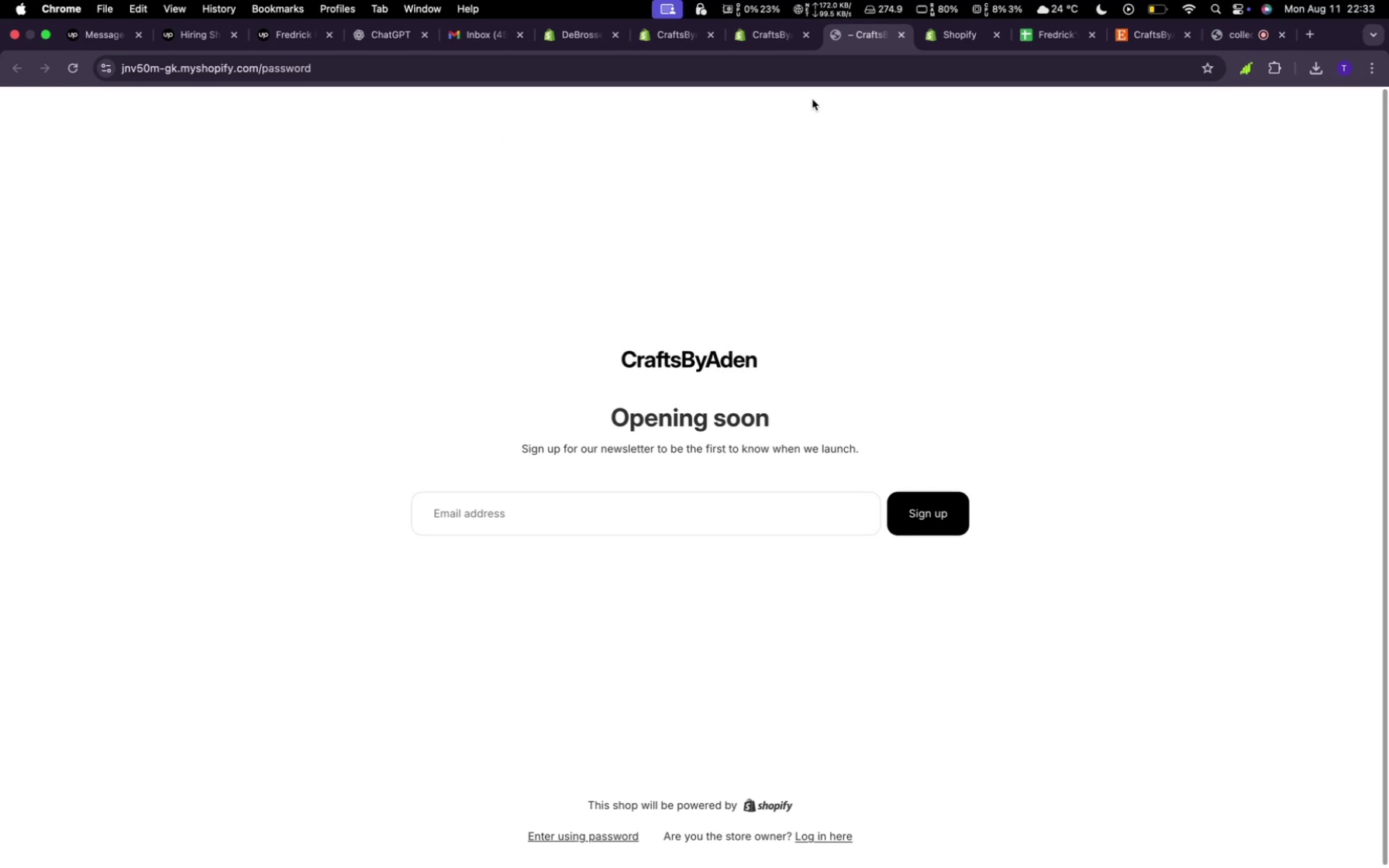 
wait(14.04)
 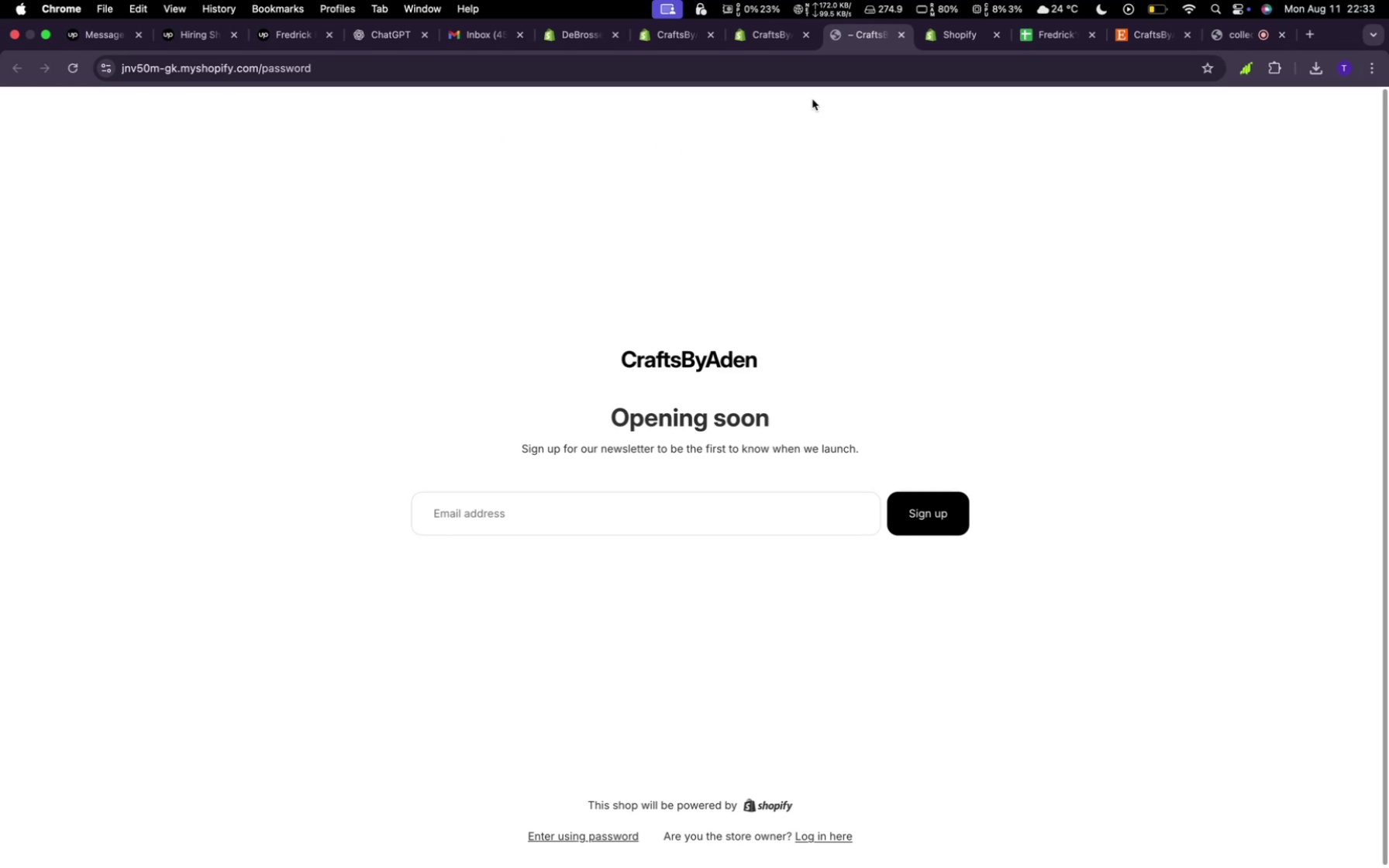 
left_click([763, 40])
 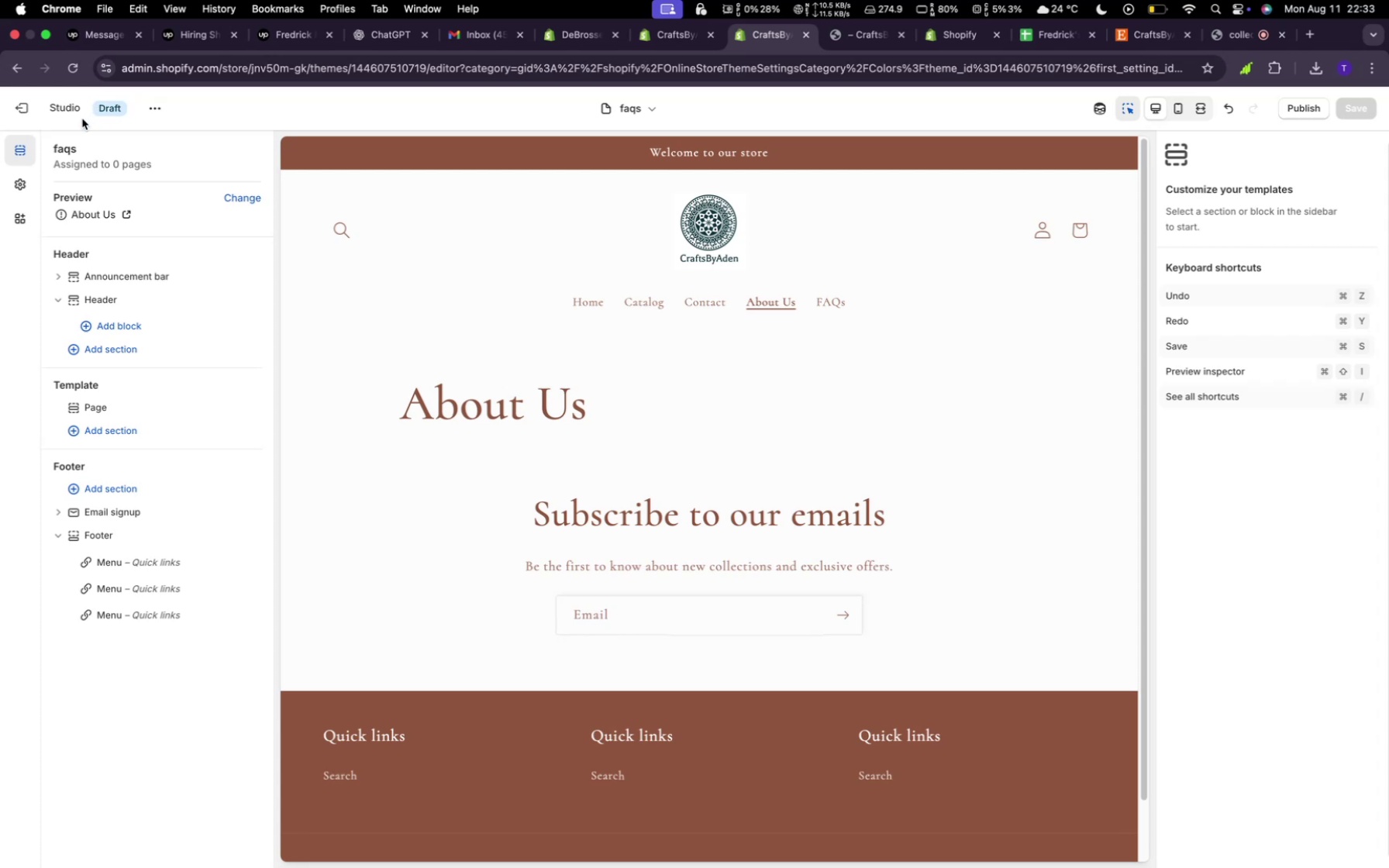 
mouse_move([150, 127])
 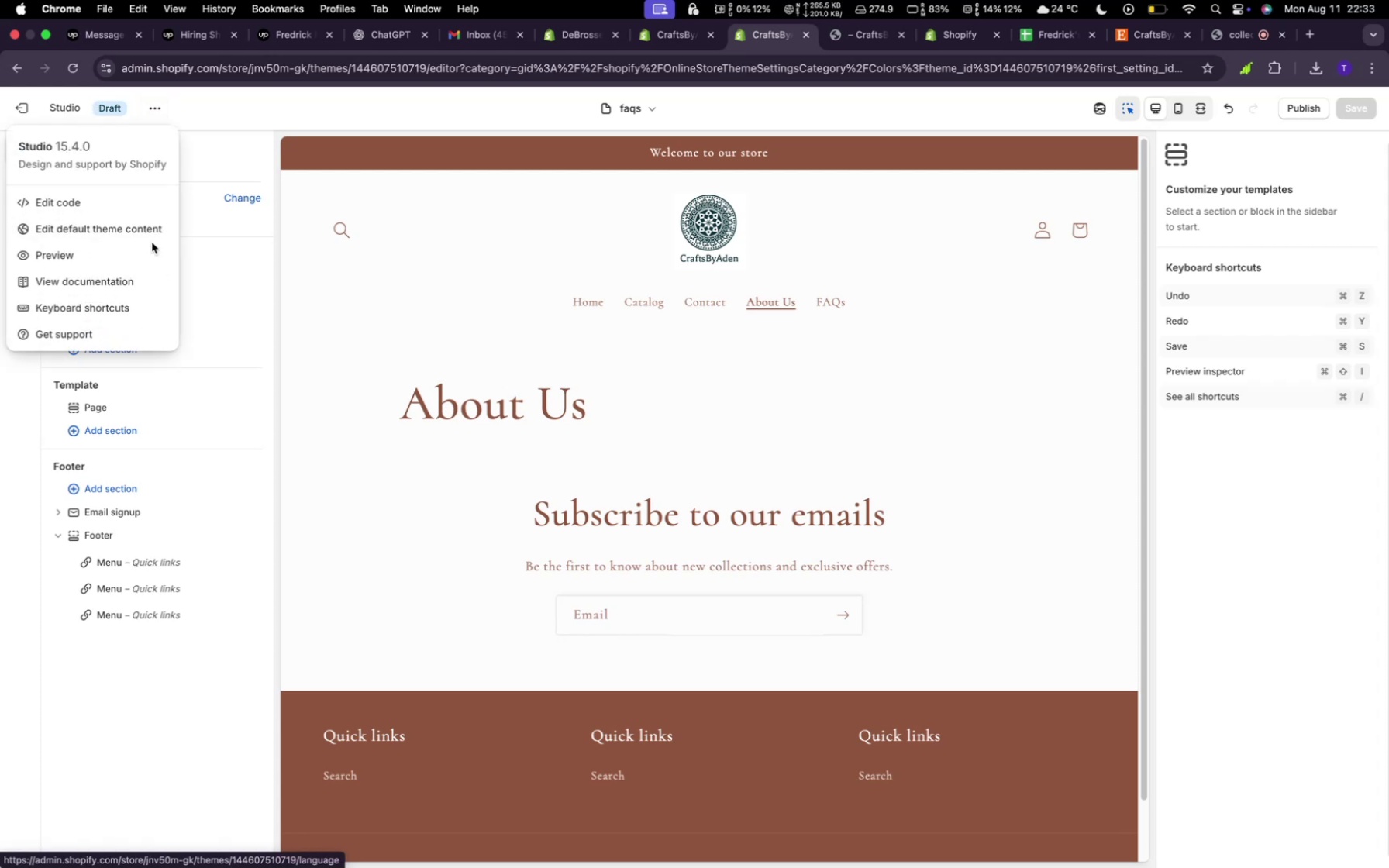 
left_click([141, 255])
 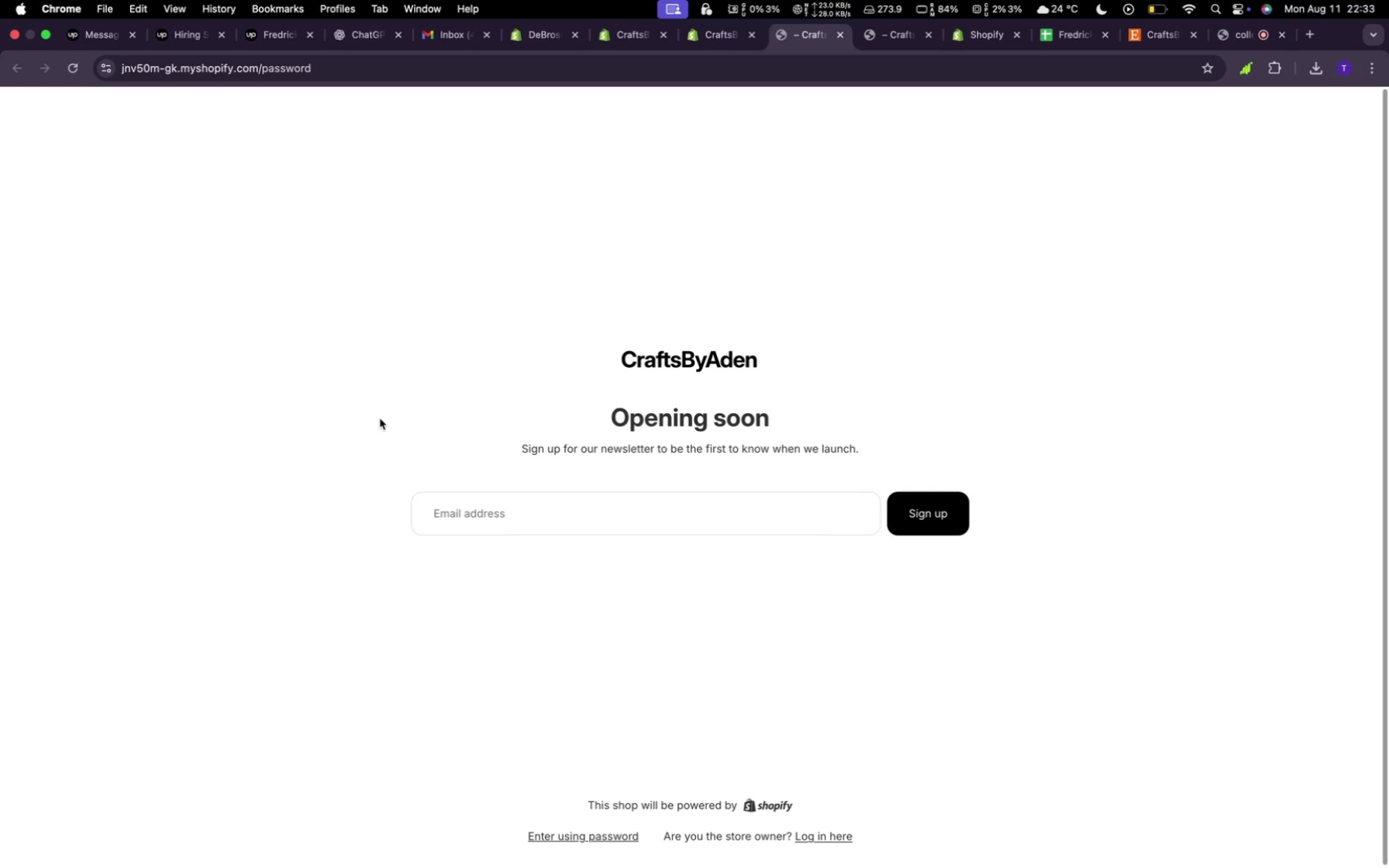 
wait(16.62)
 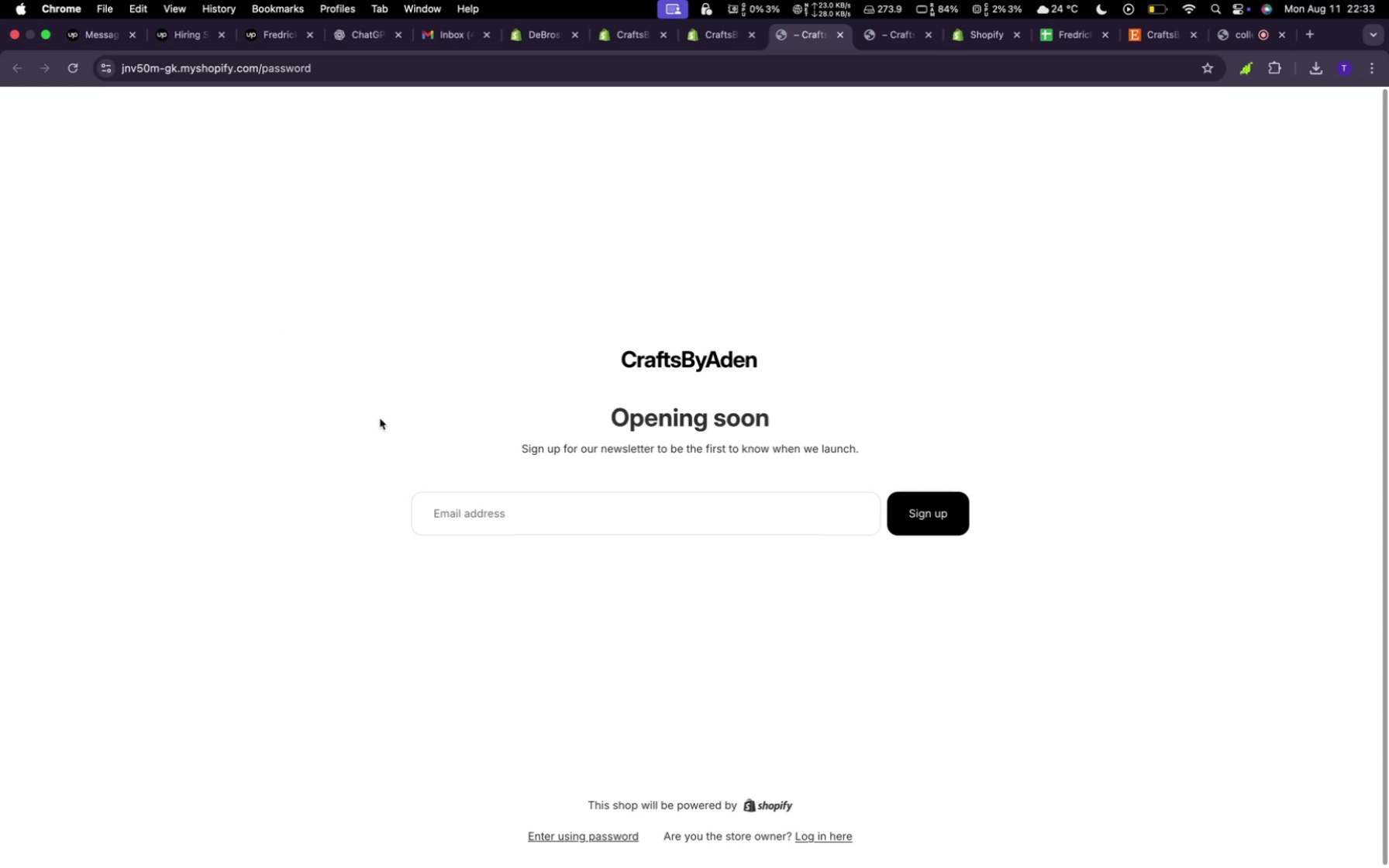 
left_click([839, 33])
 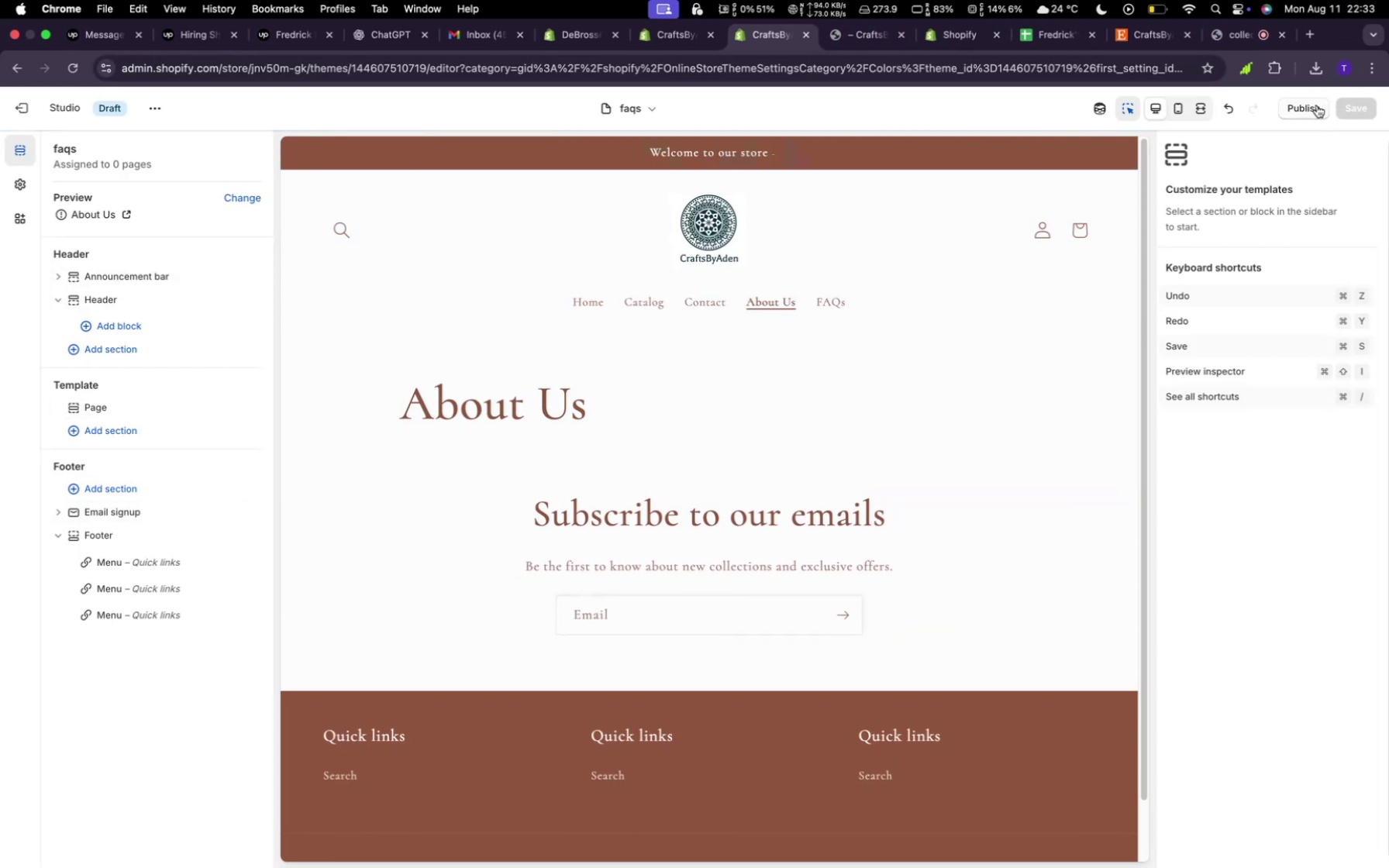 
wait(7.46)
 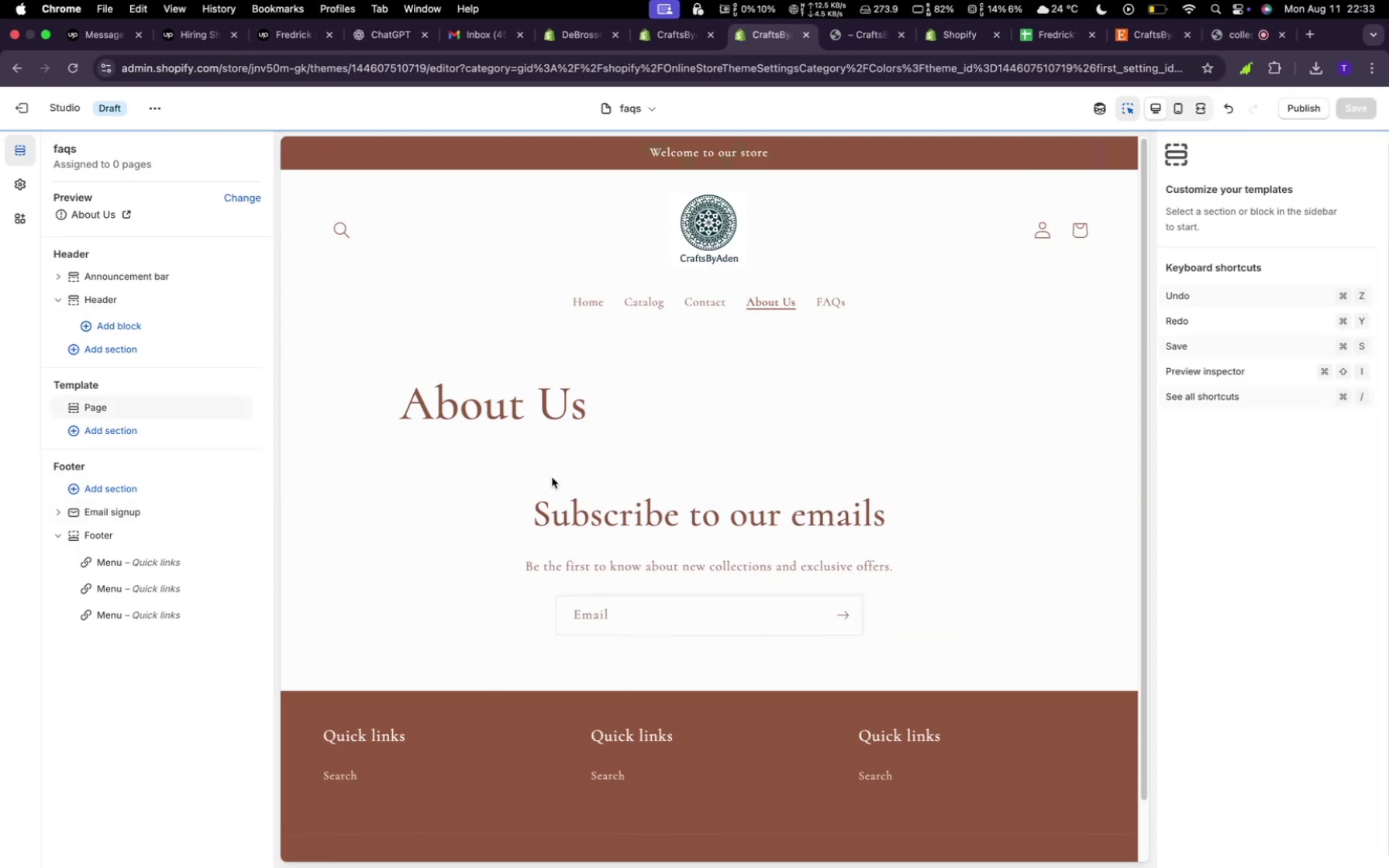 
left_click([1317, 105])
 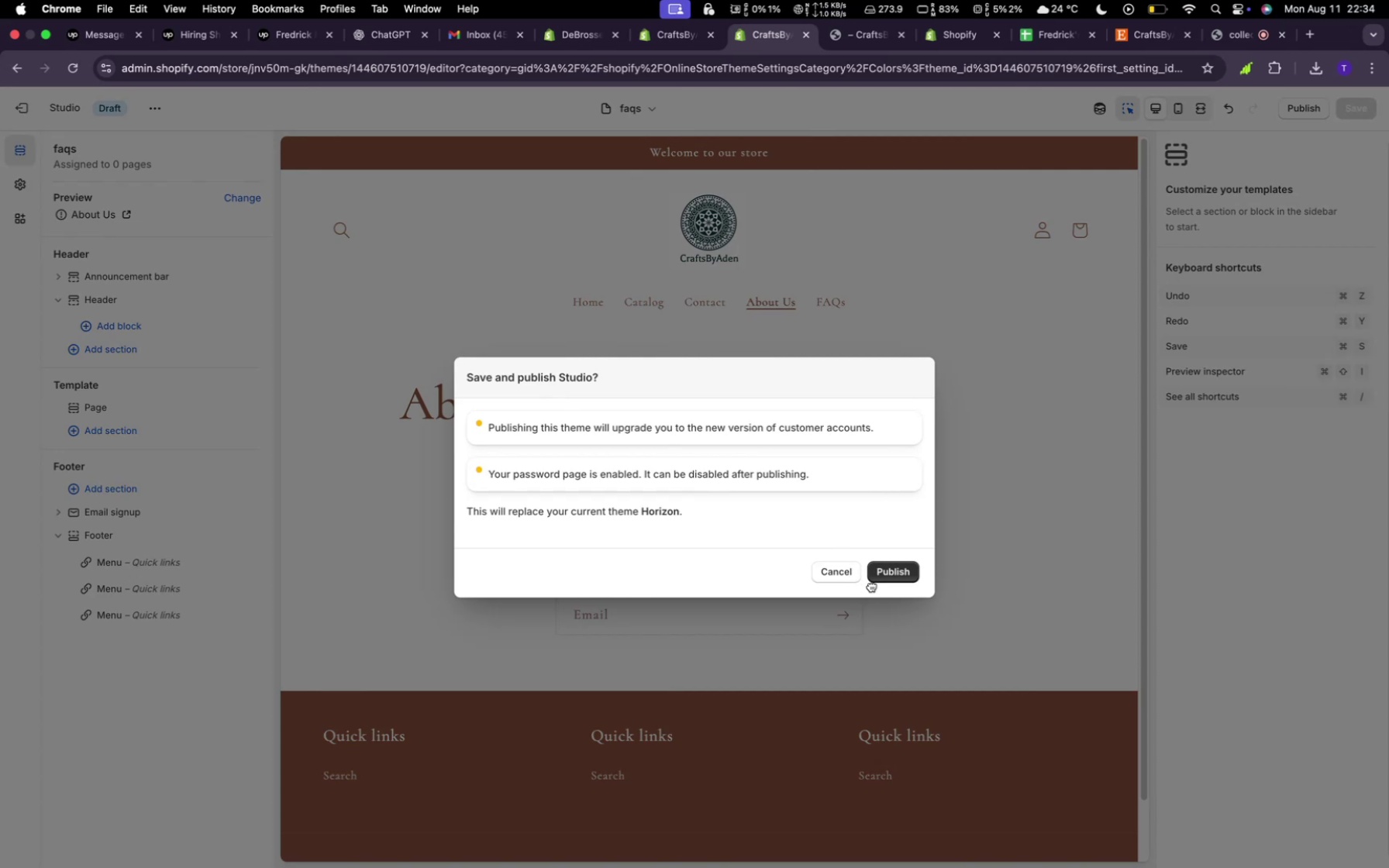 
wait(13.2)
 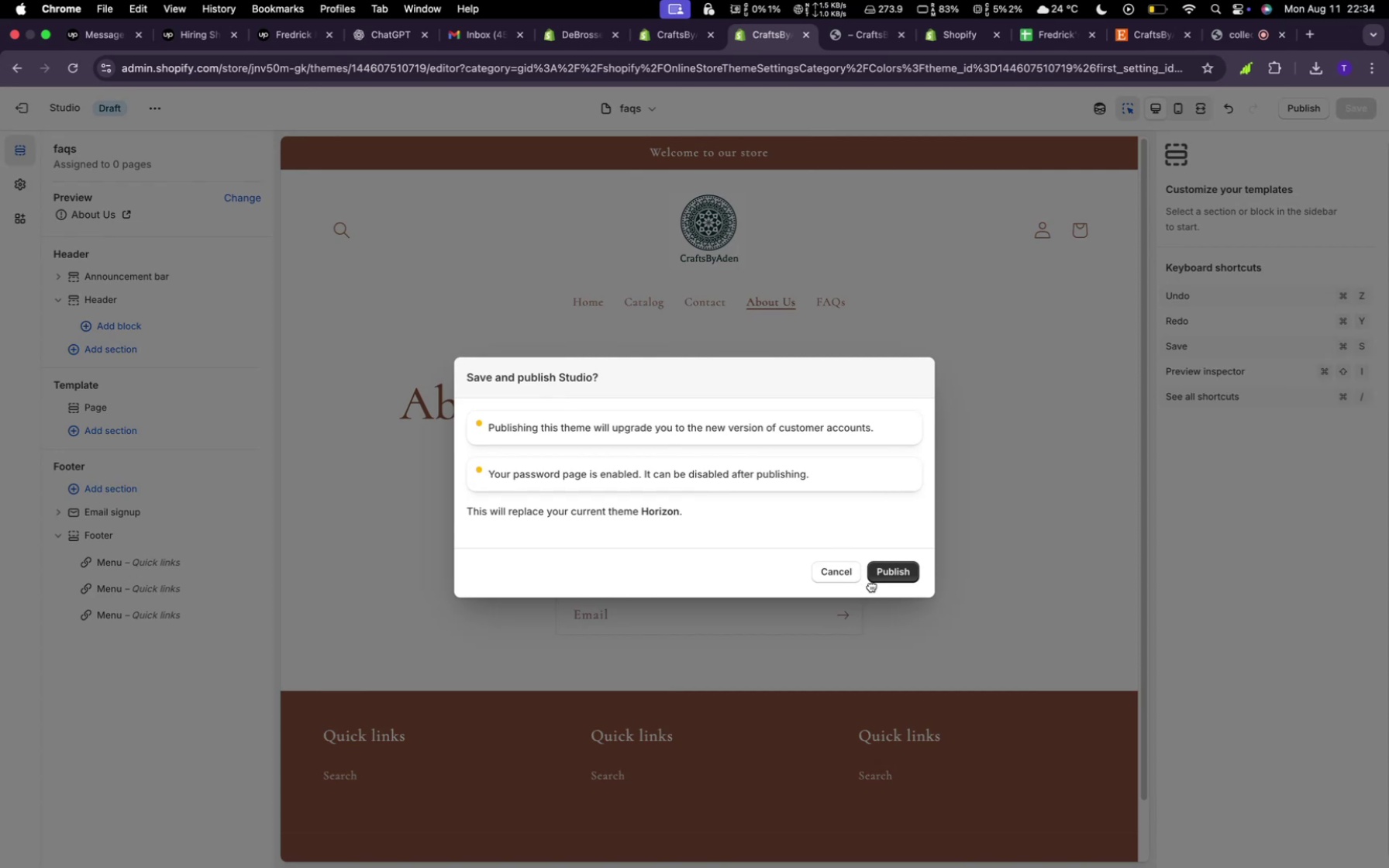 
left_click([843, 578])
 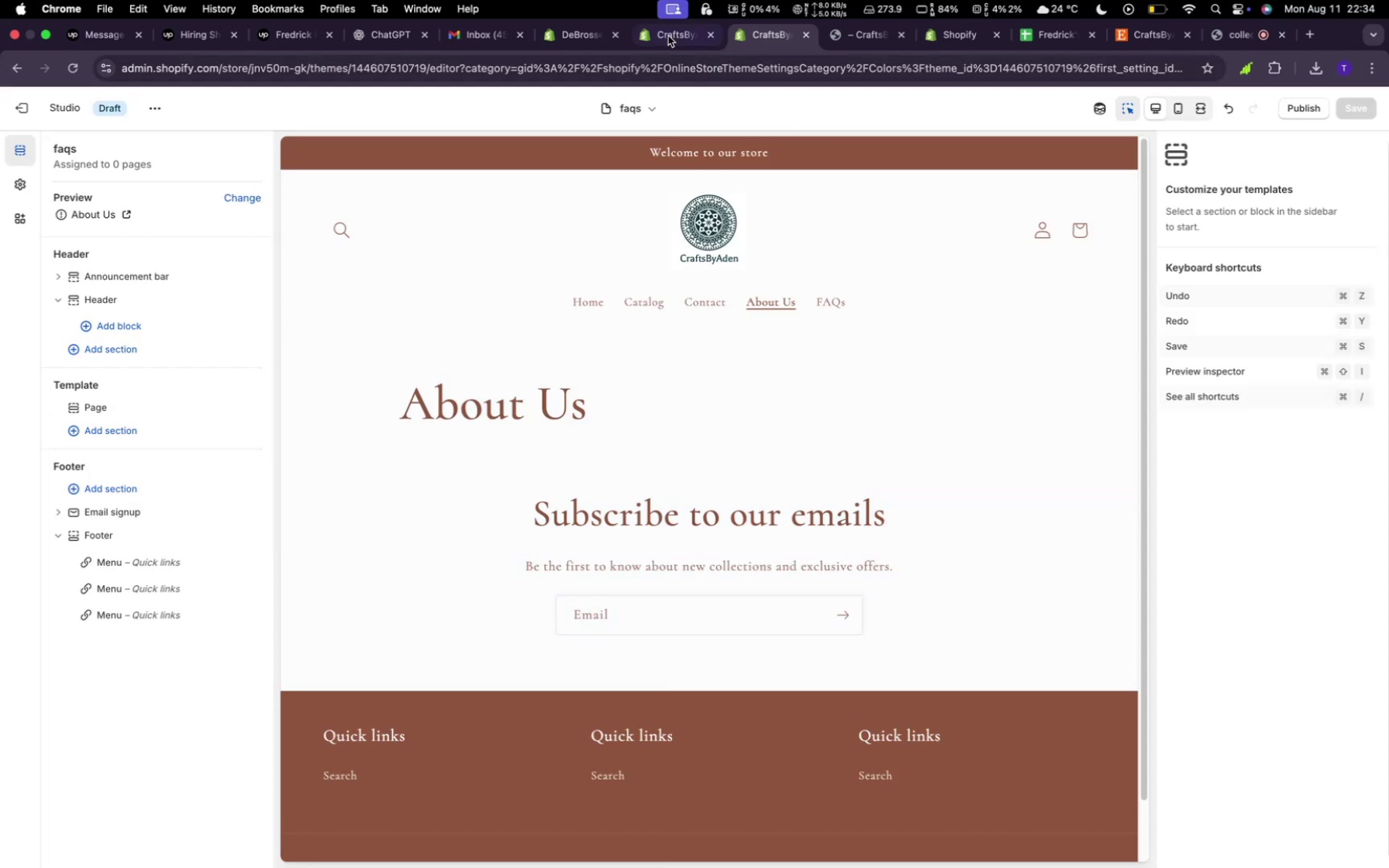 
left_click([652, 44])
 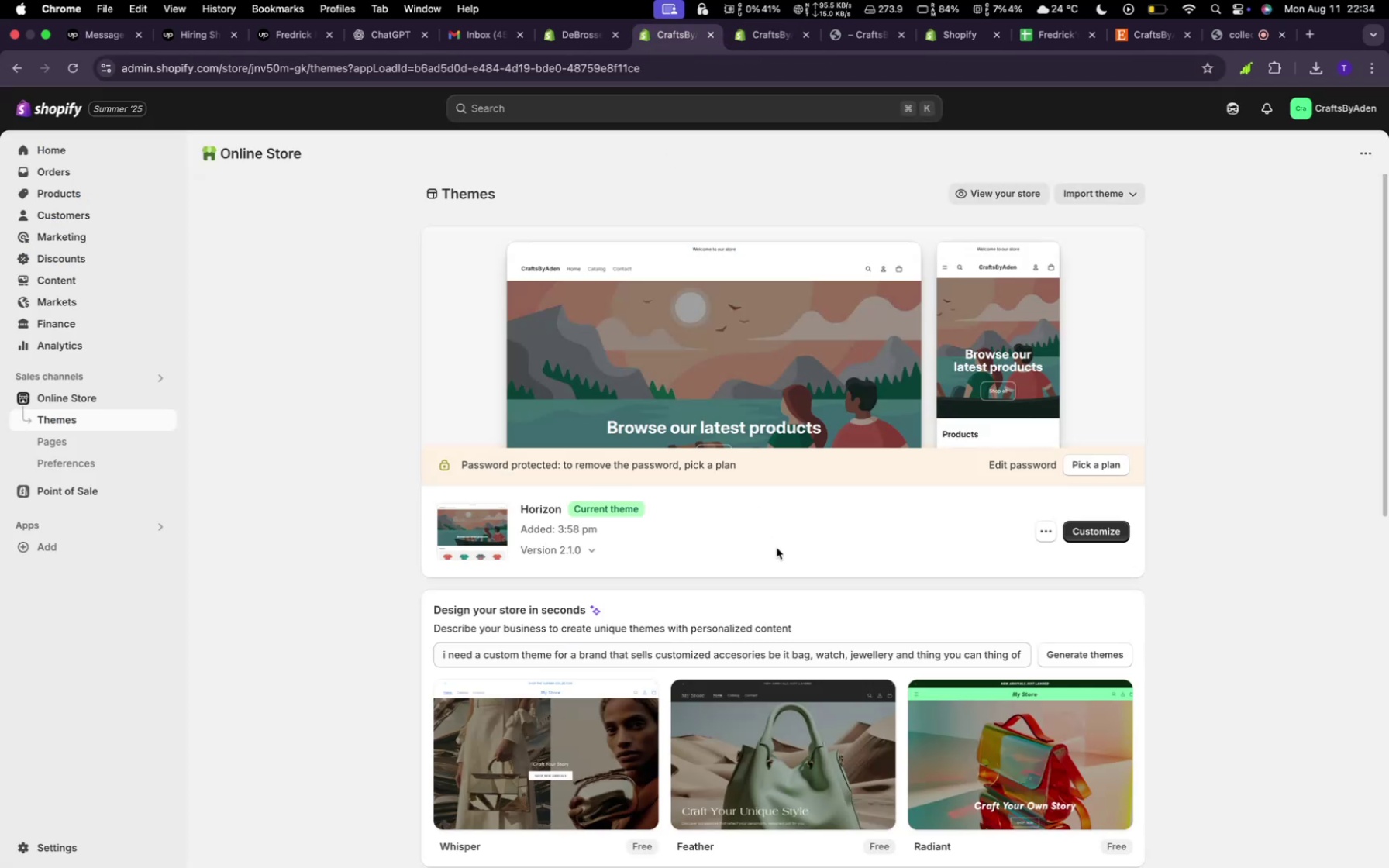 
scroll: coordinate [881, 589], scroll_direction: down, amount: 13.0
 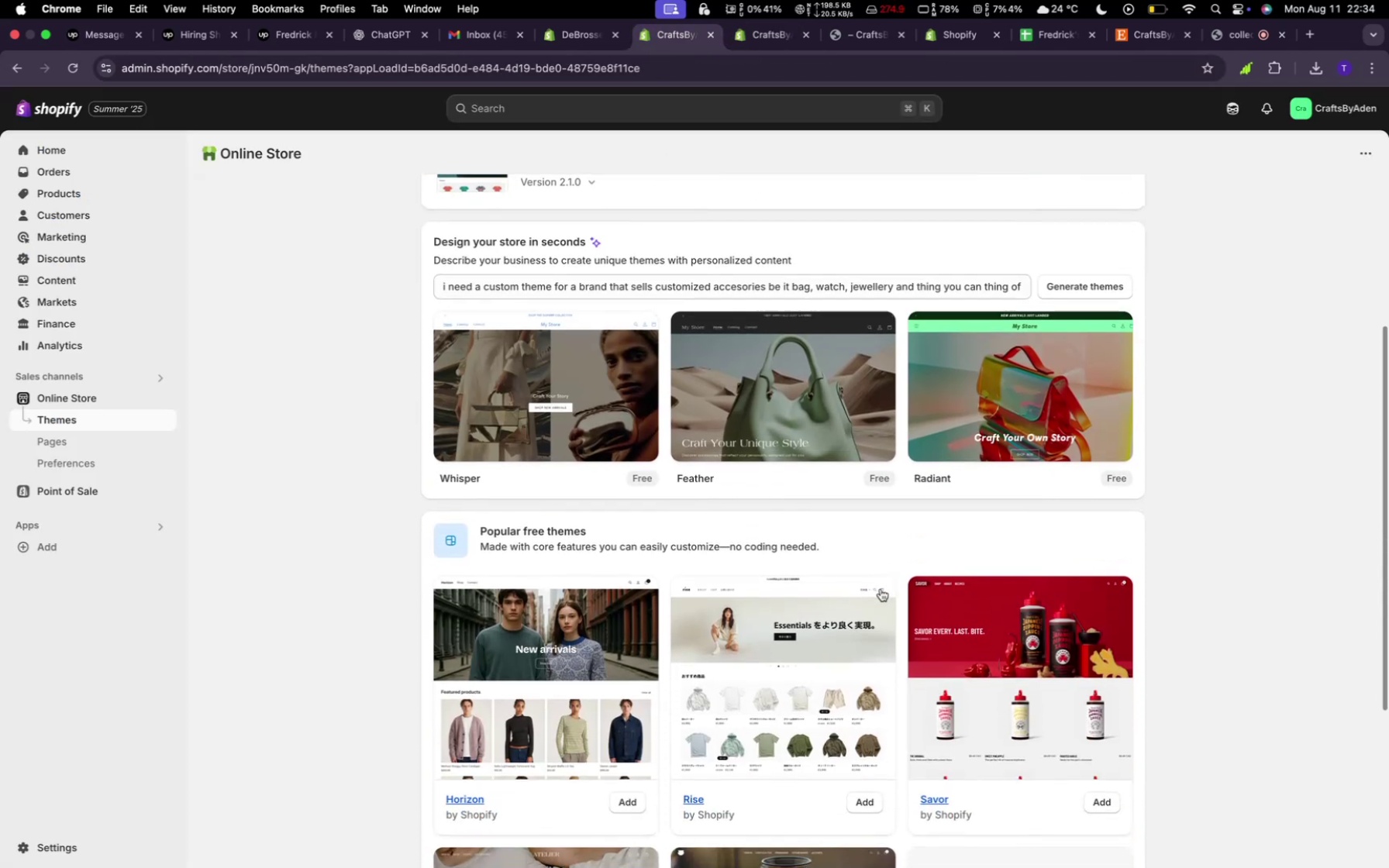 
scroll: coordinate [882, 589], scroll_direction: up, amount: 8.0
 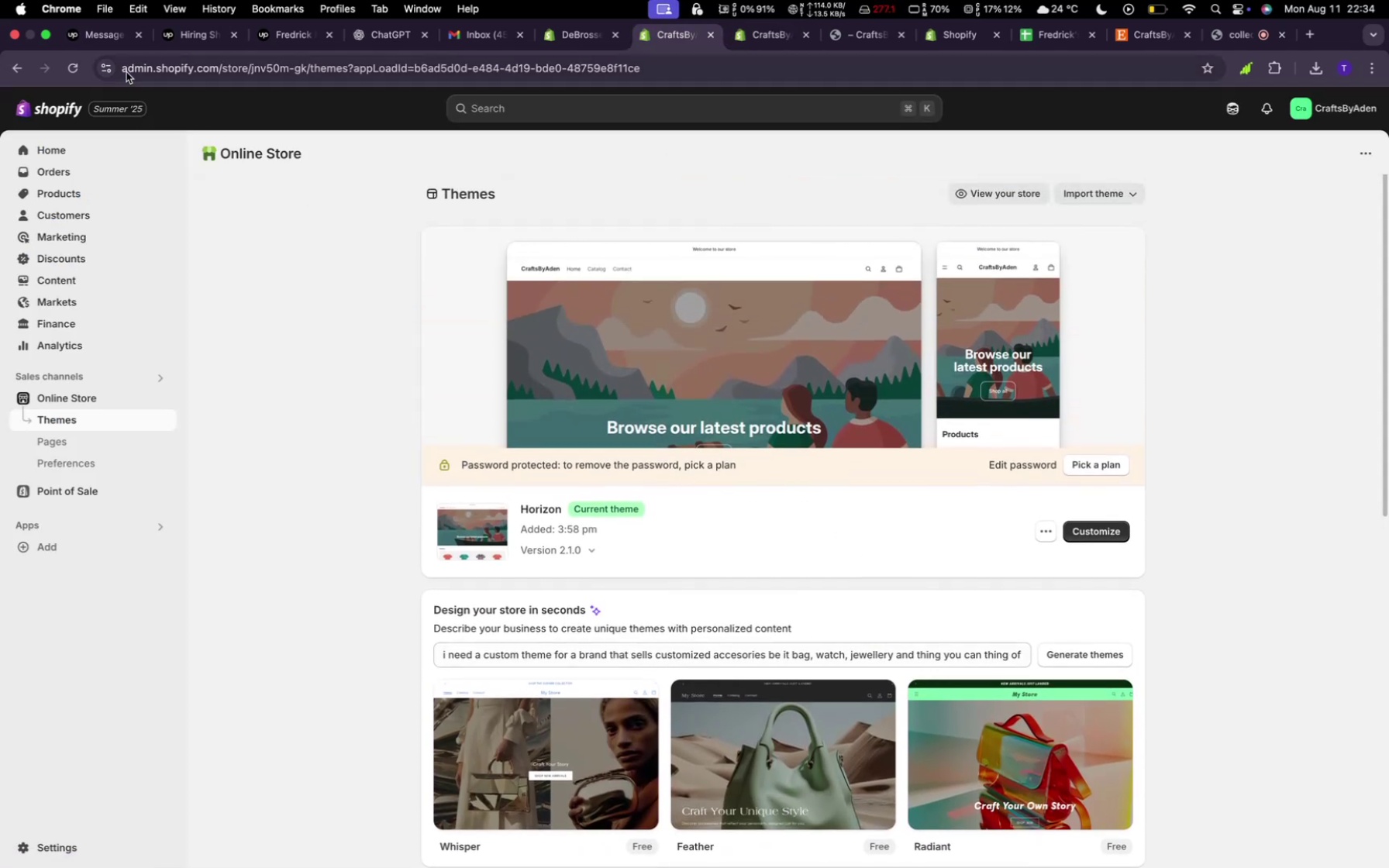 
left_click([71, 71])
 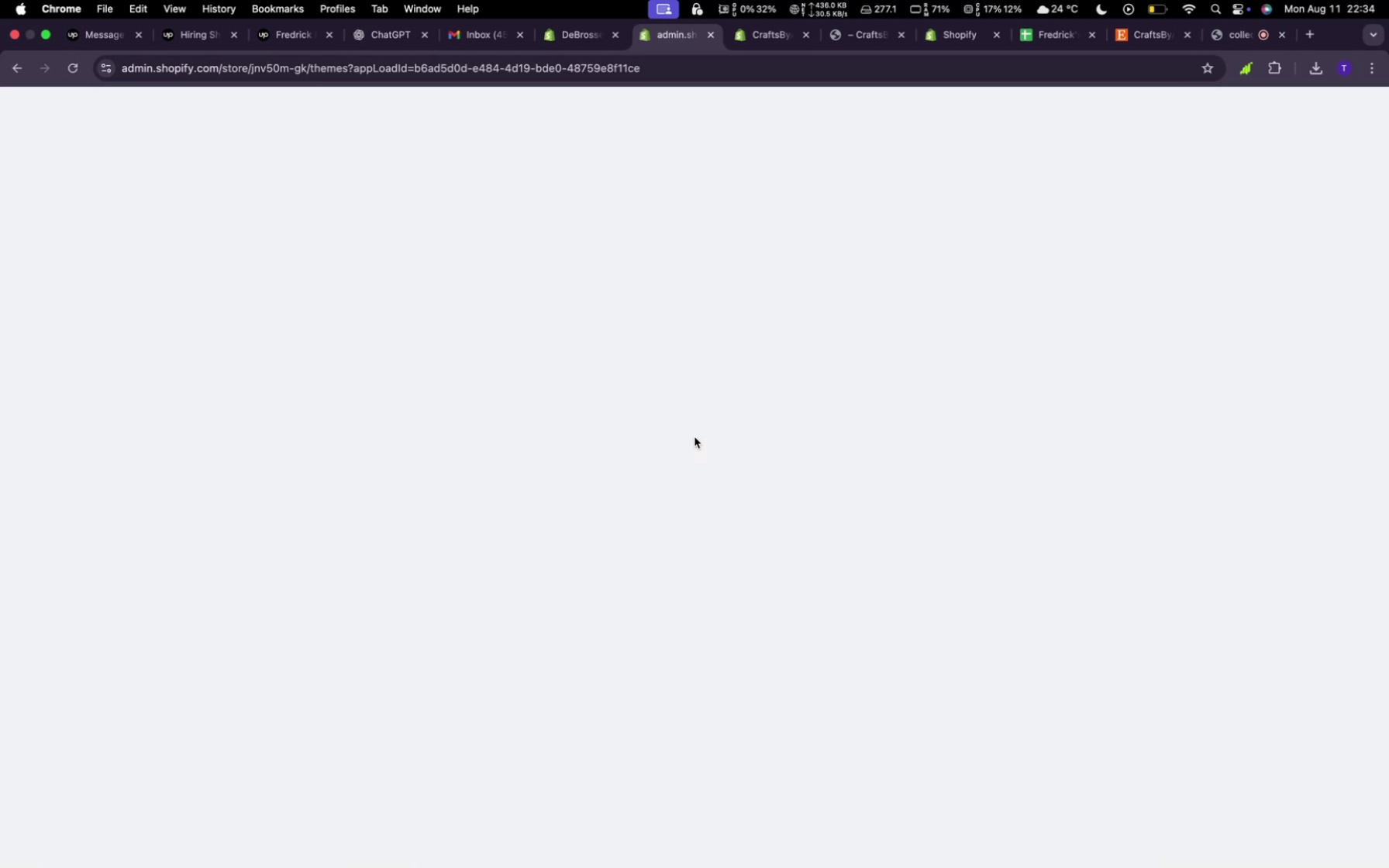 
scroll: coordinate [694, 437], scroll_direction: down, amount: 5.0
 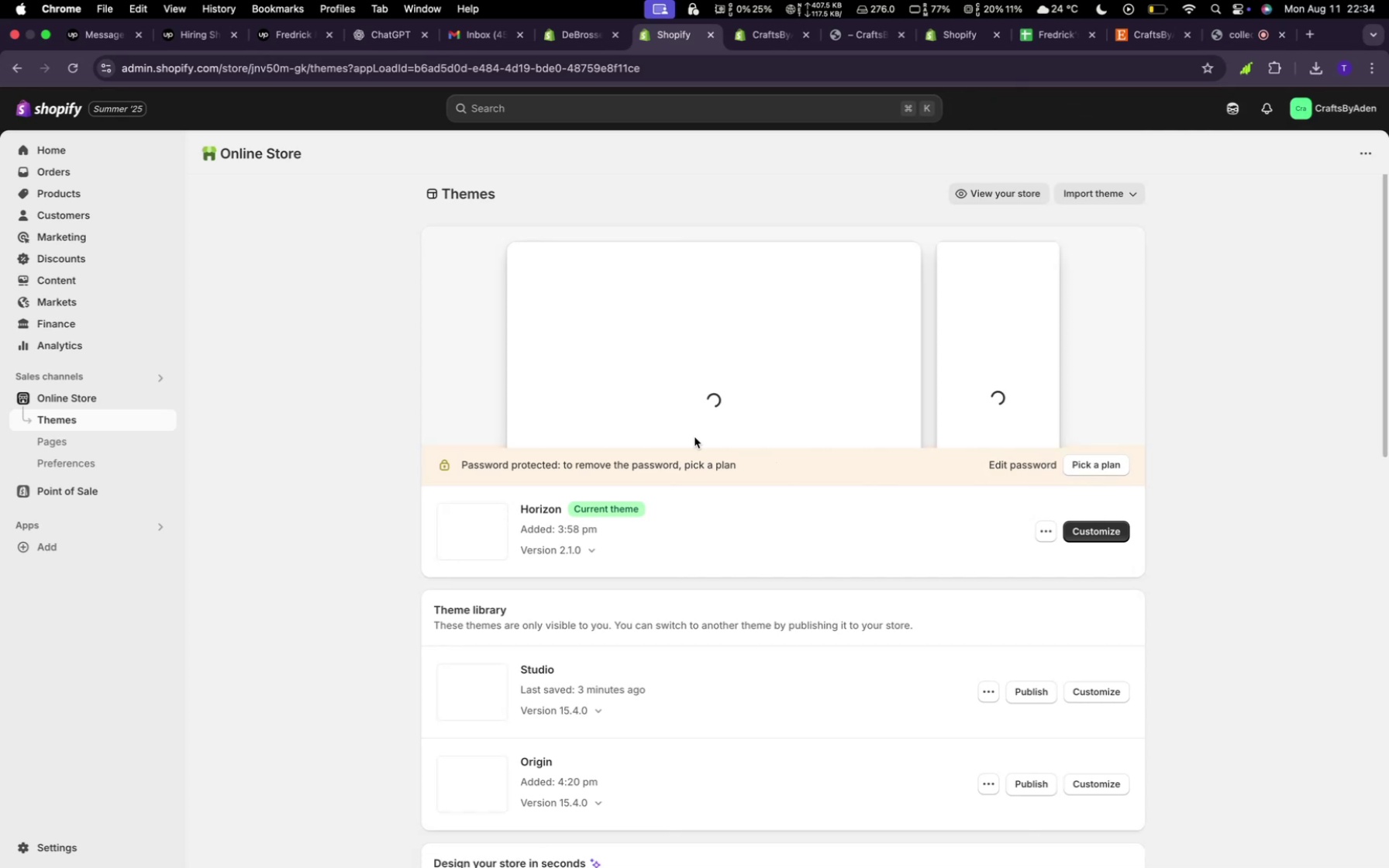 
wait(8.63)
 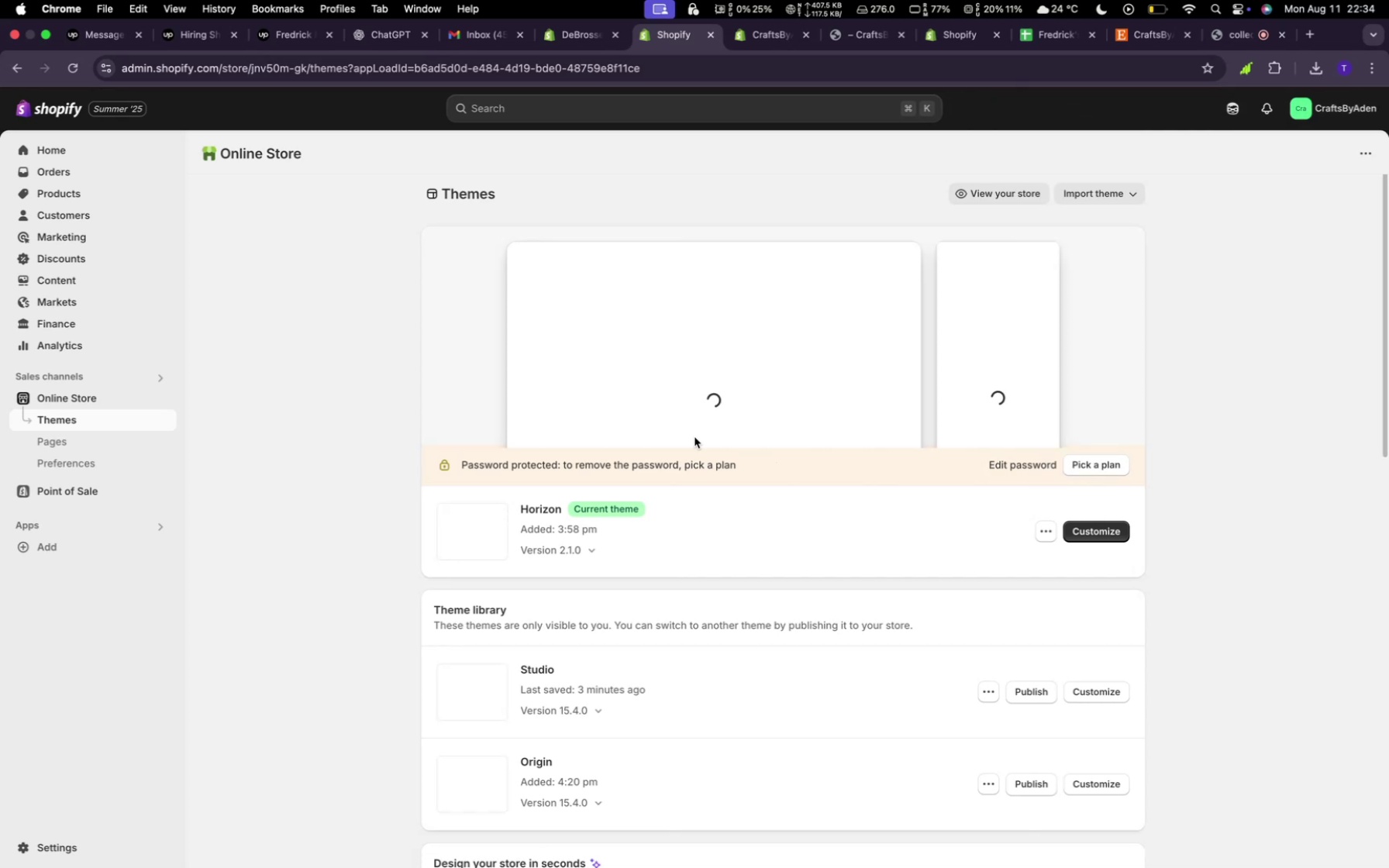 
left_click([1038, 692])
 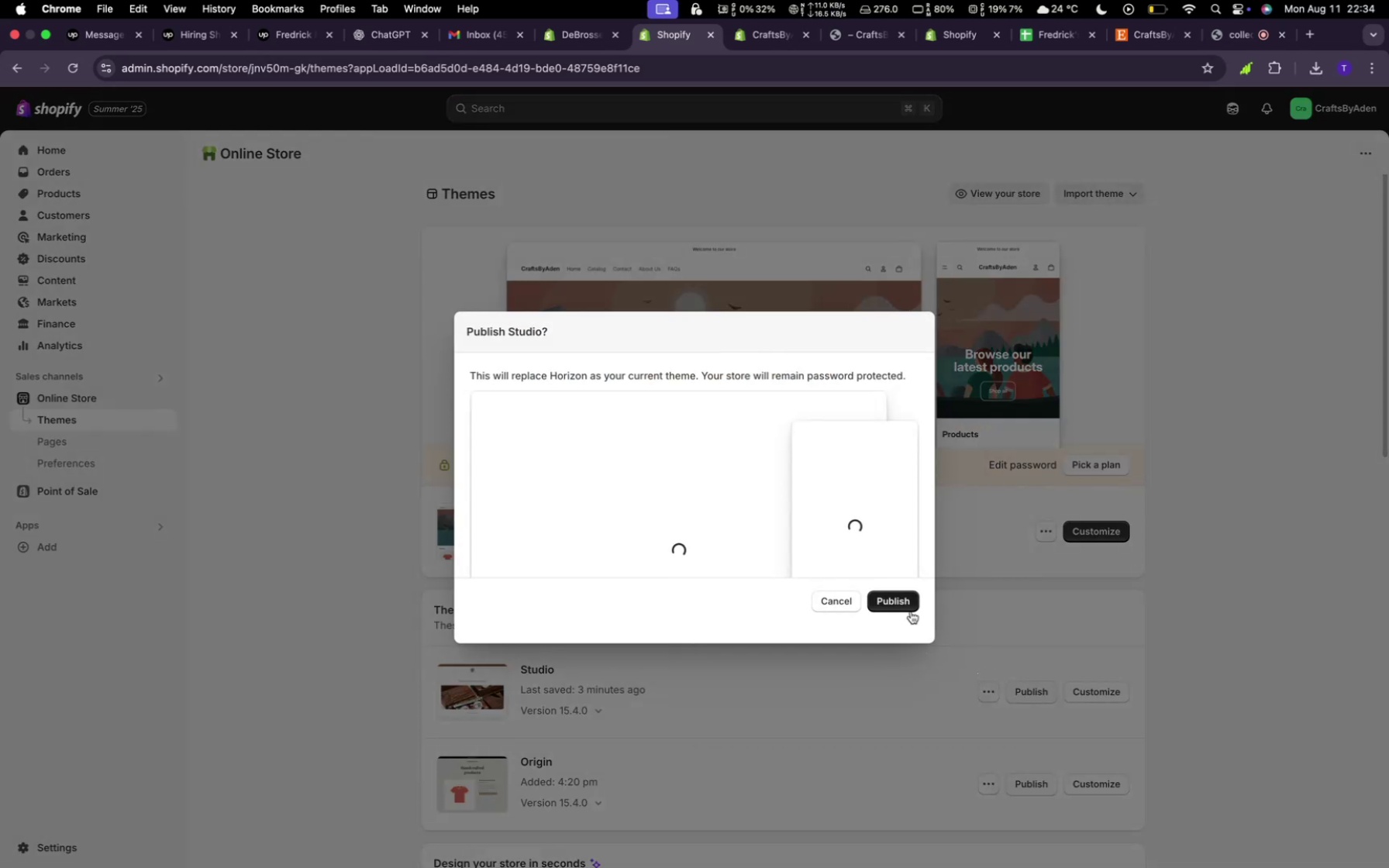 
left_click([911, 604])
 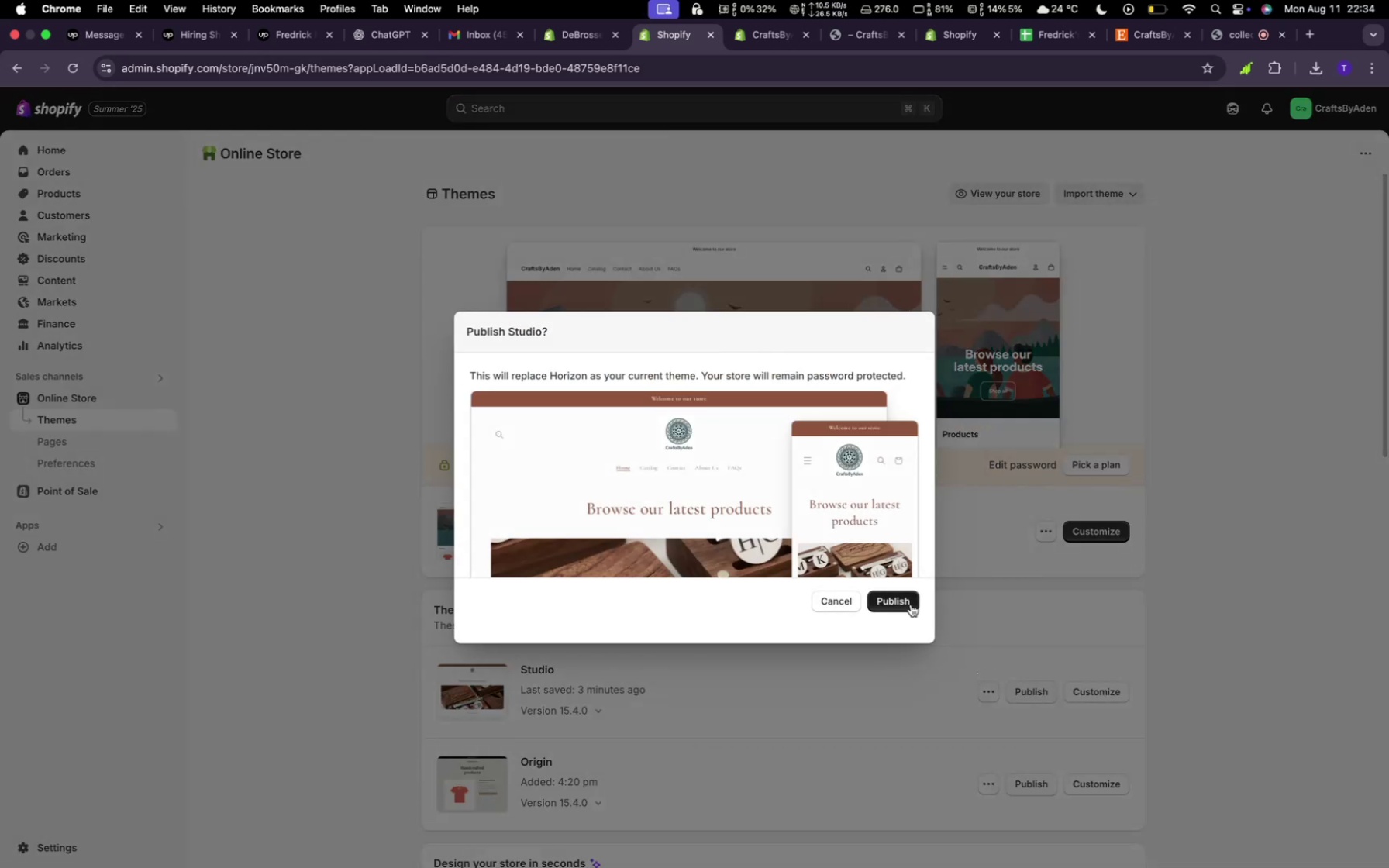 
left_click([911, 604])
 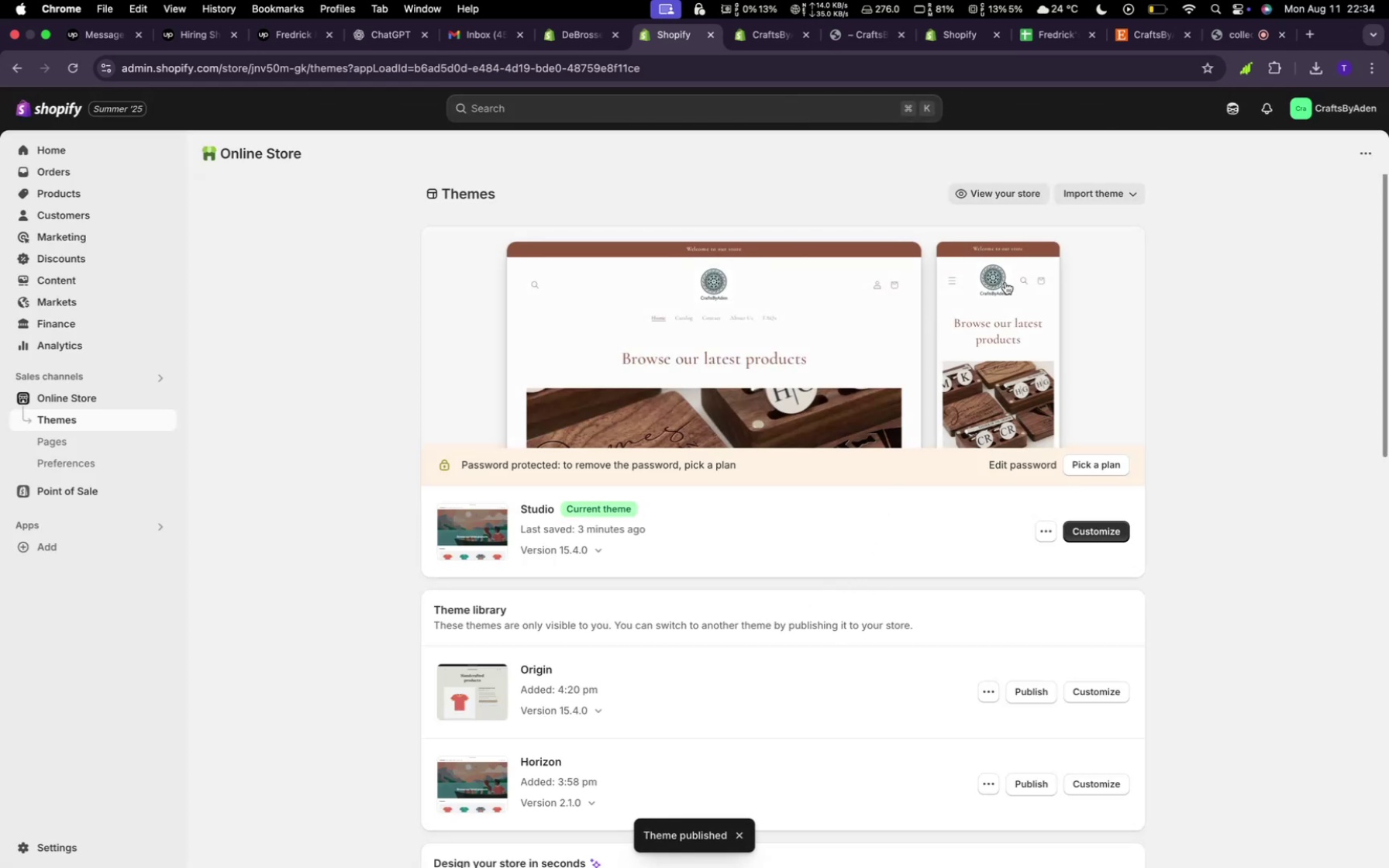 
wait(6.07)
 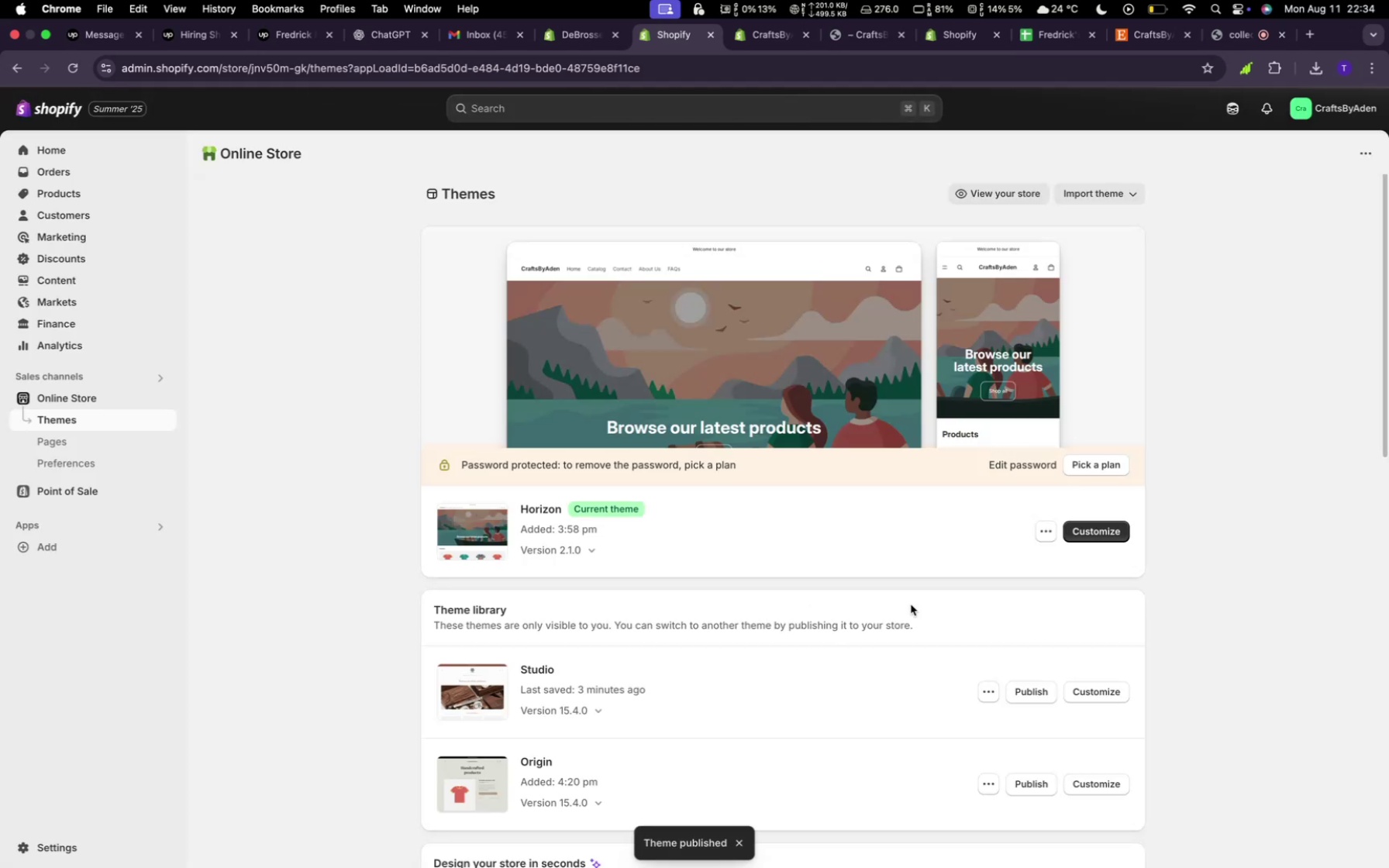 
left_click([860, 40])
 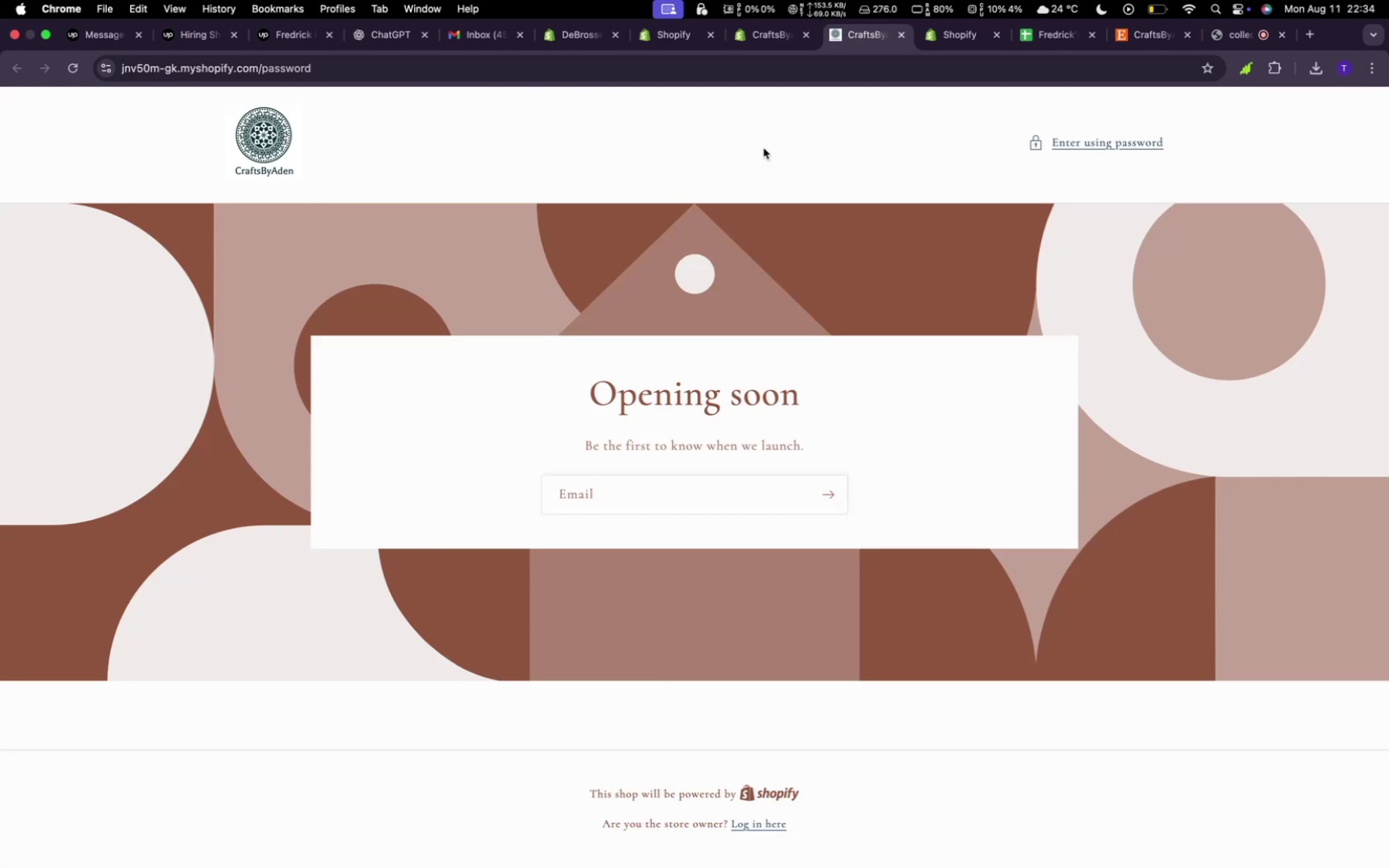 
wait(15.66)
 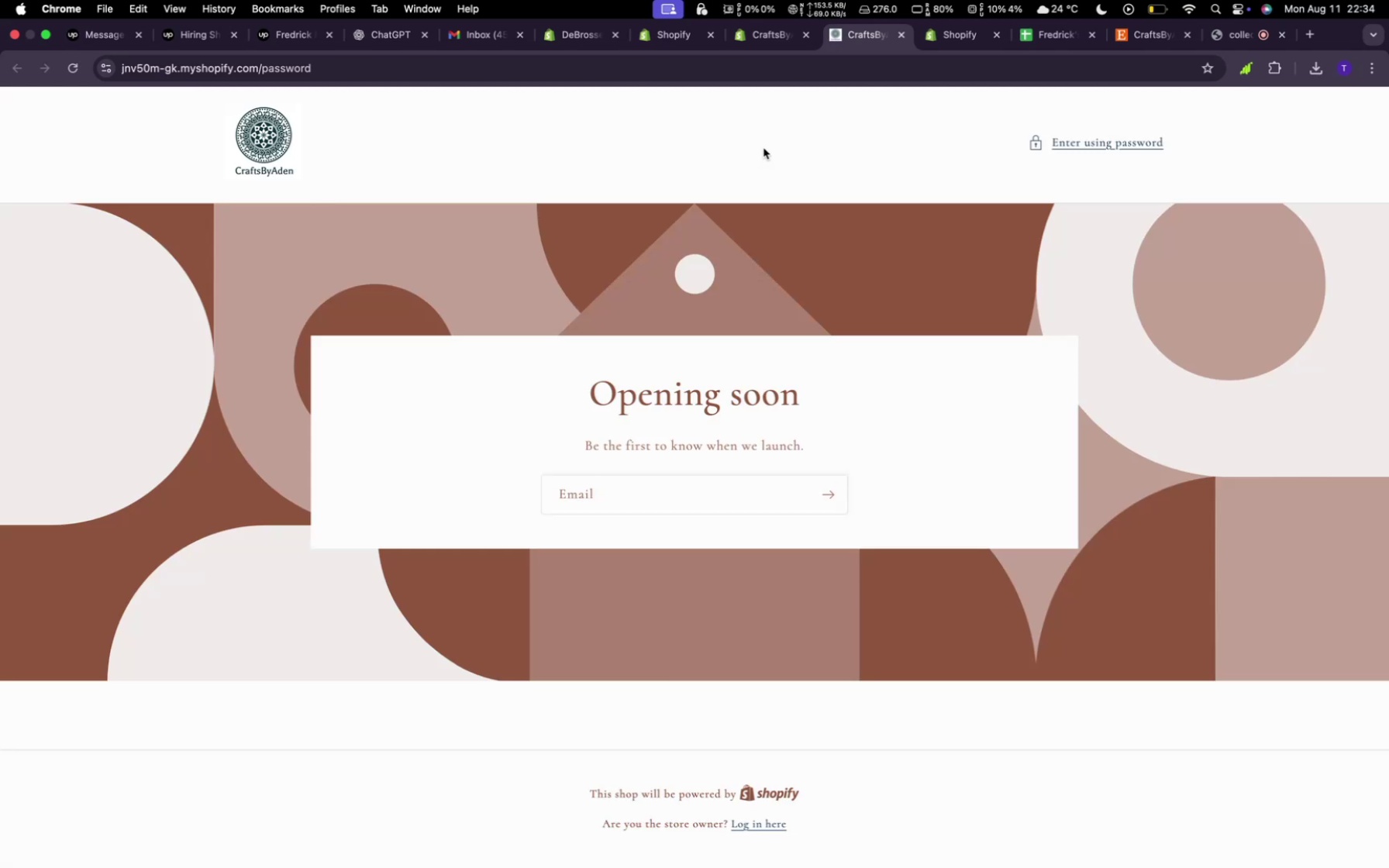 
left_click([774, 39])
 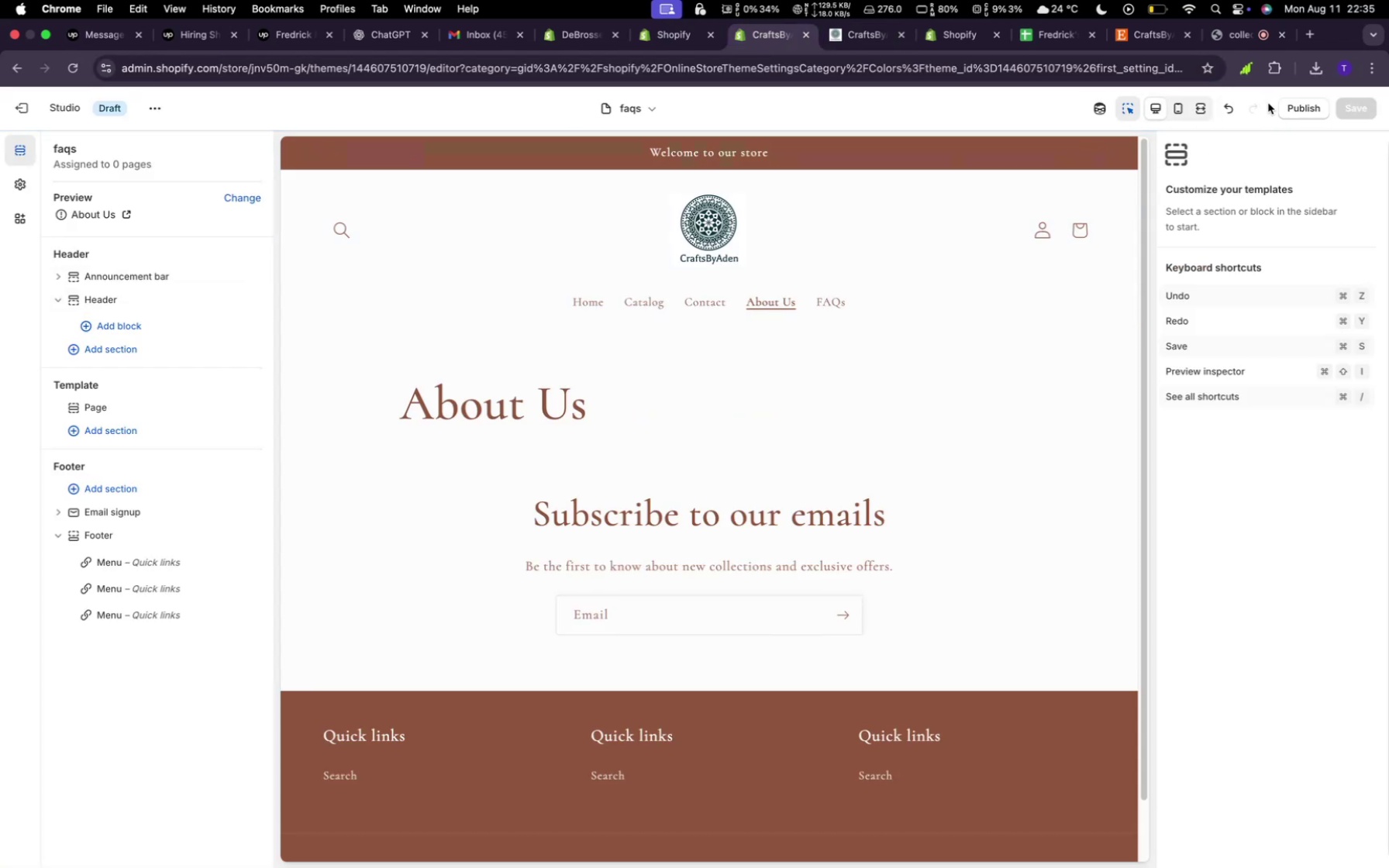 
left_click([1307, 113])
 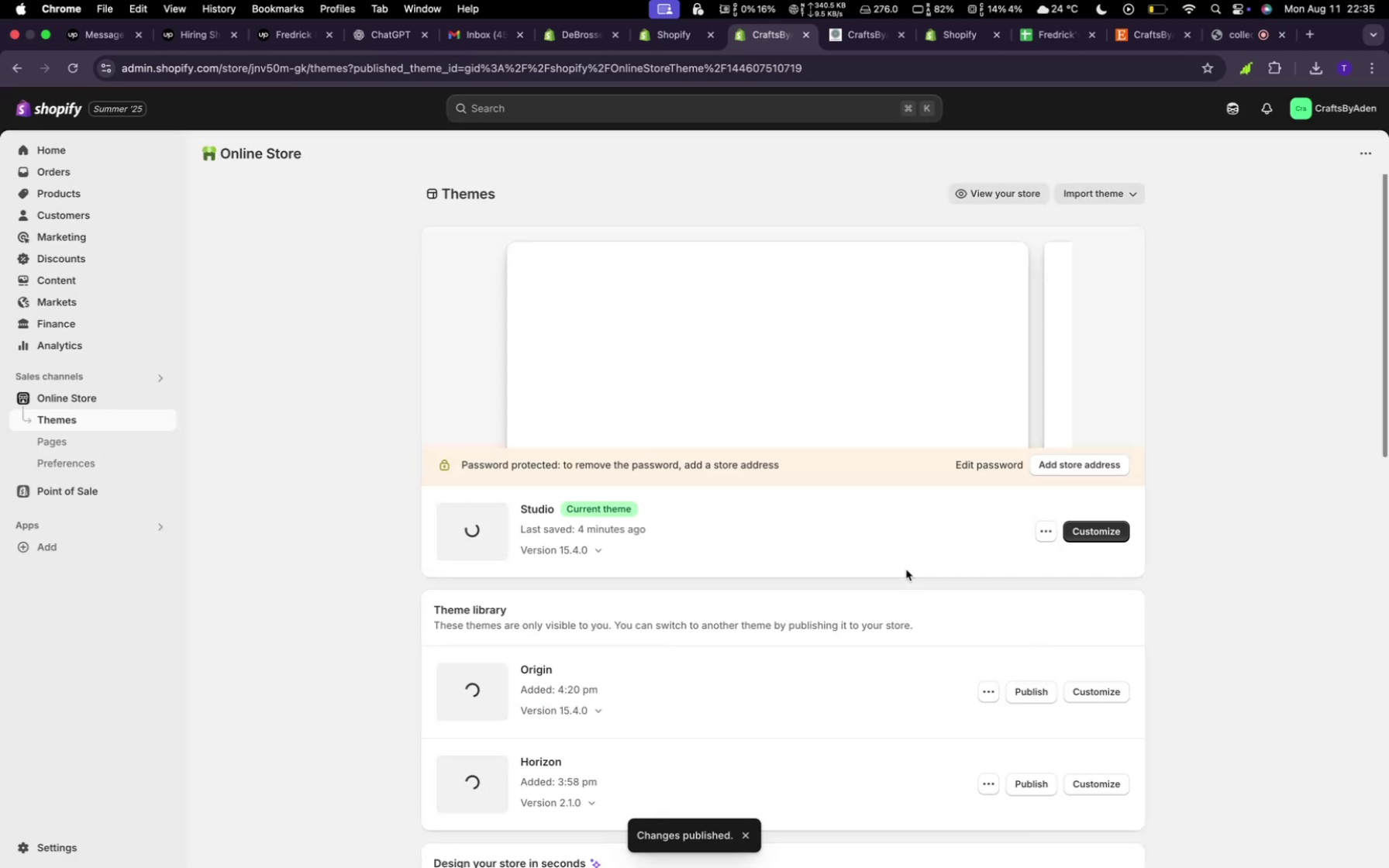 
wait(10.84)
 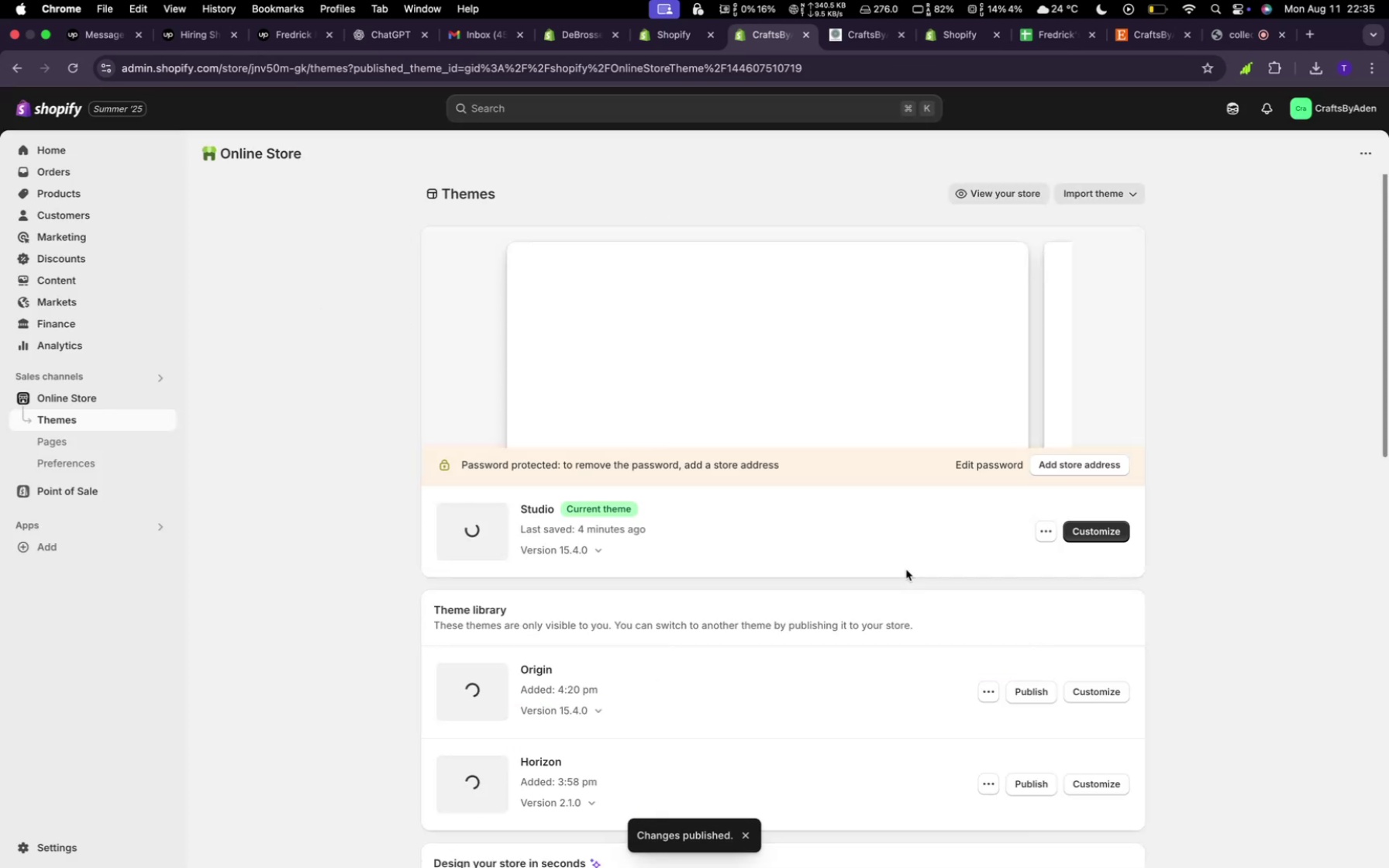 
left_click([665, 28])
 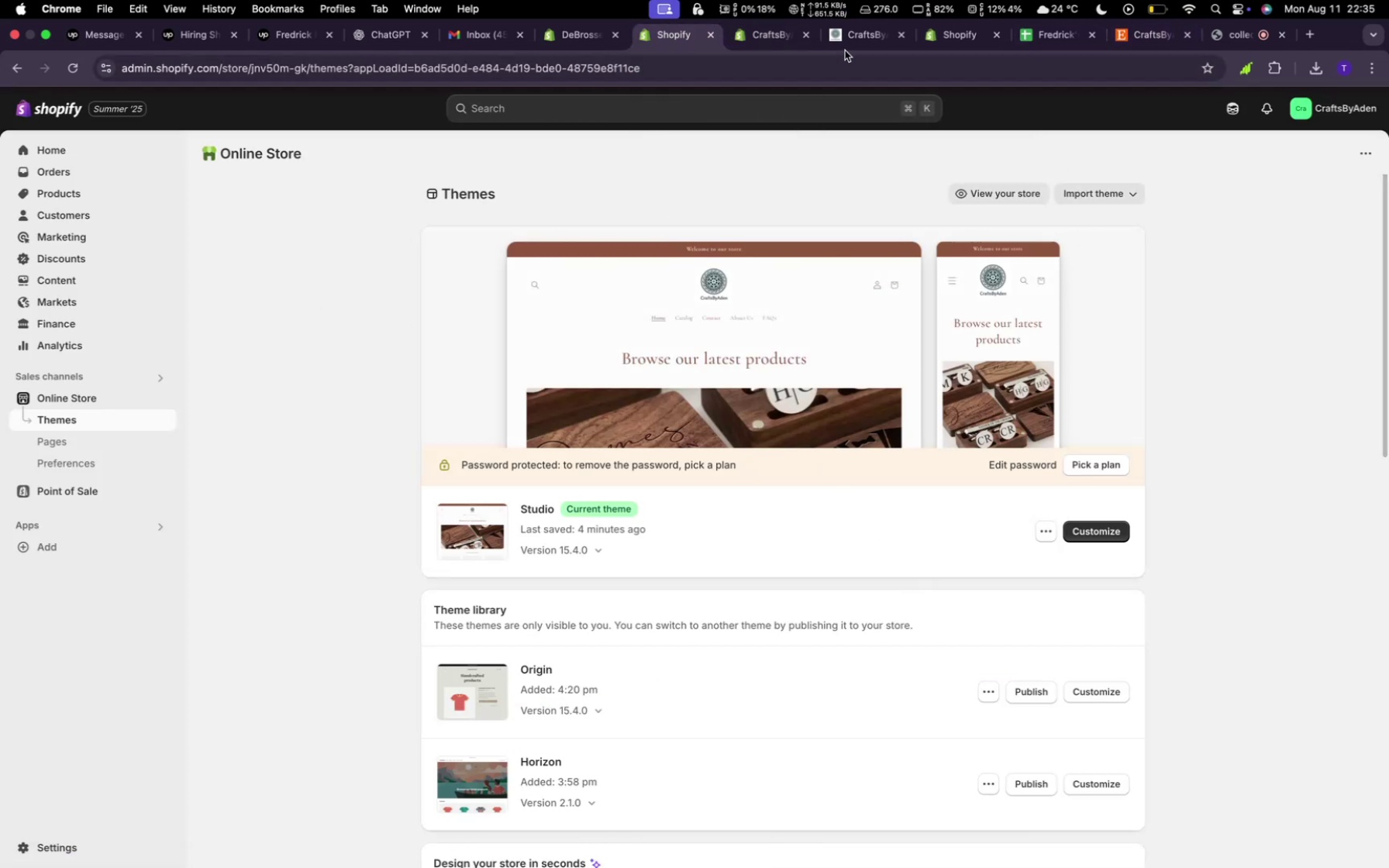 
left_click([871, 42])
 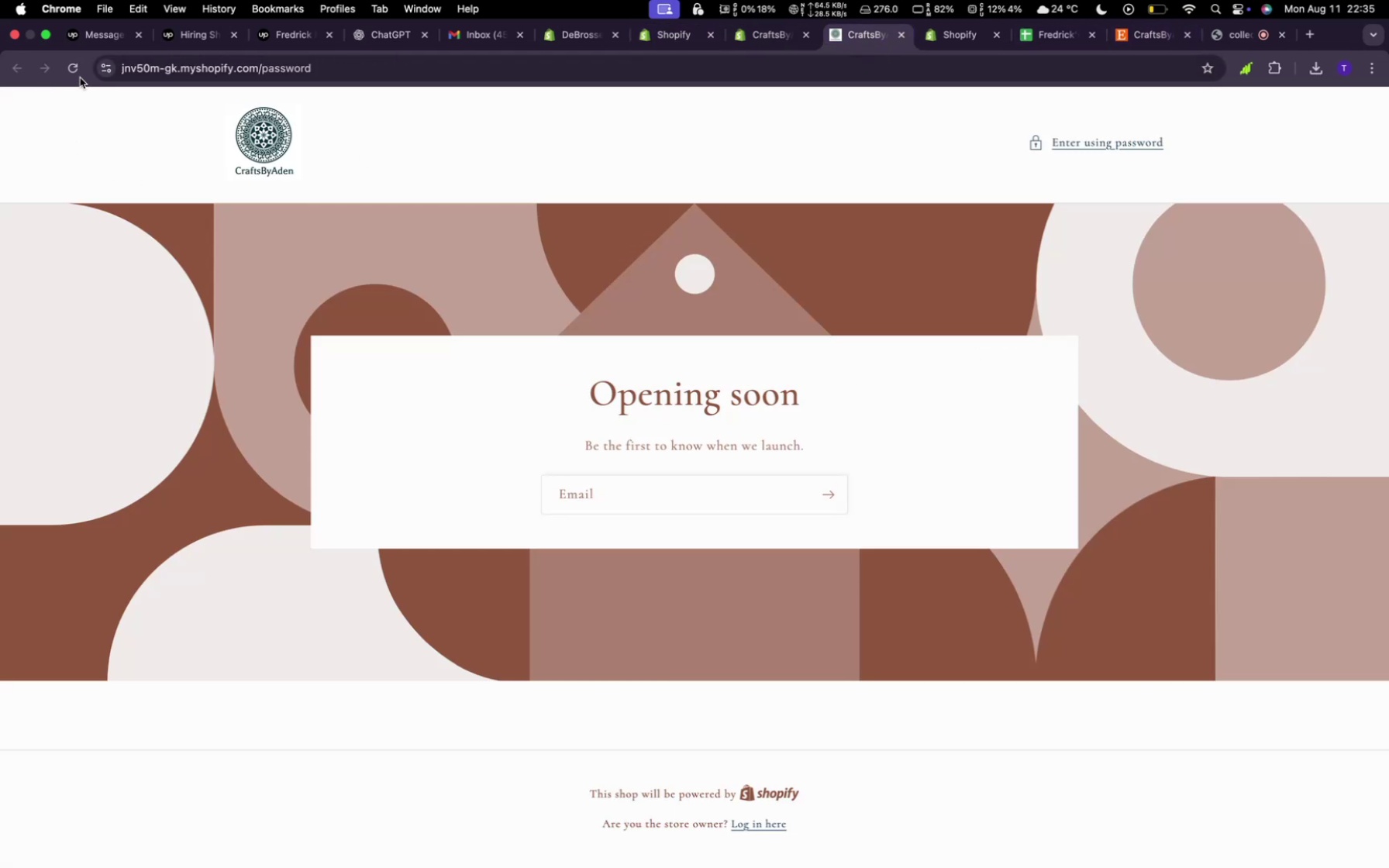 
left_click([81, 67])
 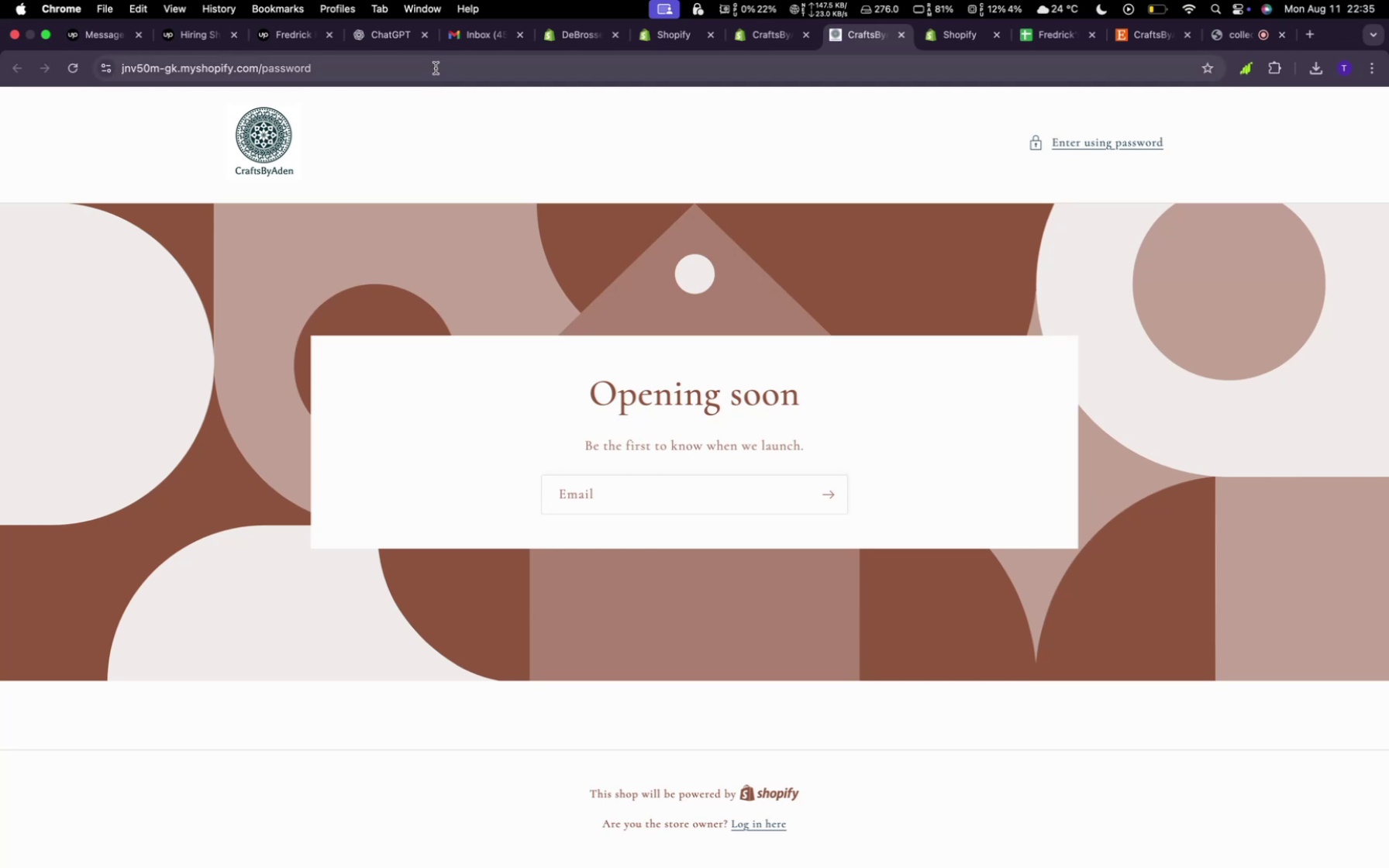 
double_click([436, 68])
 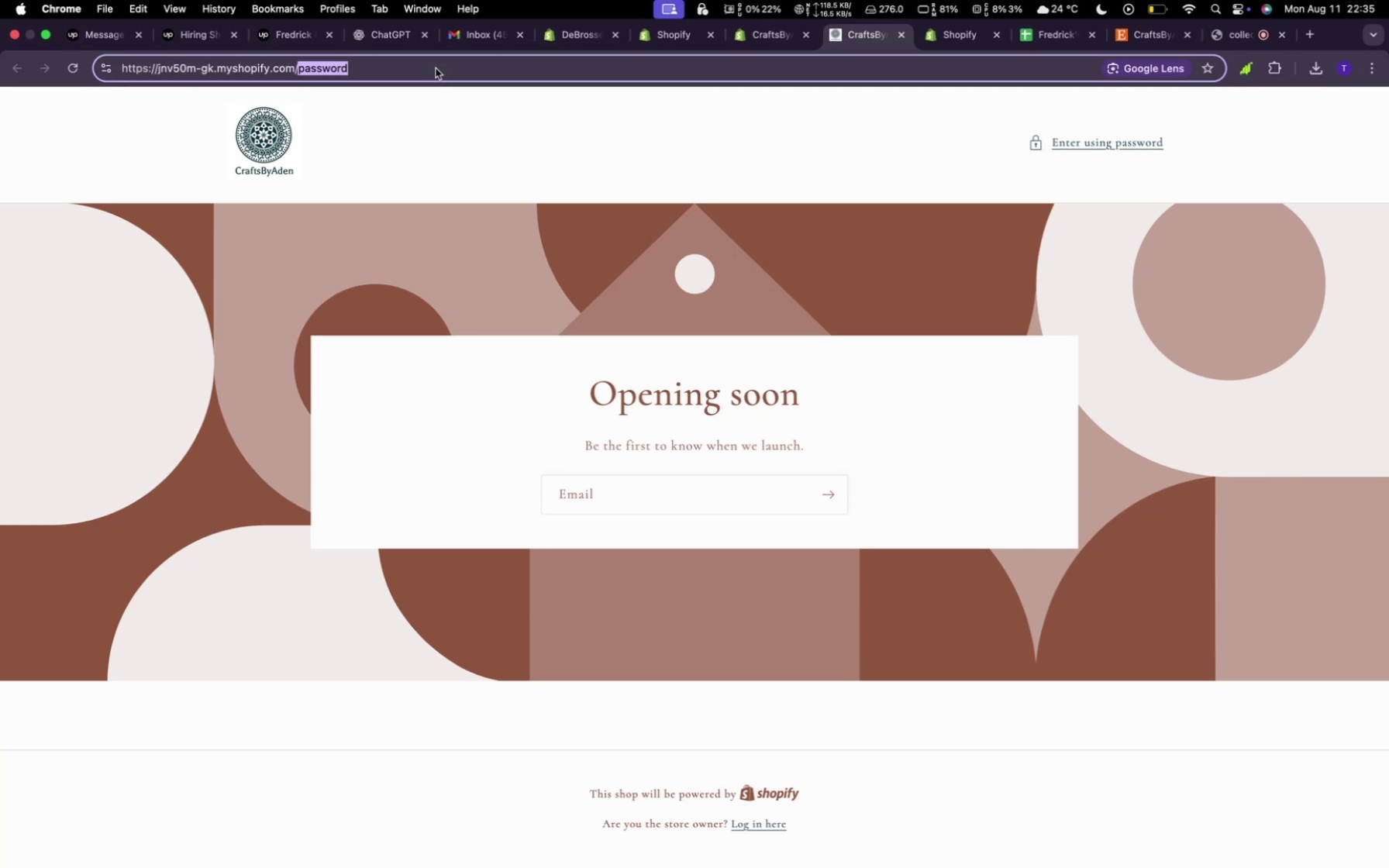 
key(Backspace)
 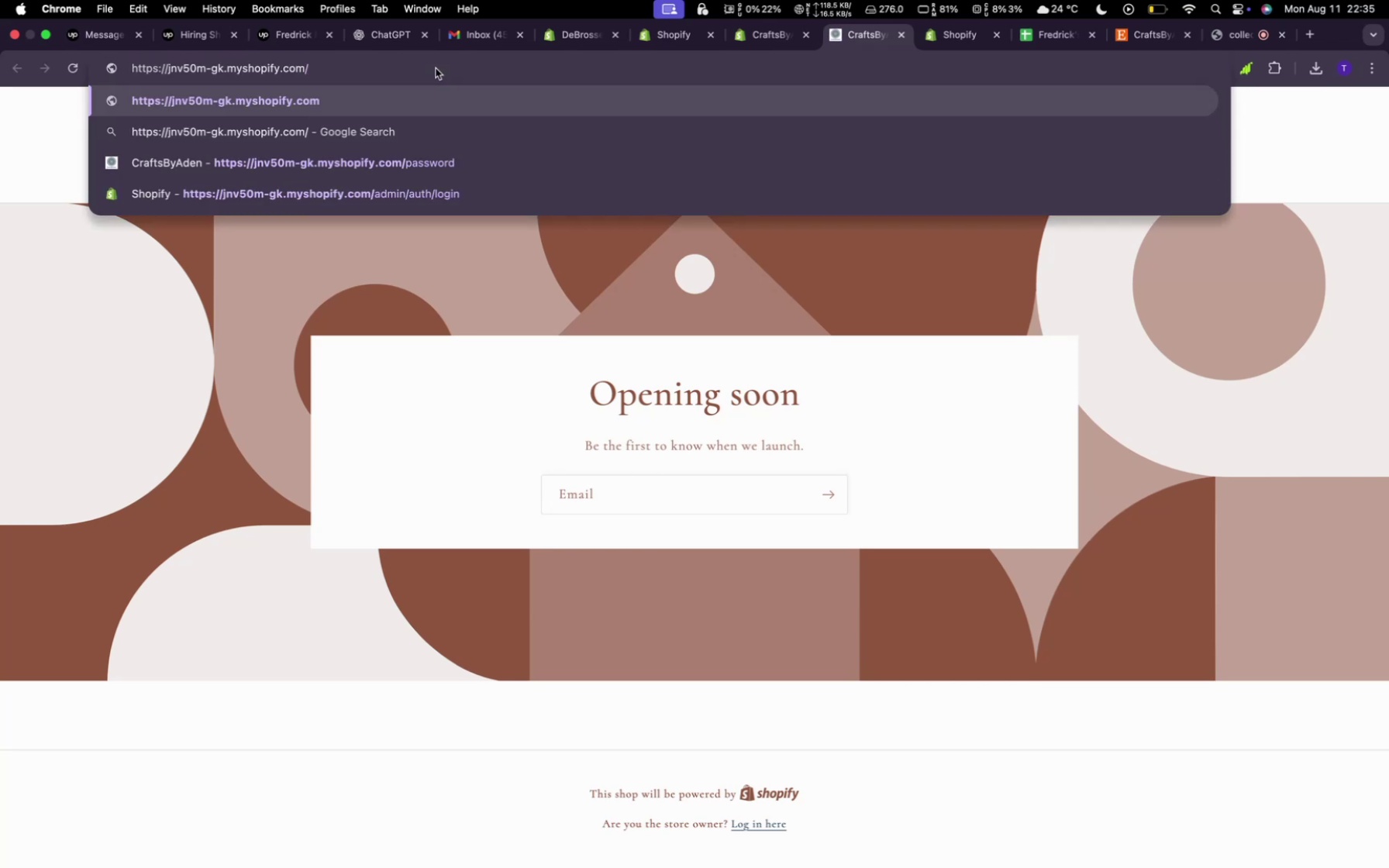 
key(Backspace)
 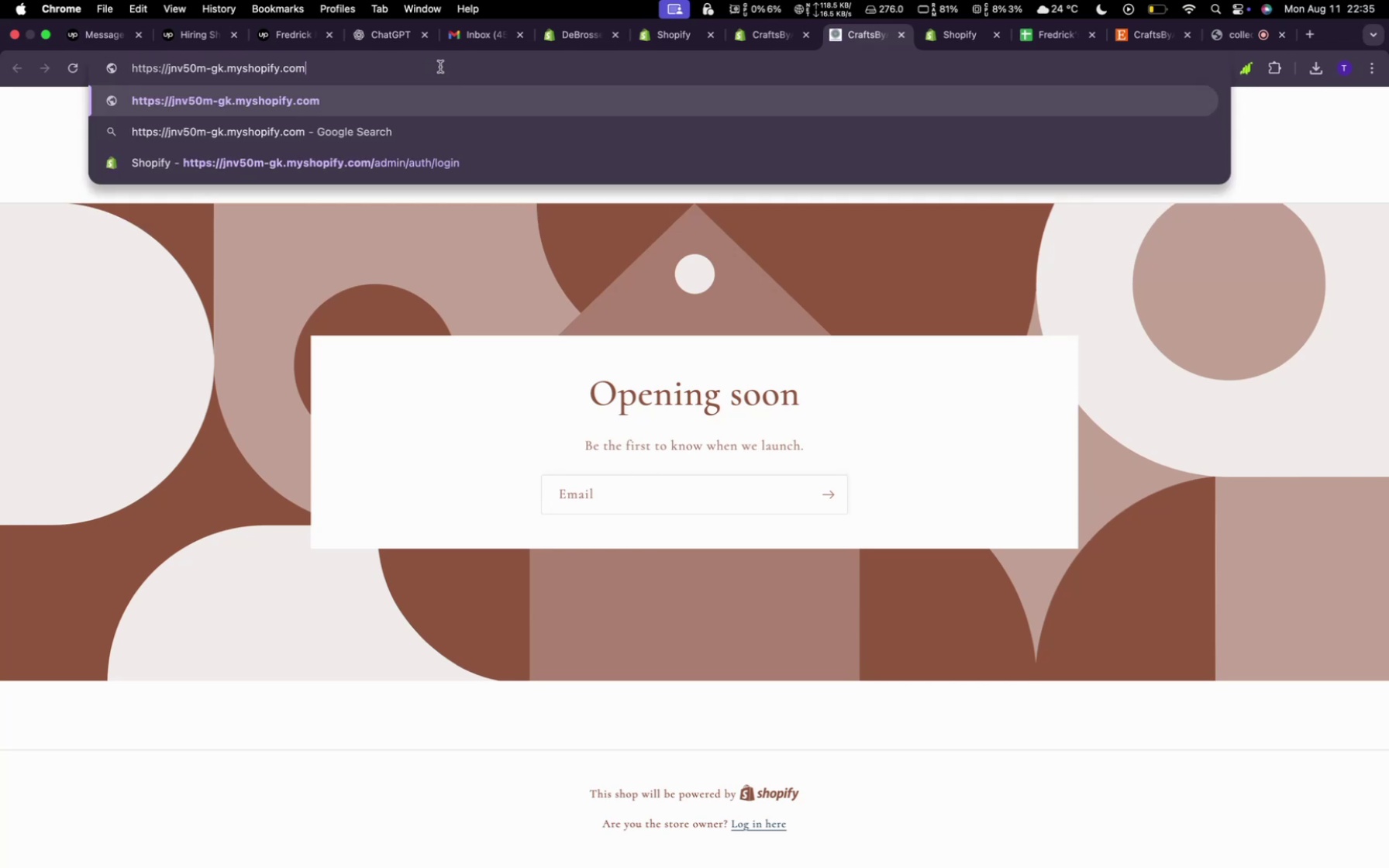 
key(Enter)
 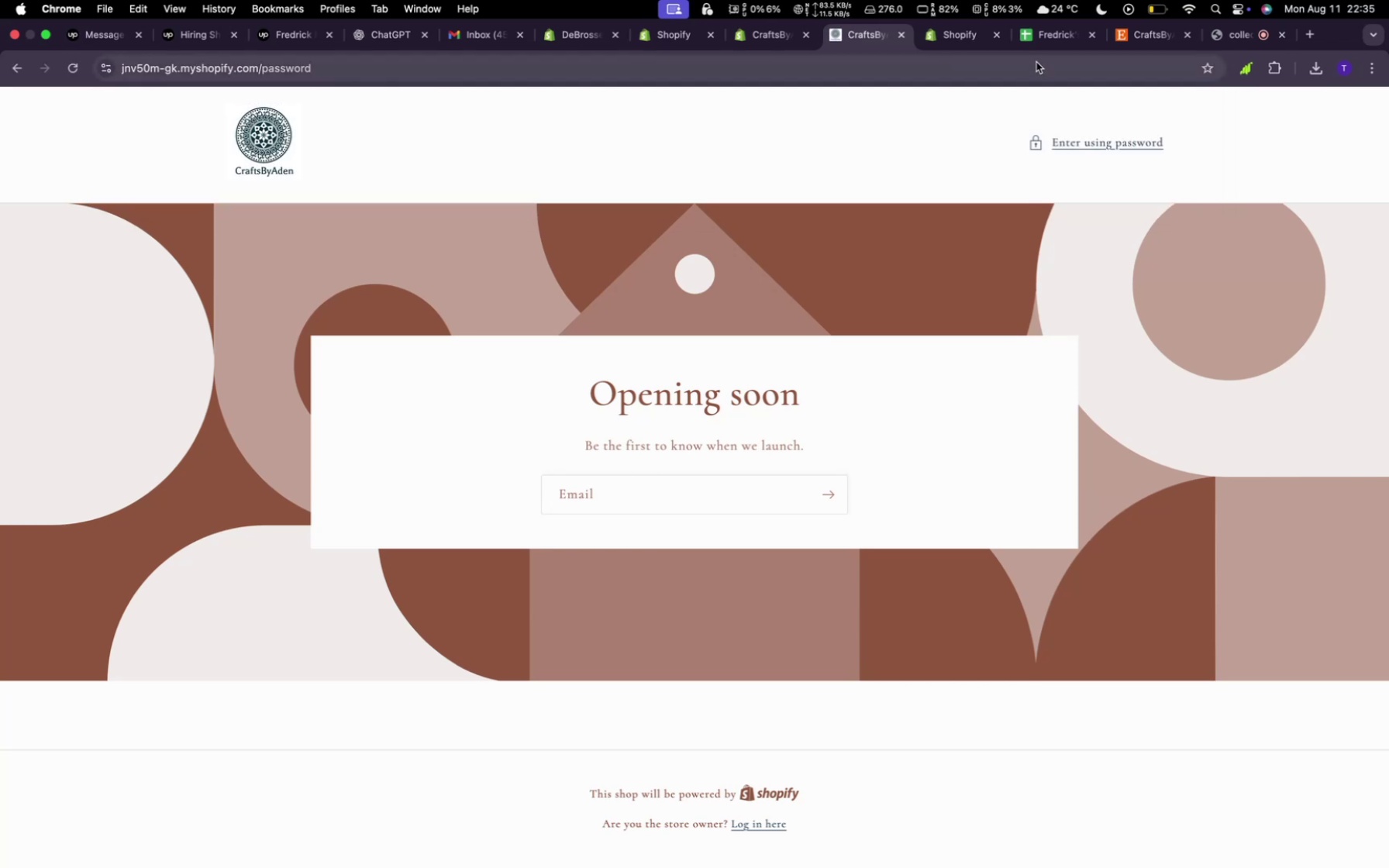 
left_click([757, 36])
 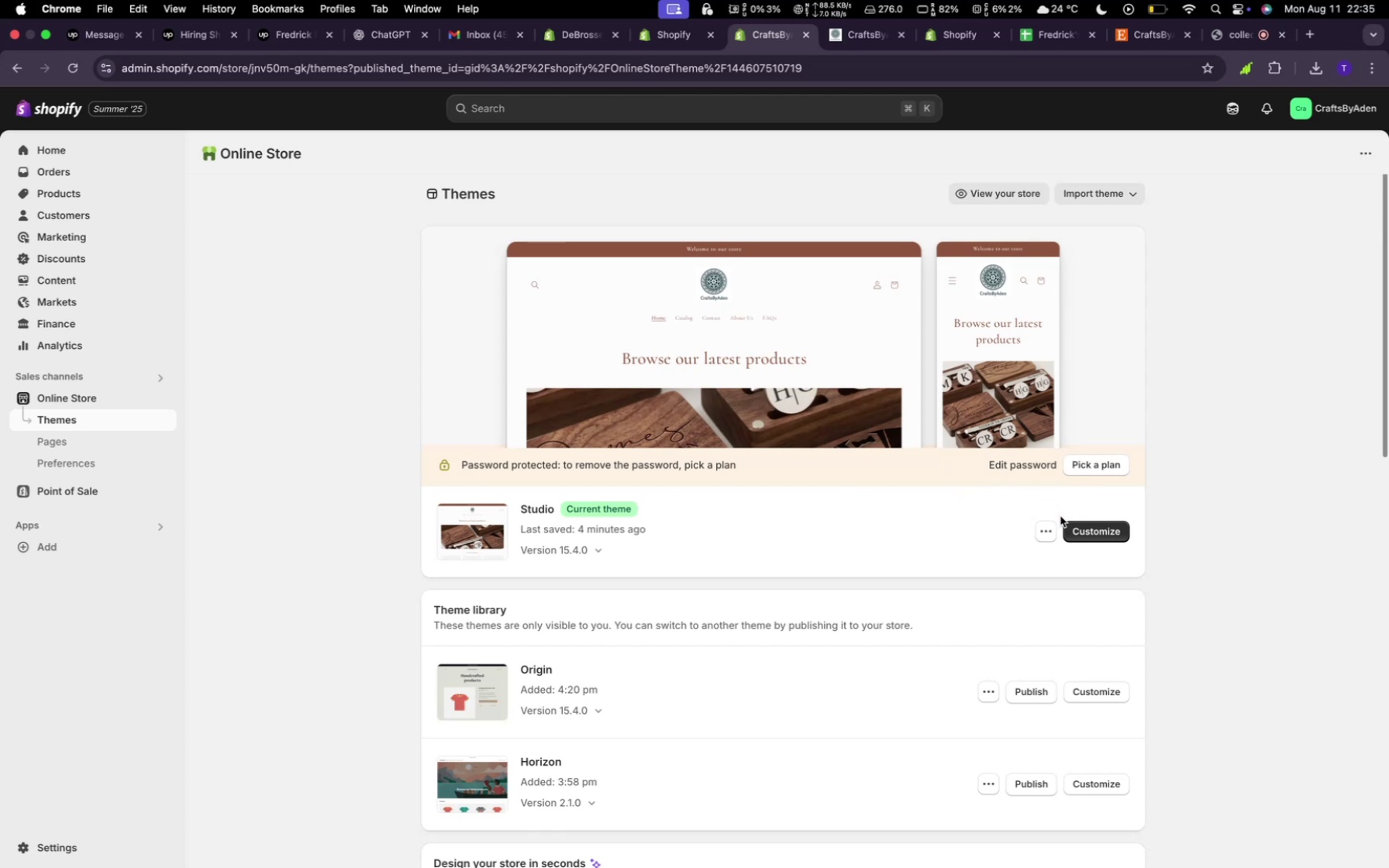 
wait(9.8)
 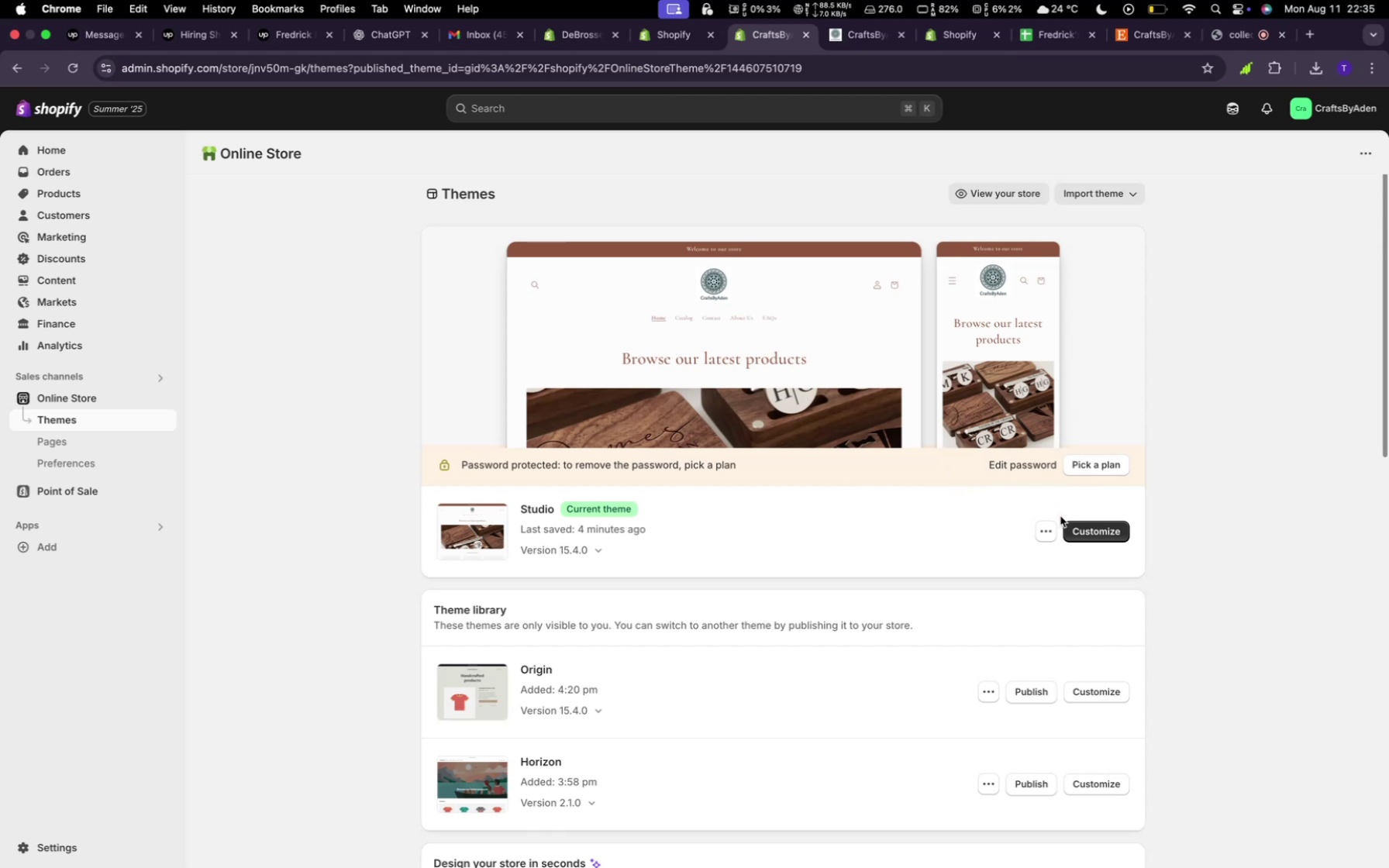 
left_click([858, 43])
 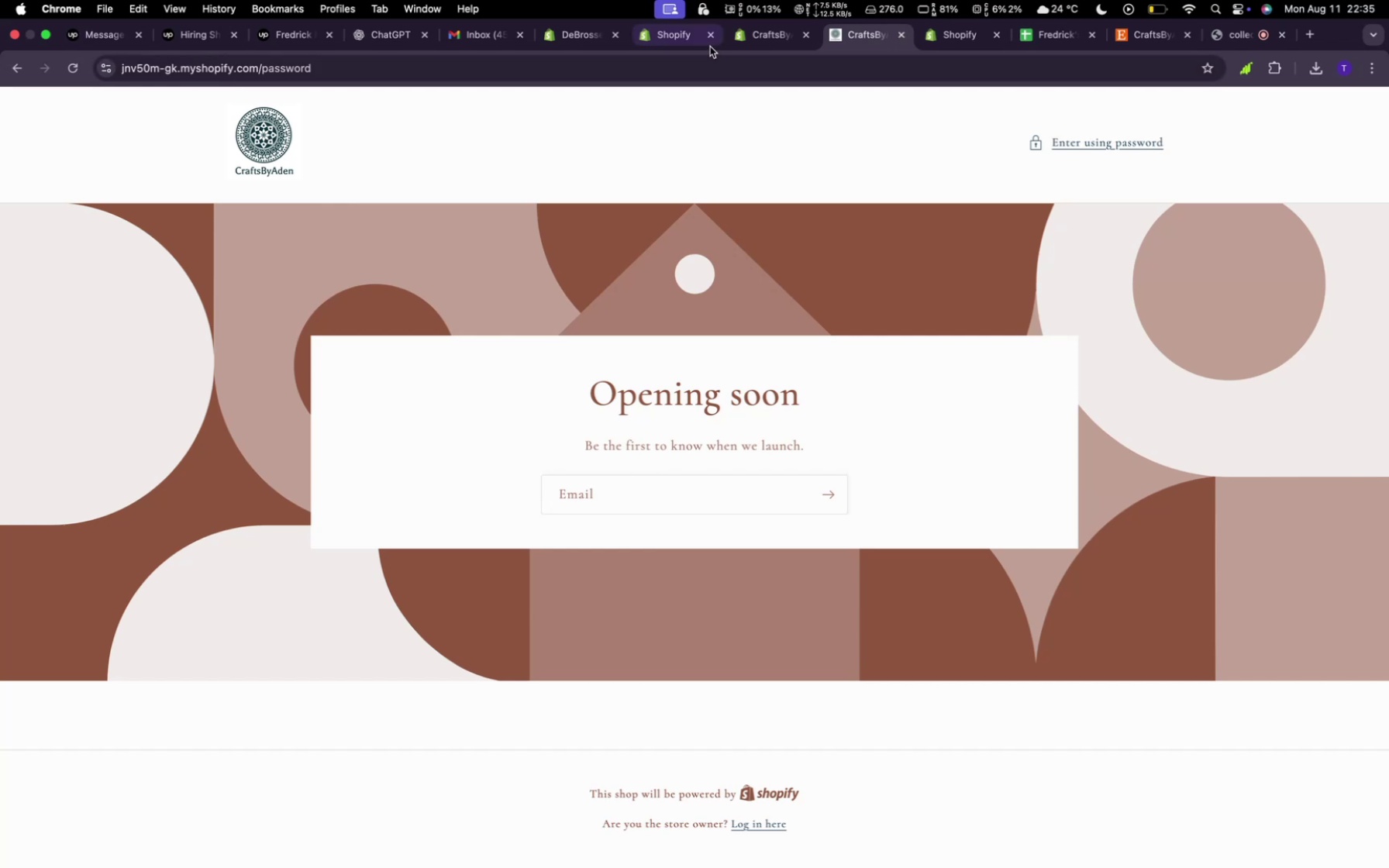 
left_click([667, 40])
 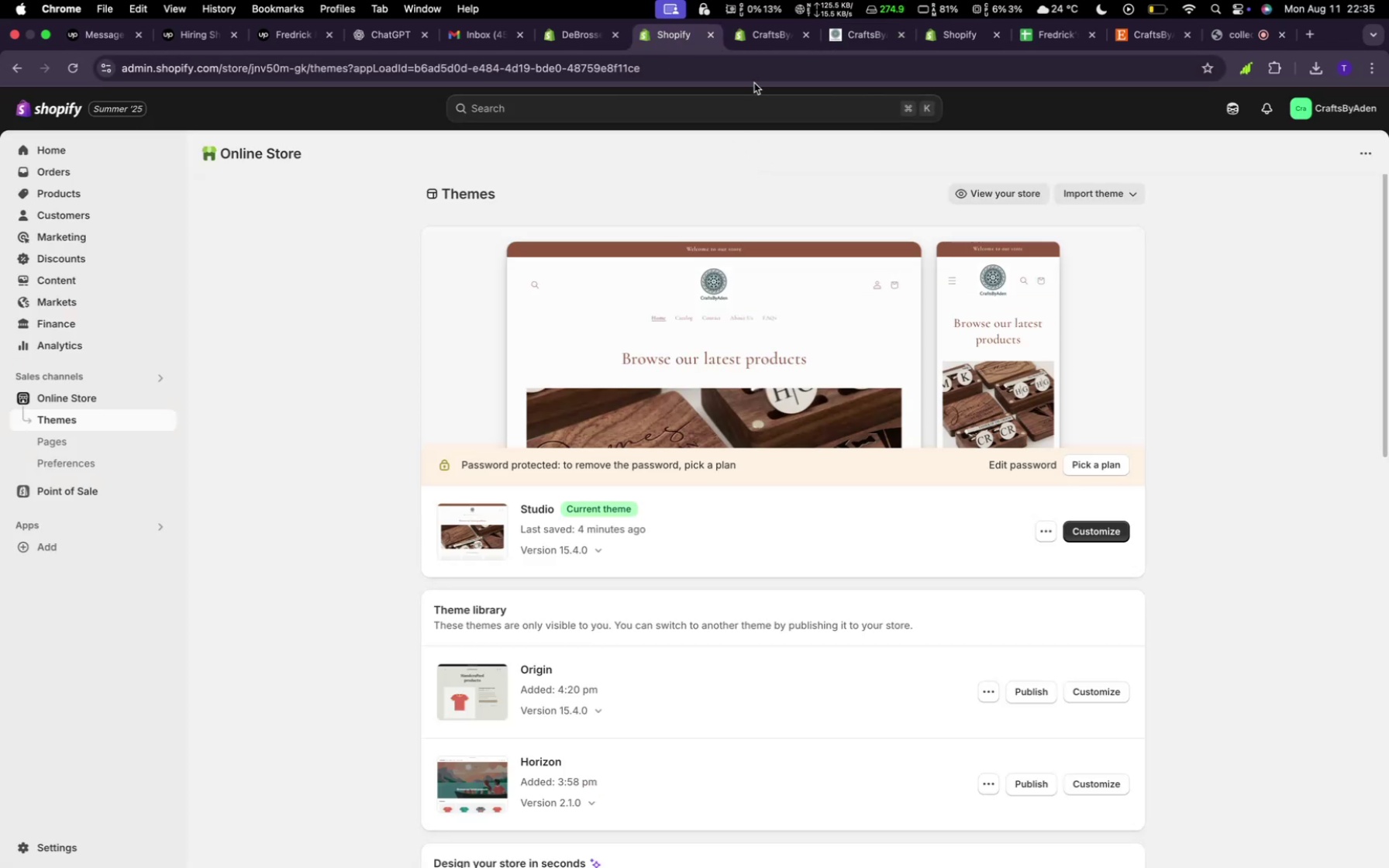 
left_click([752, 40])
 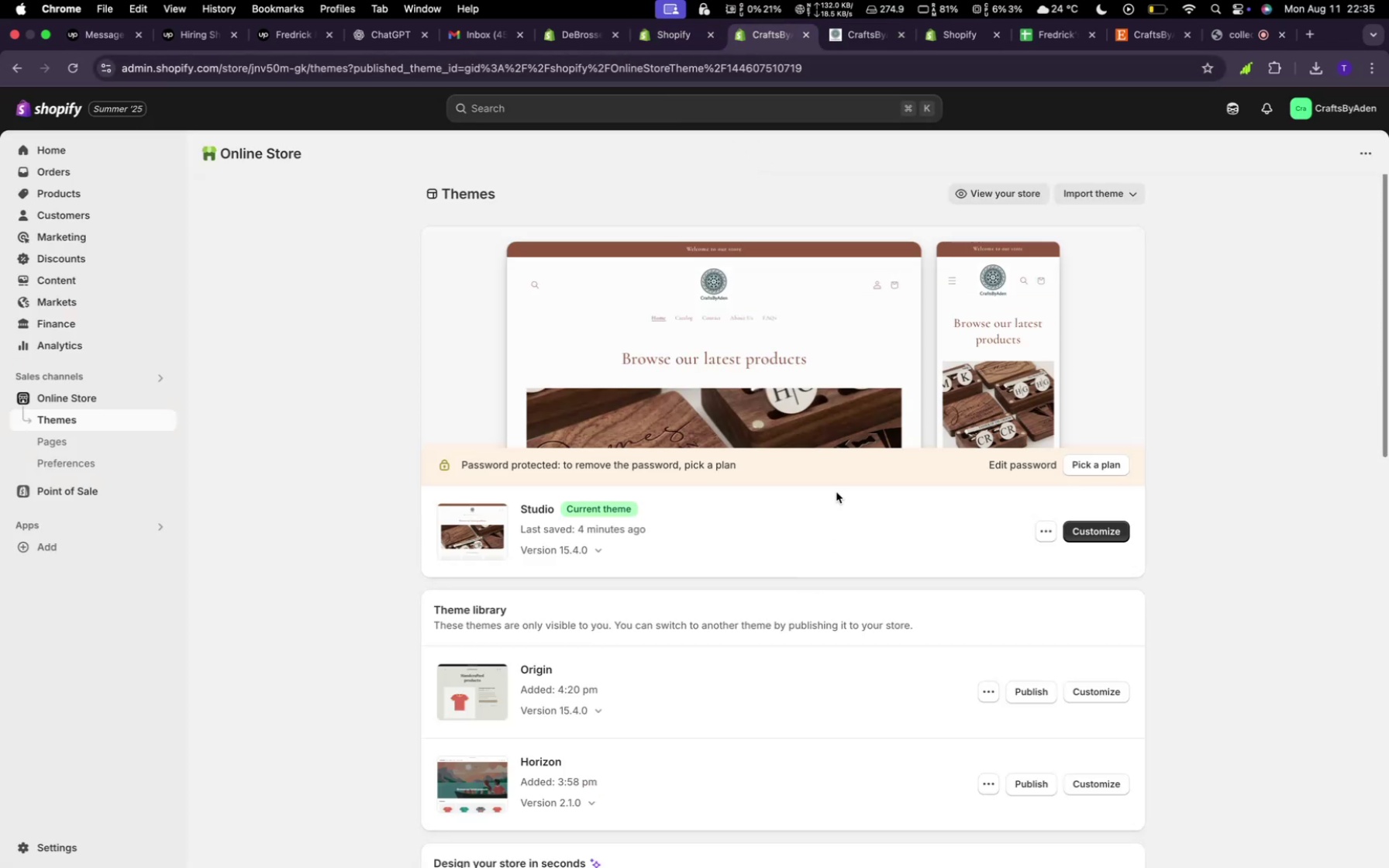 
scroll: coordinate [556, 373], scroll_direction: down, amount: 1.0
 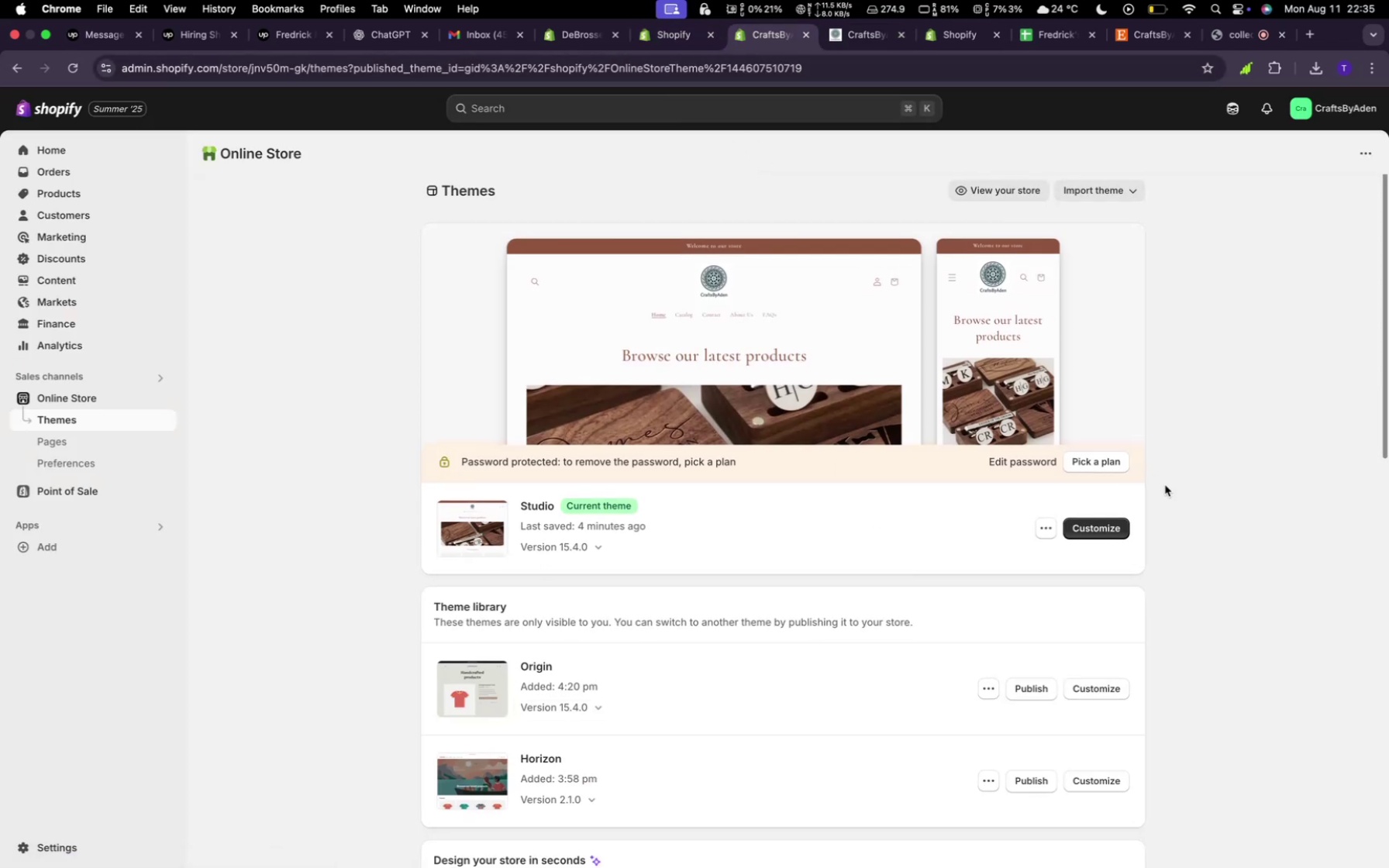 
left_click([1084, 526])
 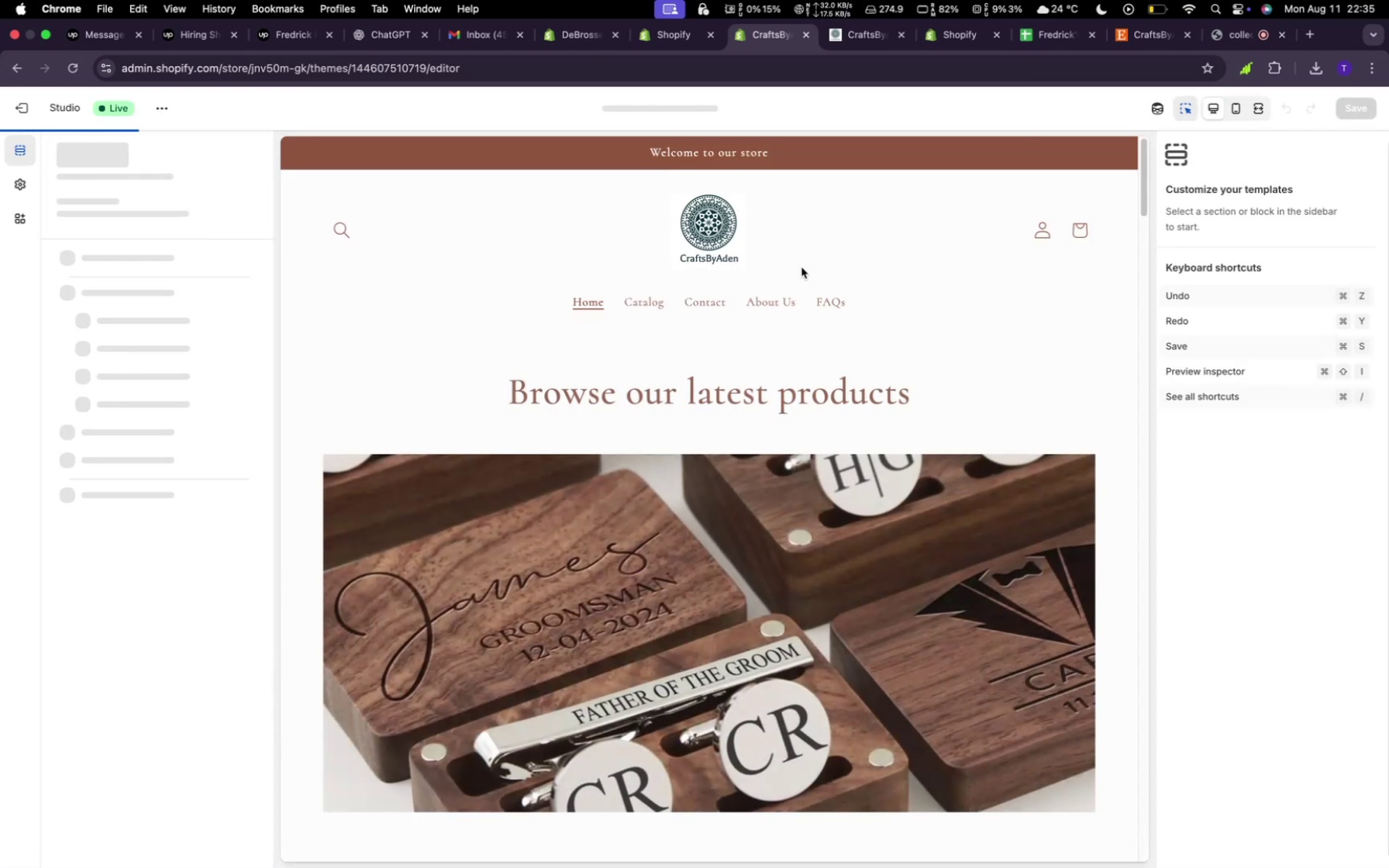 
wait(6.36)
 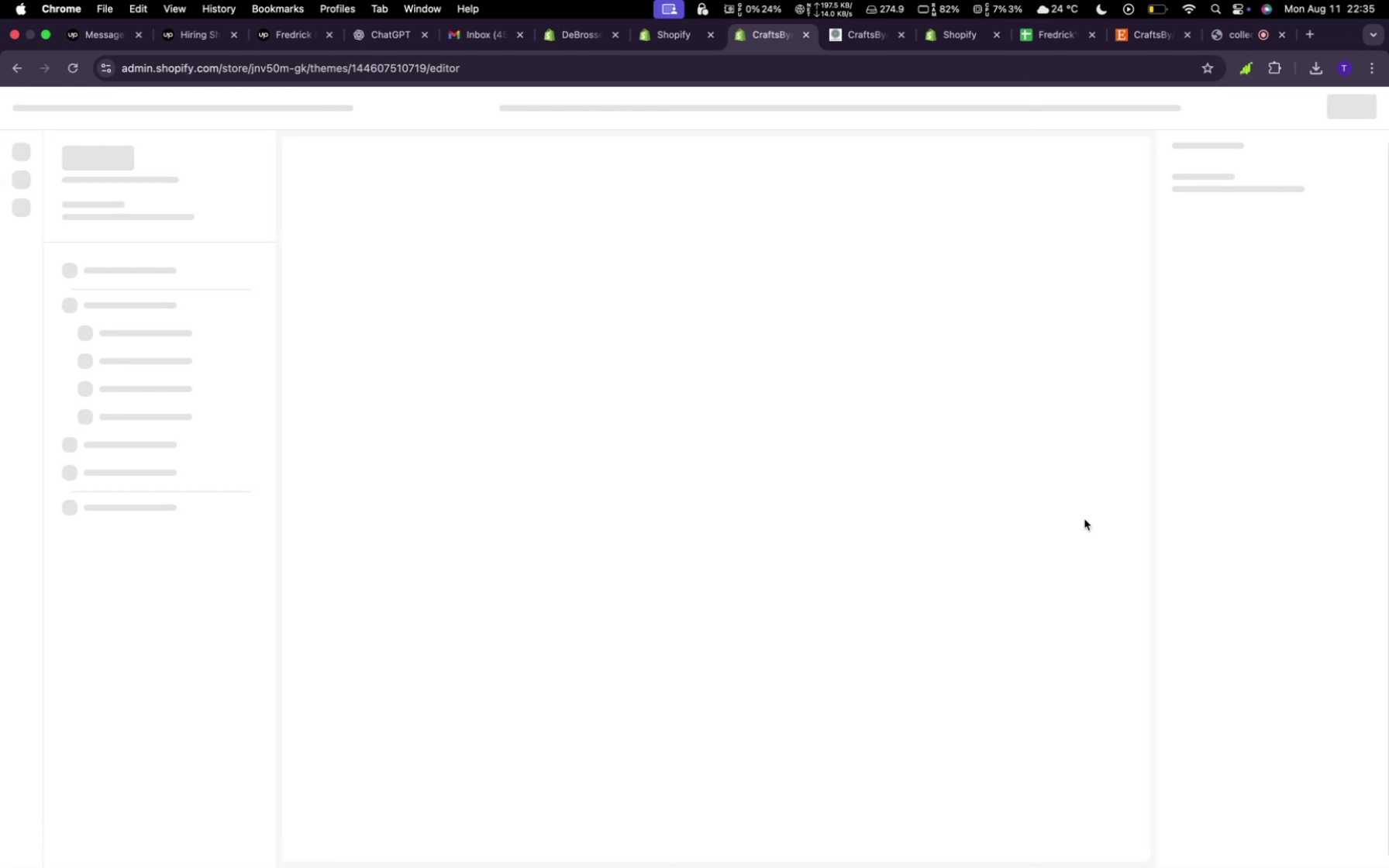 
scroll: coordinate [808, 445], scroll_direction: down, amount: 24.0
 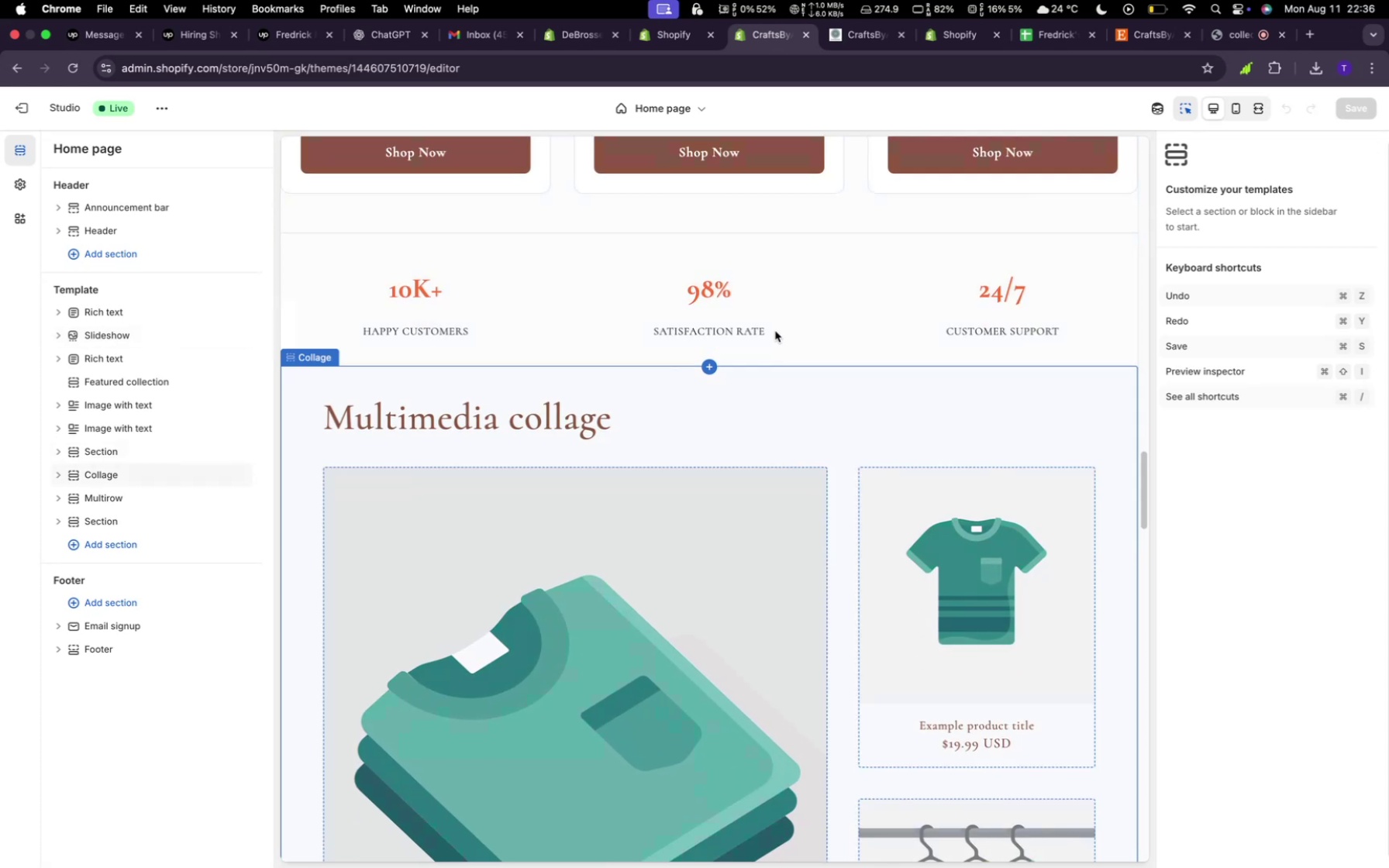 
left_click([786, 312])
 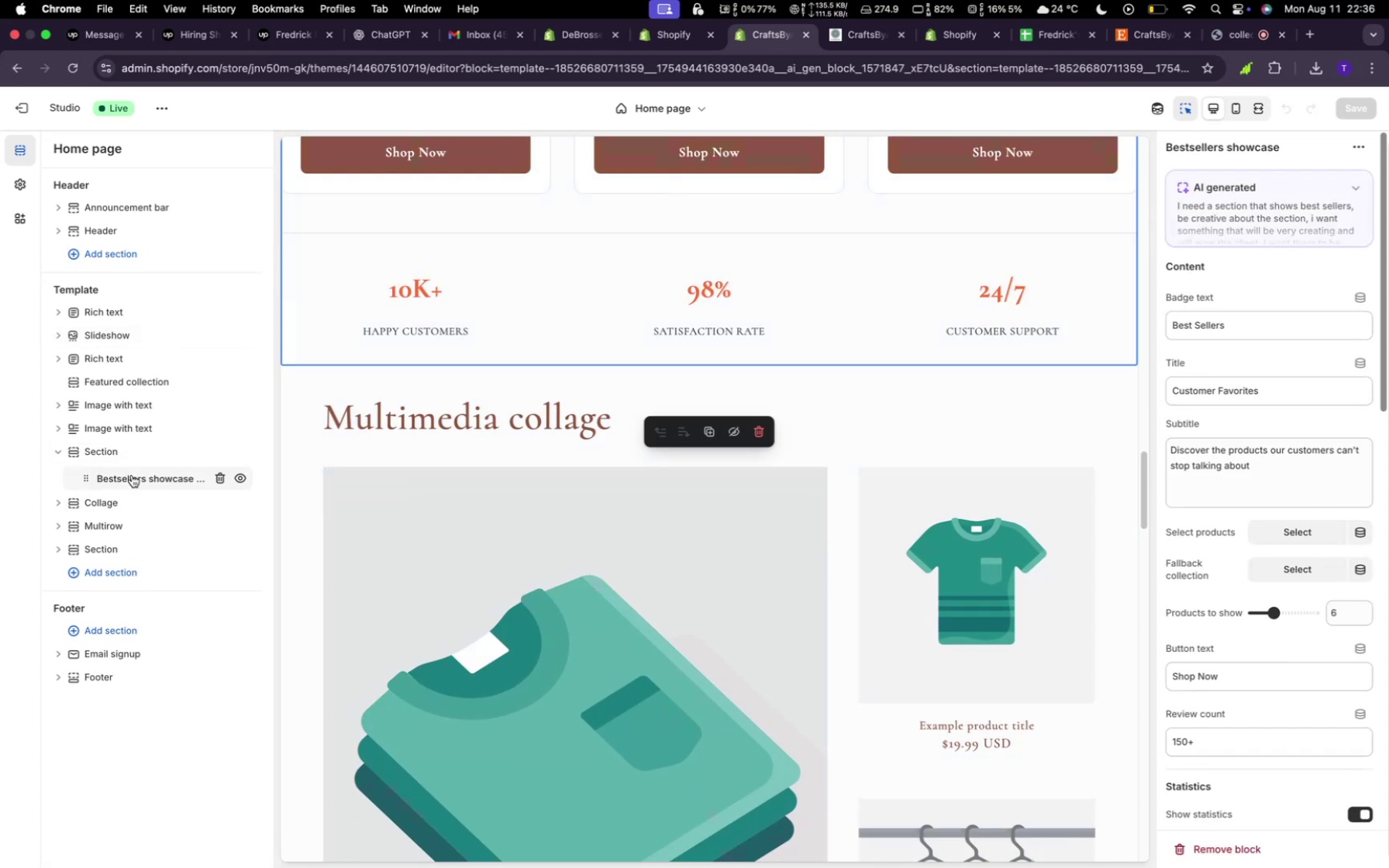 
right_click([132, 475])
 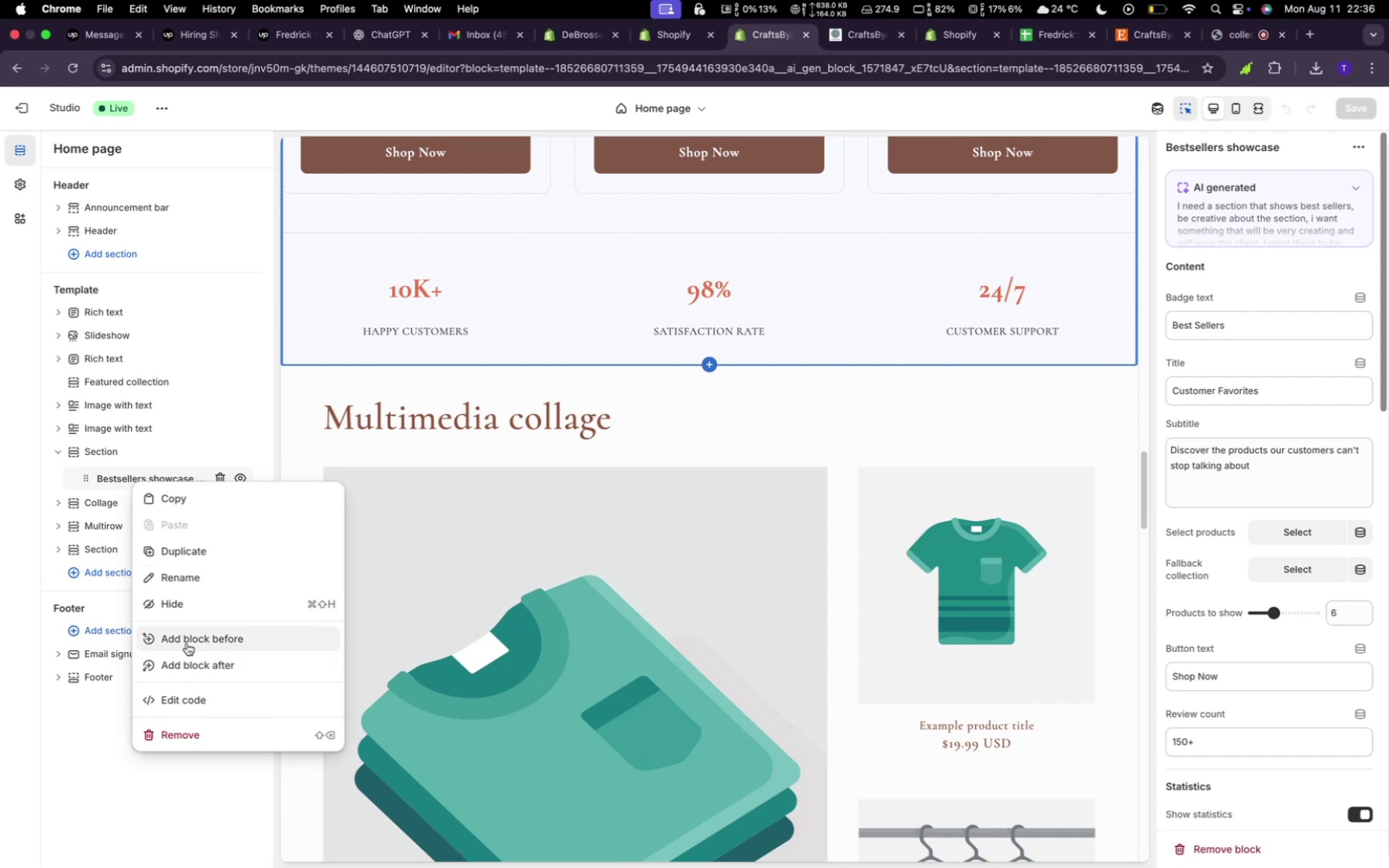 
left_click([191, 704])
 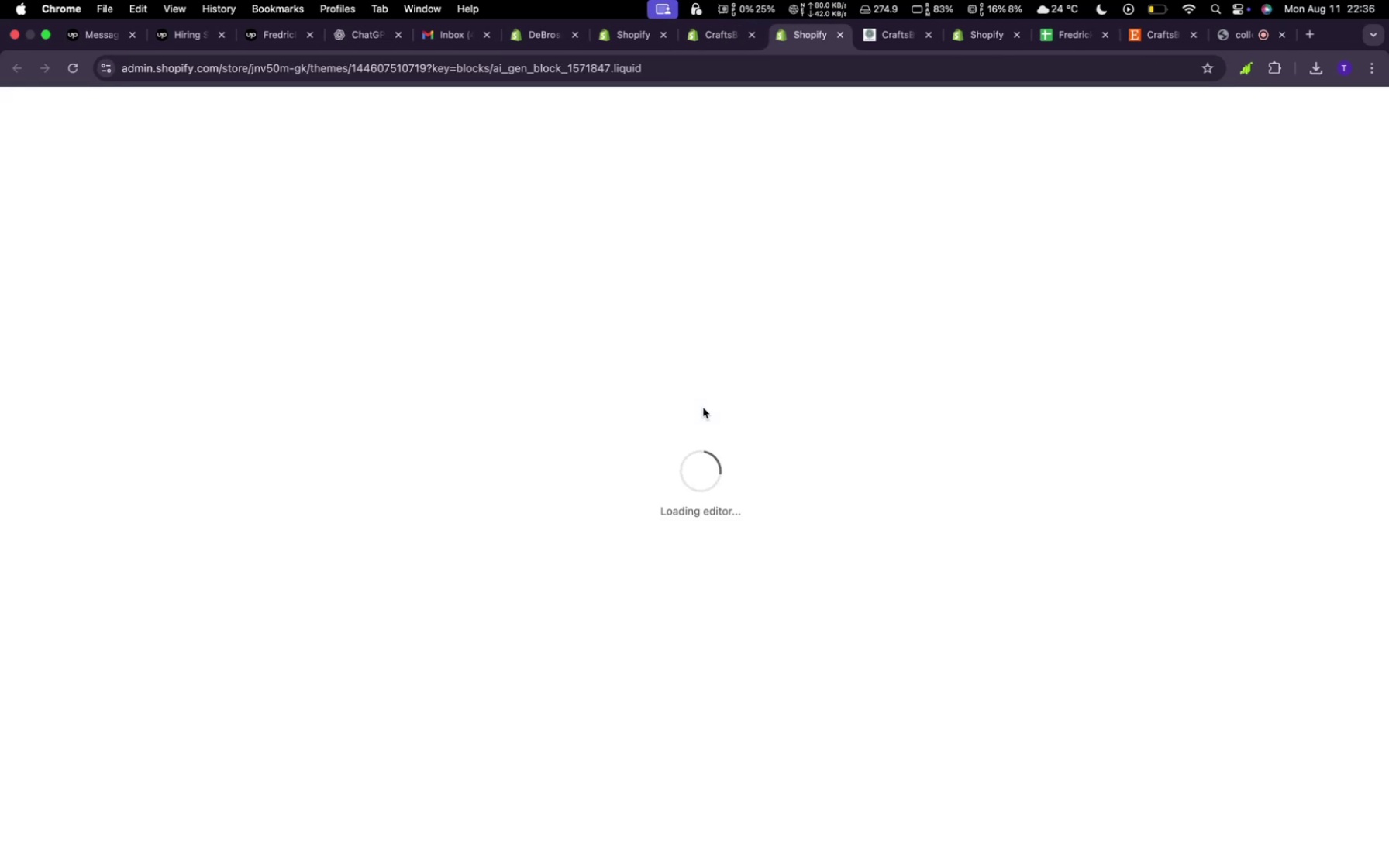 
wait(12.1)
 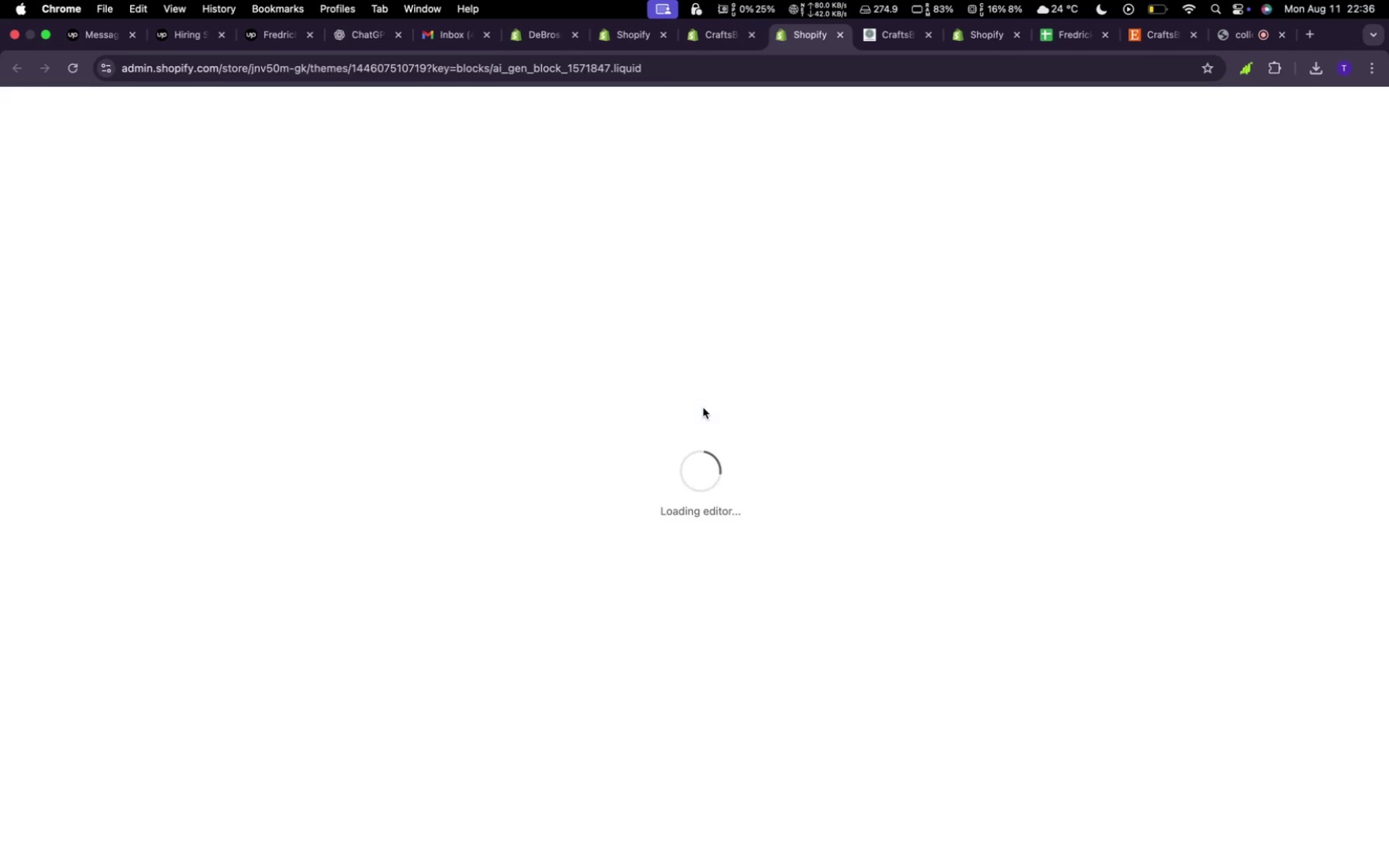 
left_click([490, 434])
 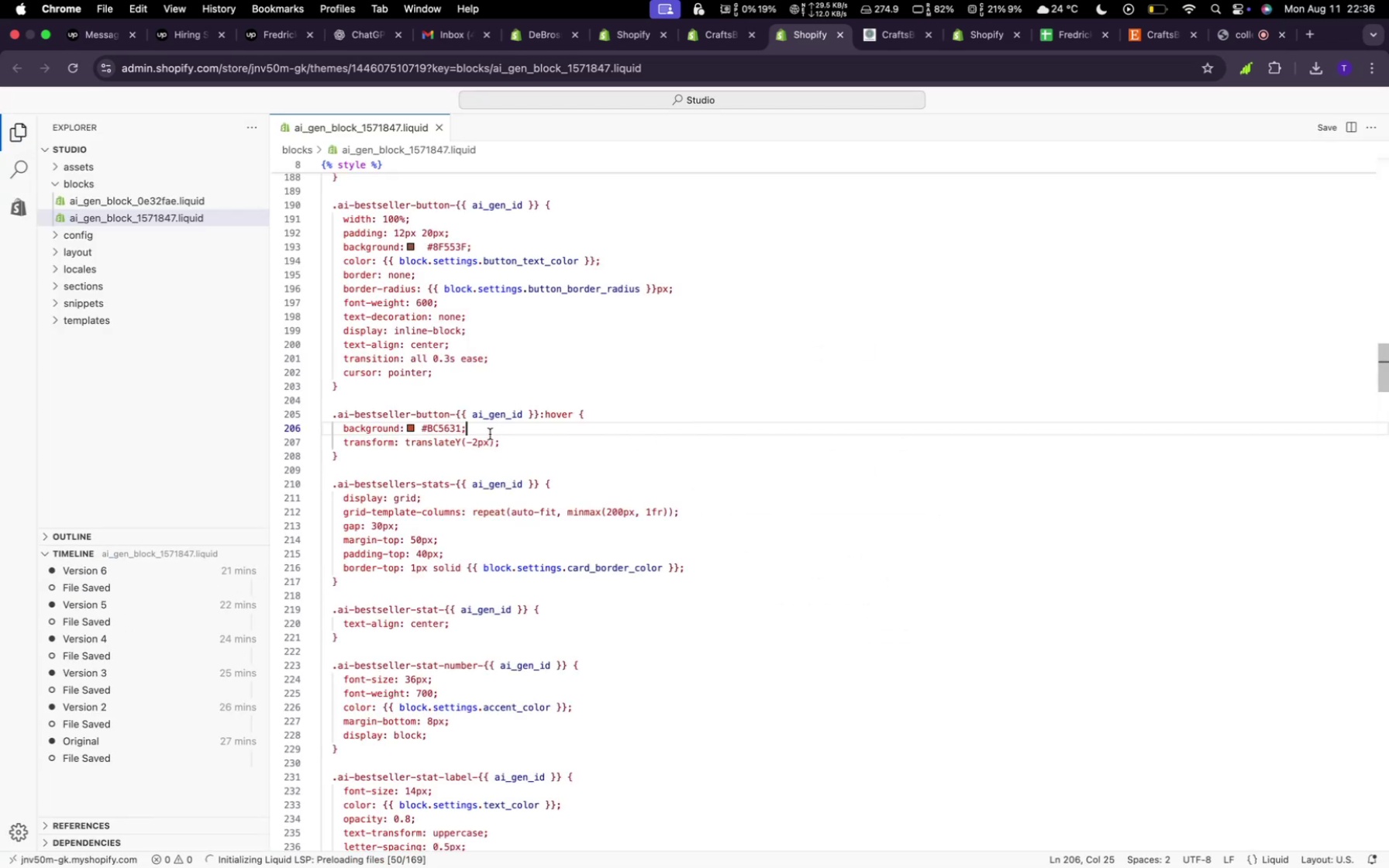 
left_click_drag(start_coordinate=[490, 434], to_coordinate=[419, 425])
 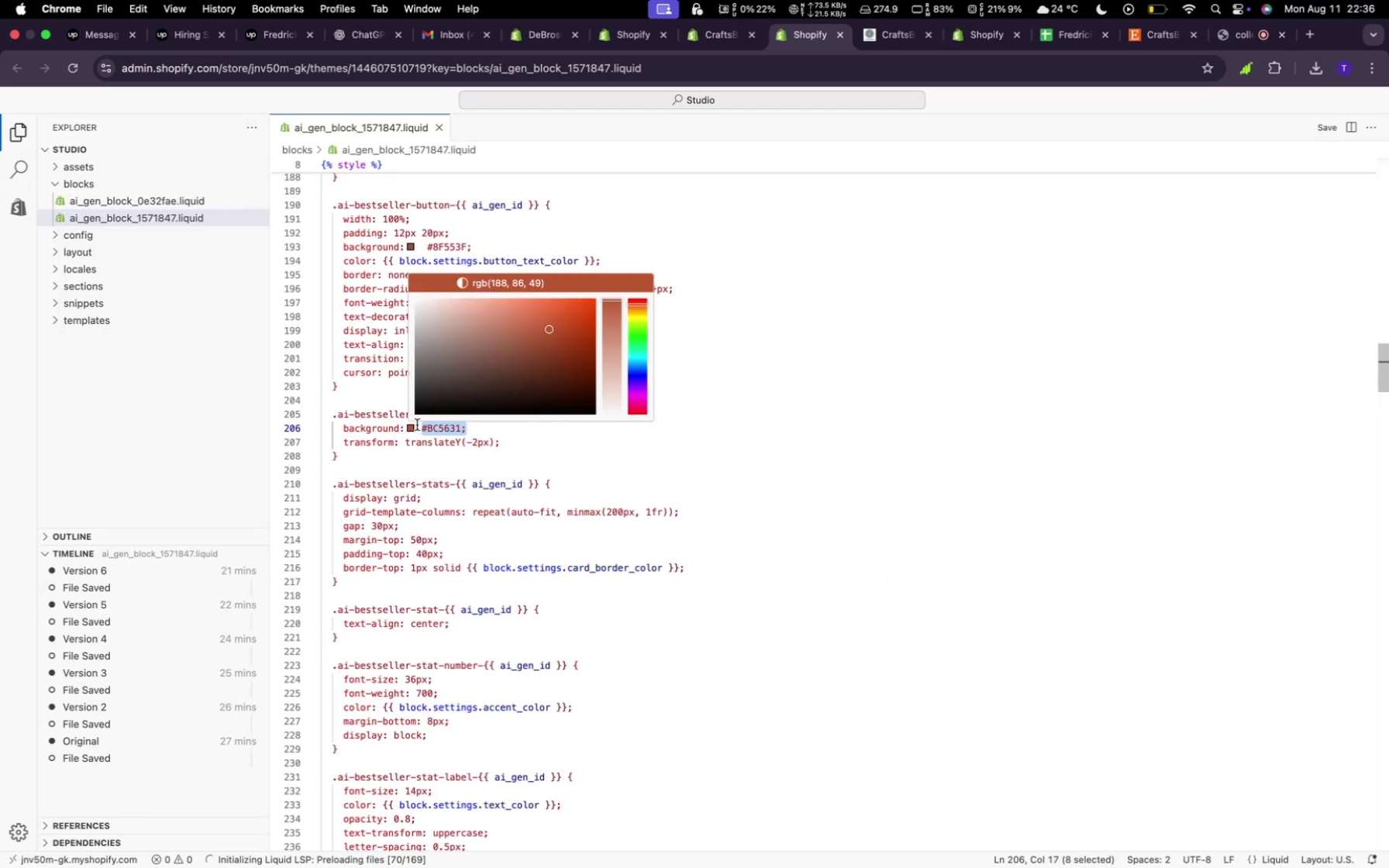 
key(Meta+C)
 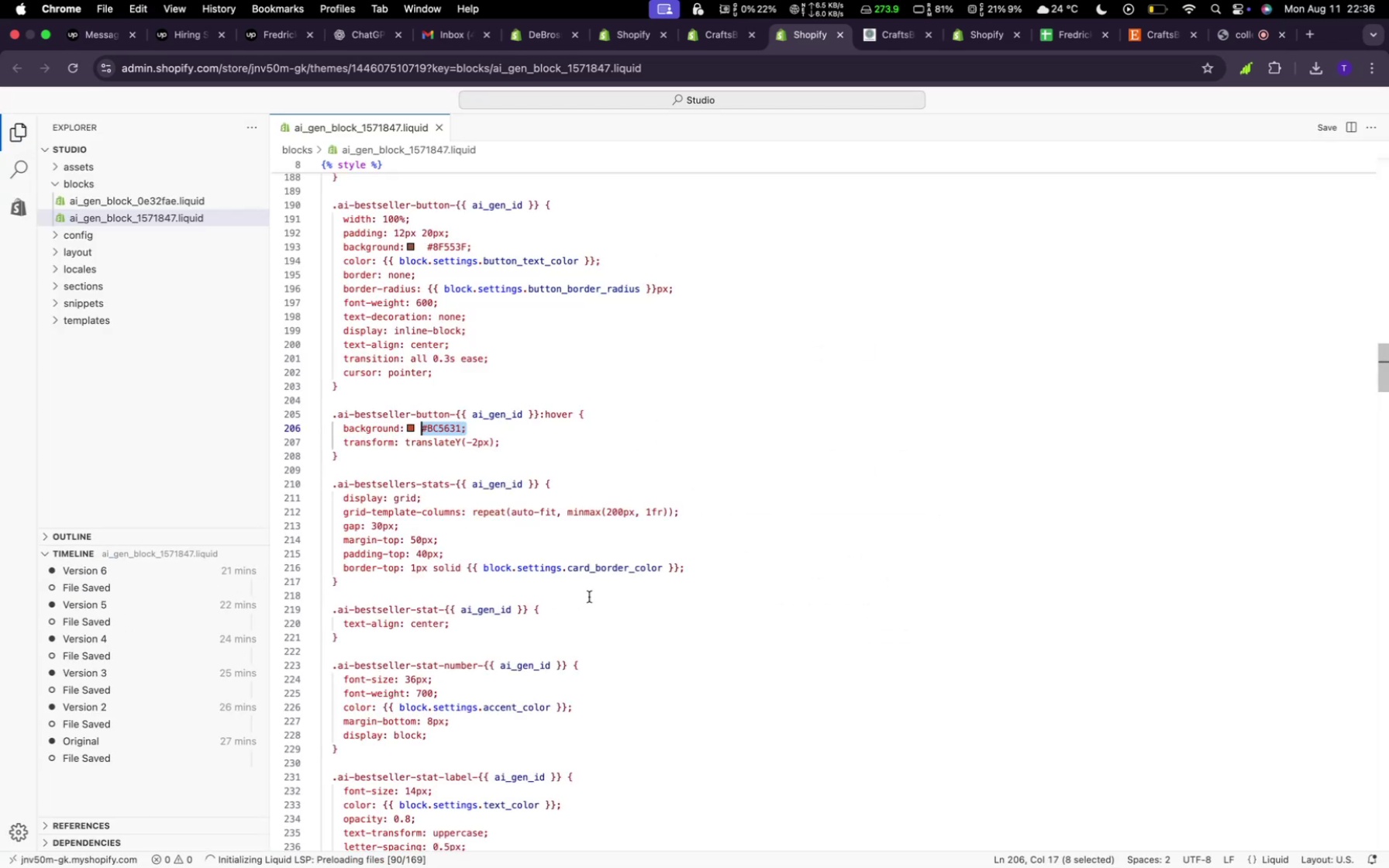 
scroll: coordinate [605, 588], scroll_direction: down, amount: 2.0
 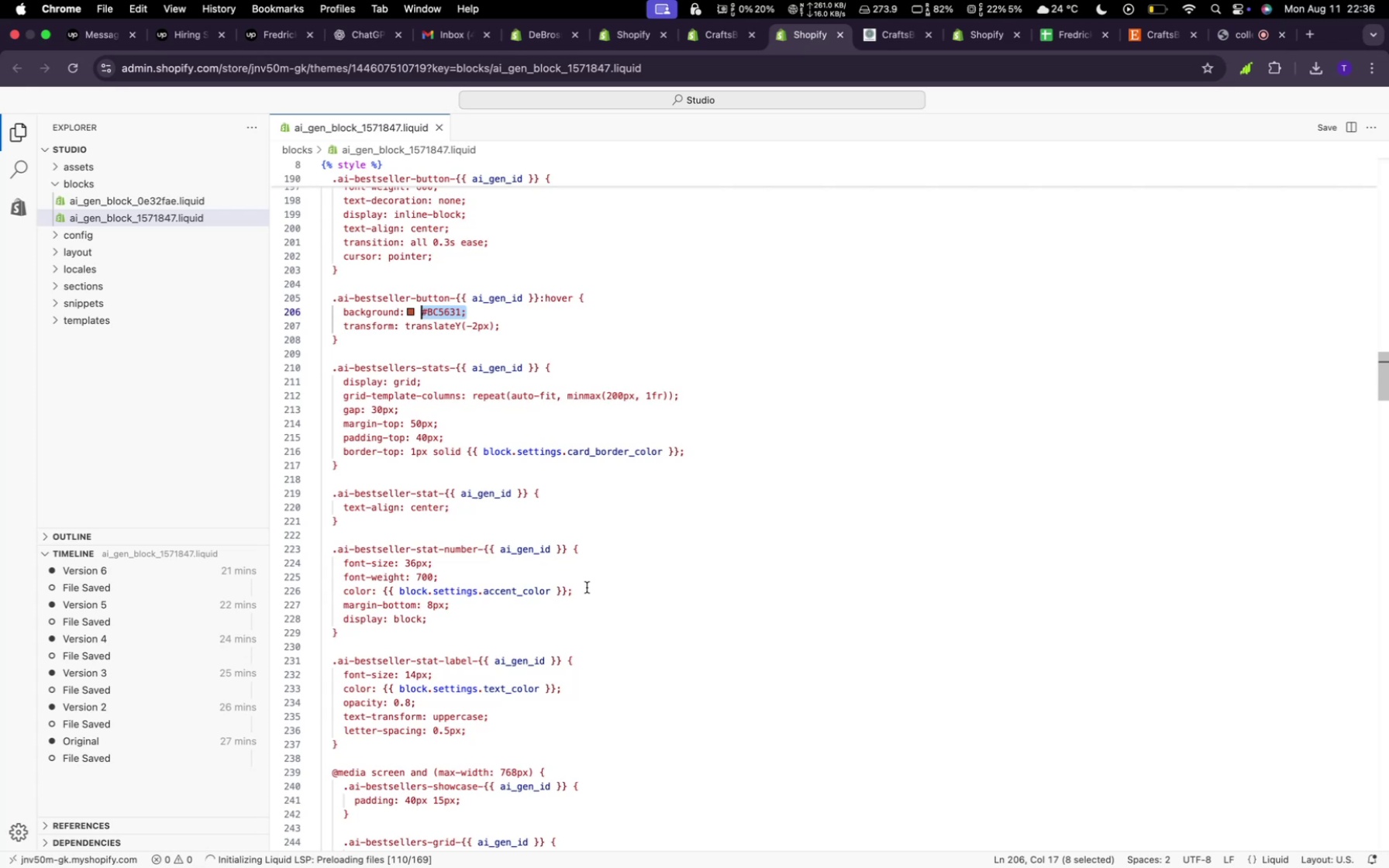 
left_click_drag(start_coordinate=[578, 592], to_coordinate=[379, 594])
 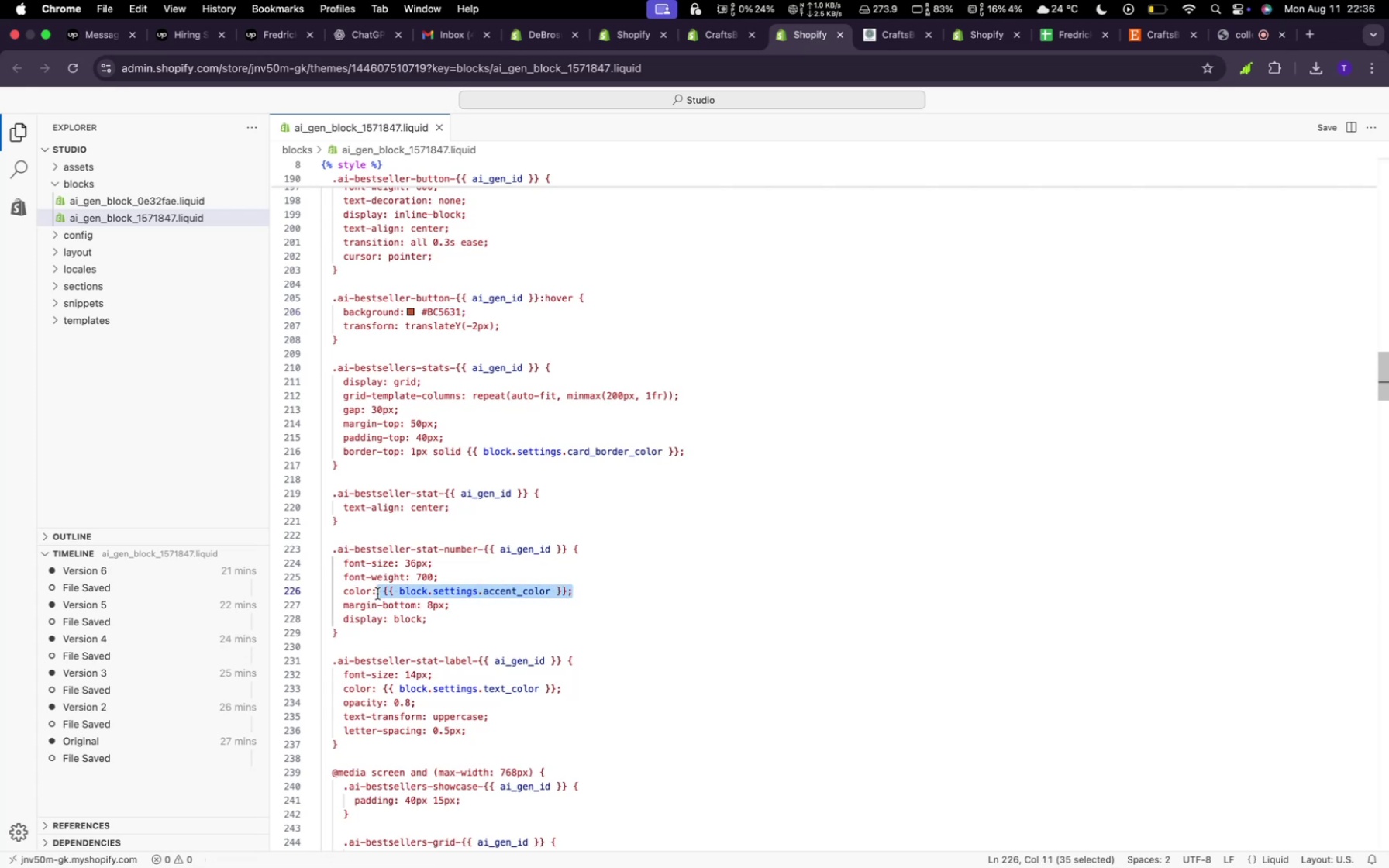 
key(Meta+V)
 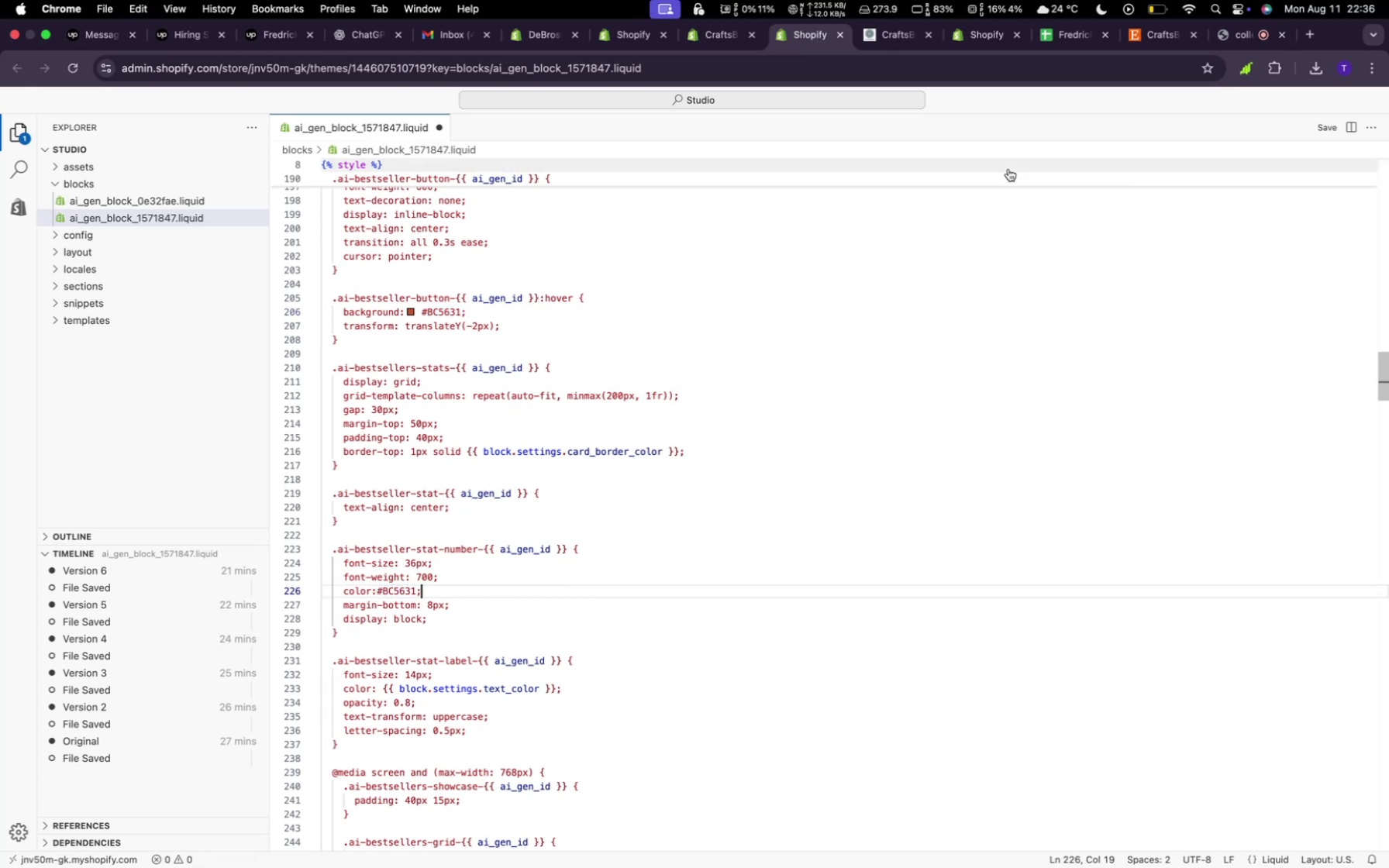 
wait(5.08)
 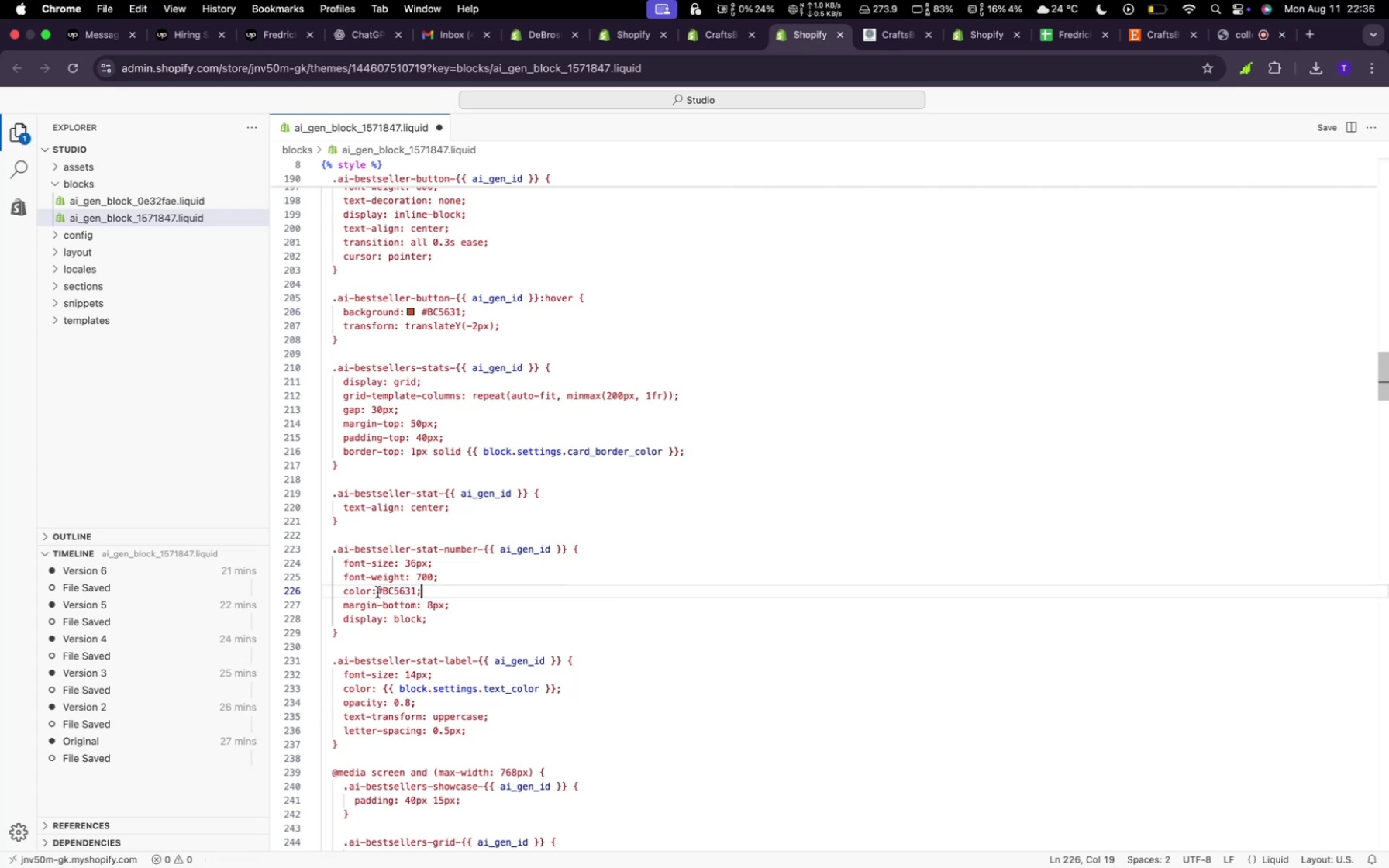 
left_click([723, 31])
 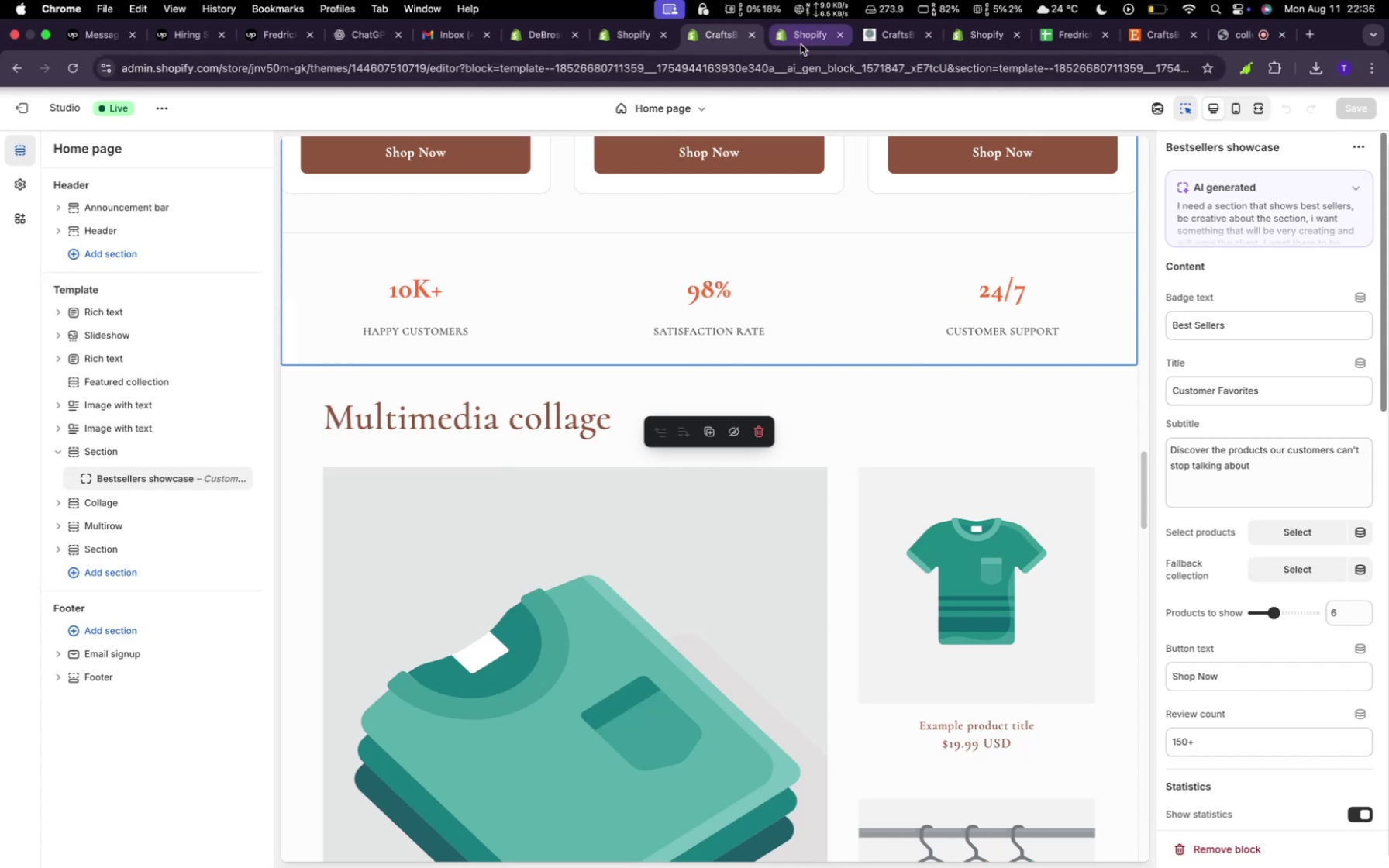 
left_click([801, 41])
 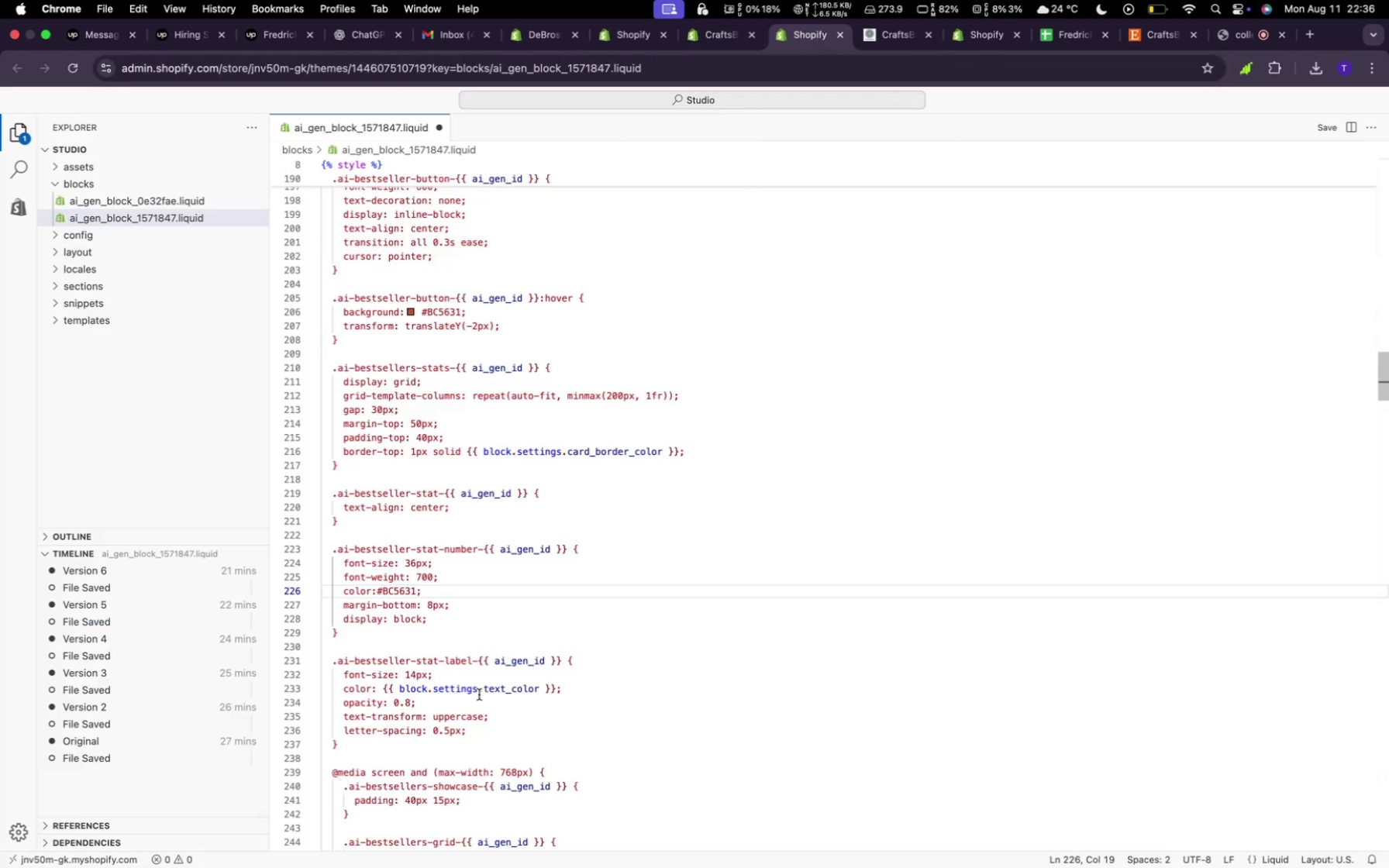 
left_click_drag(start_coordinate=[565, 687], to_coordinate=[378, 694])
 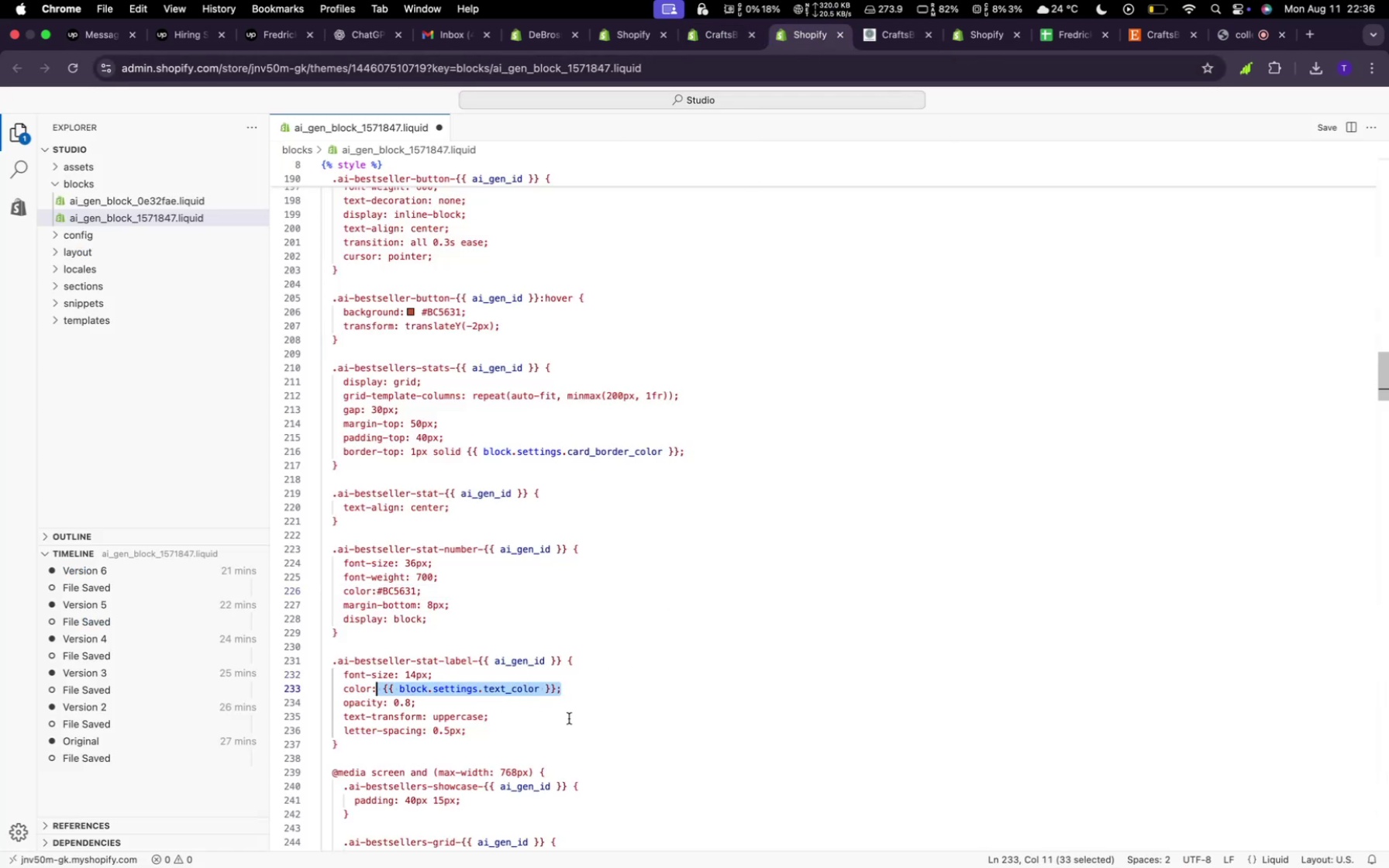 
key(Meta+V)
 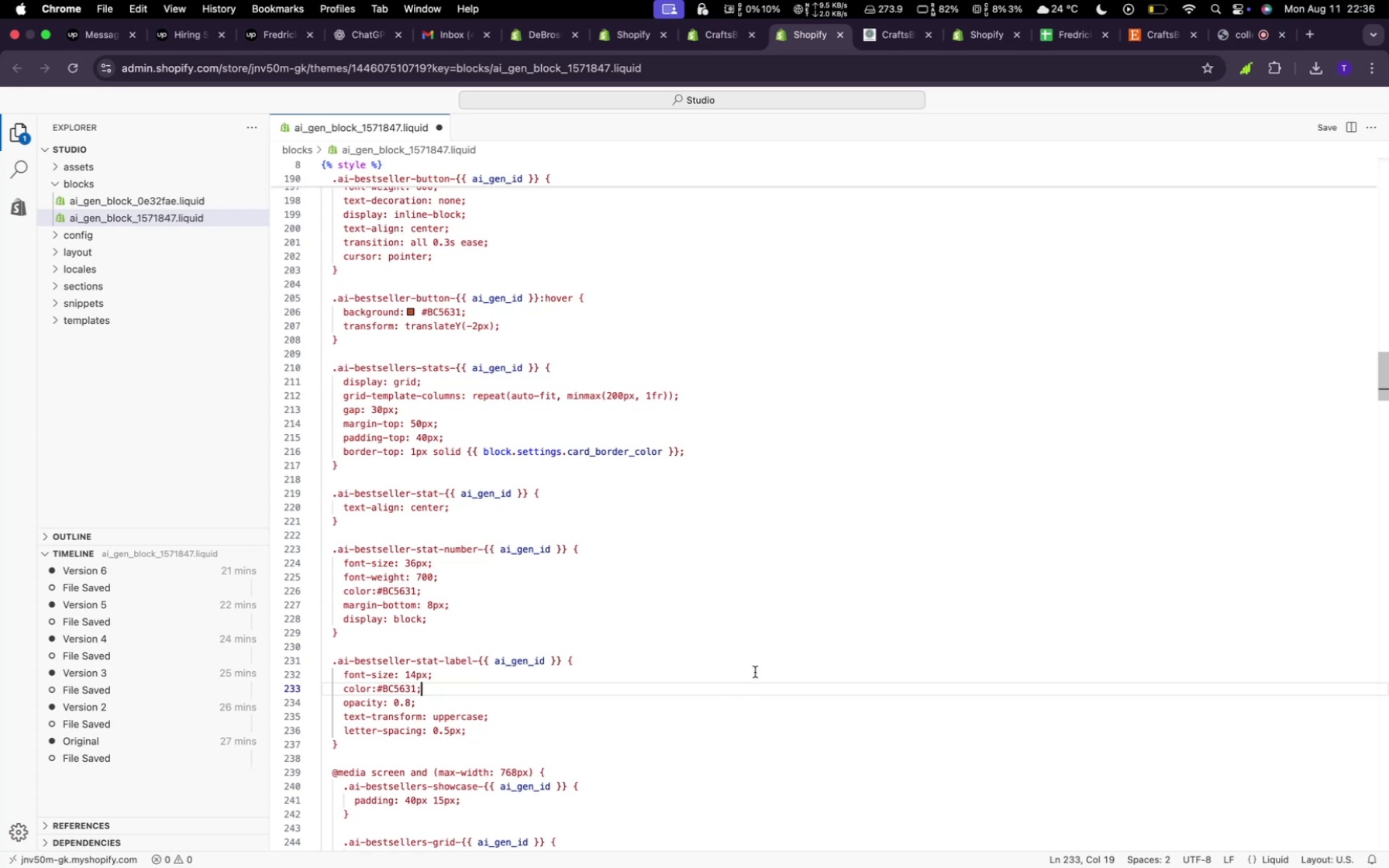 
scroll: coordinate [598, 528], scroll_direction: up, amount: 60.0
 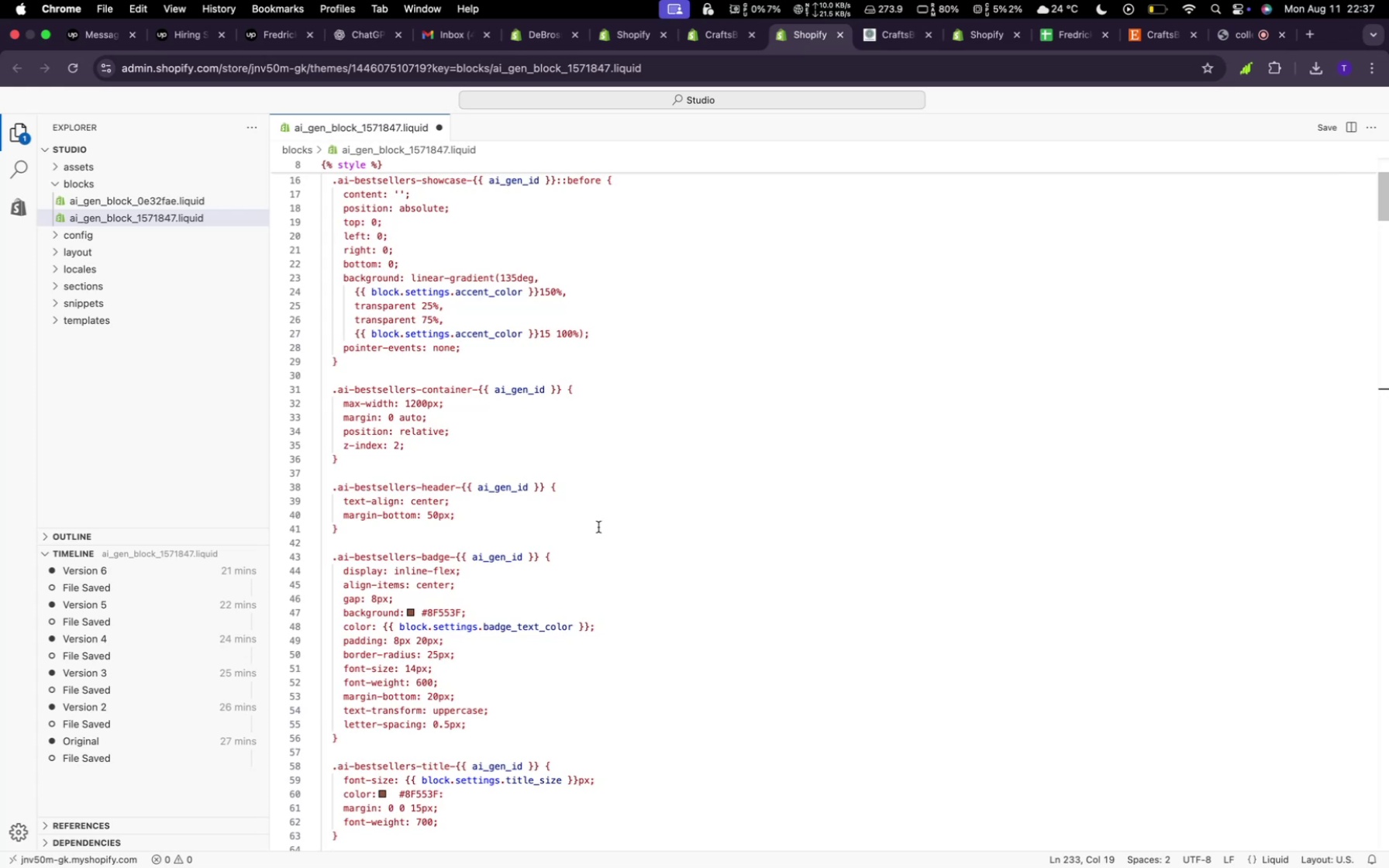 
scroll: coordinate [599, 534], scroll_direction: down, amount: 4.0
 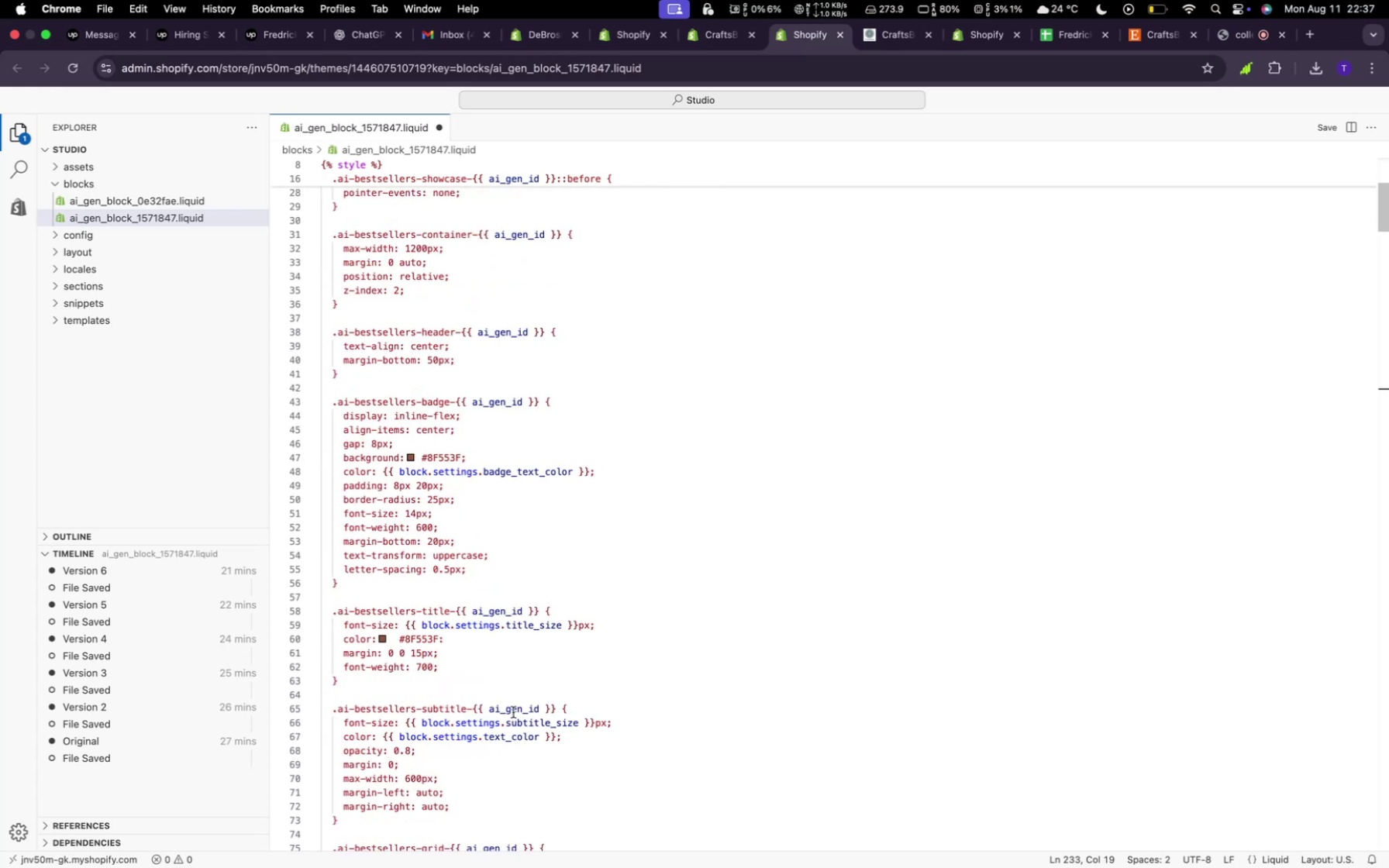 
left_click_drag(start_coordinate=[570, 744], to_coordinate=[373, 746])
 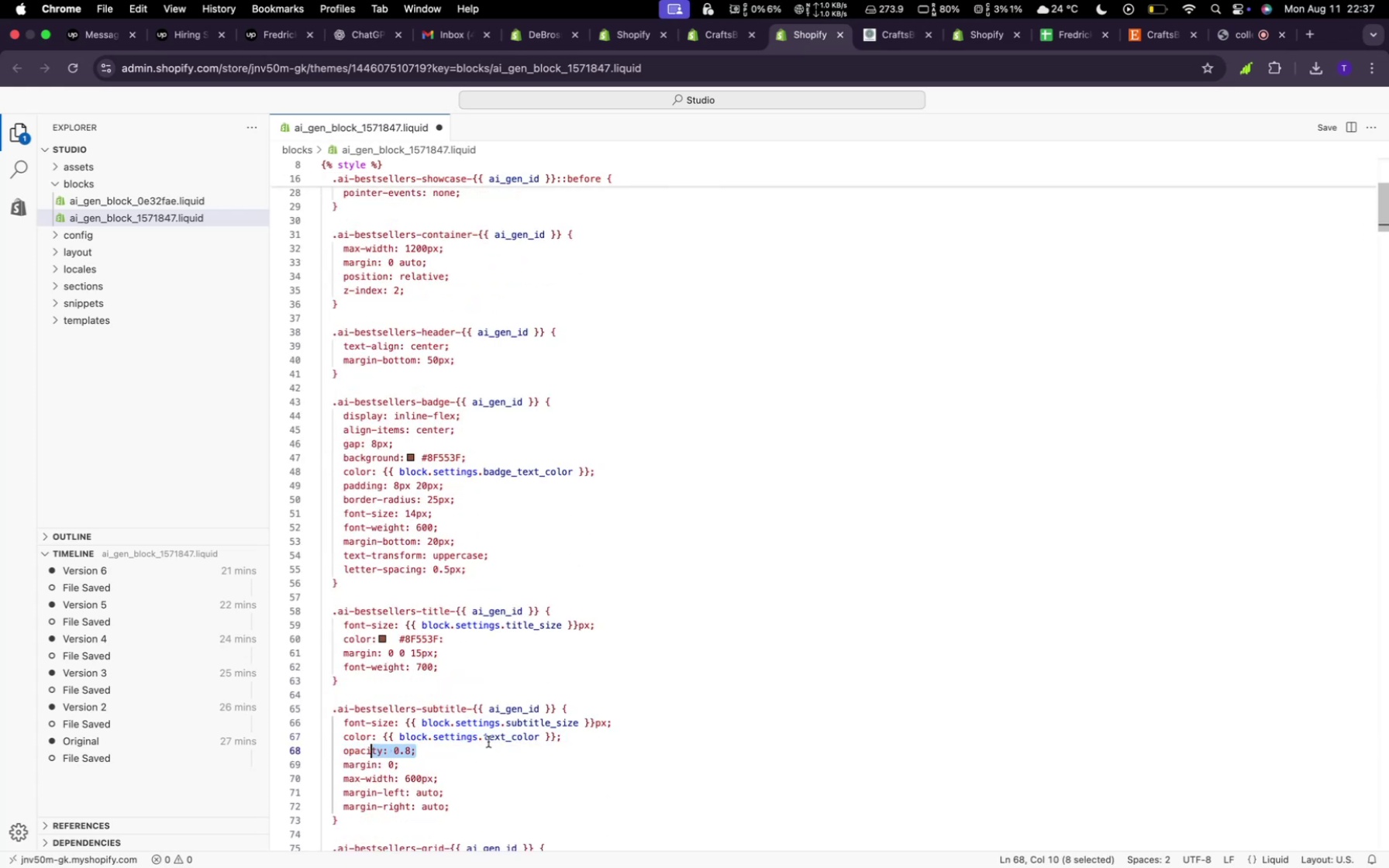 
left_click([533, 739])
 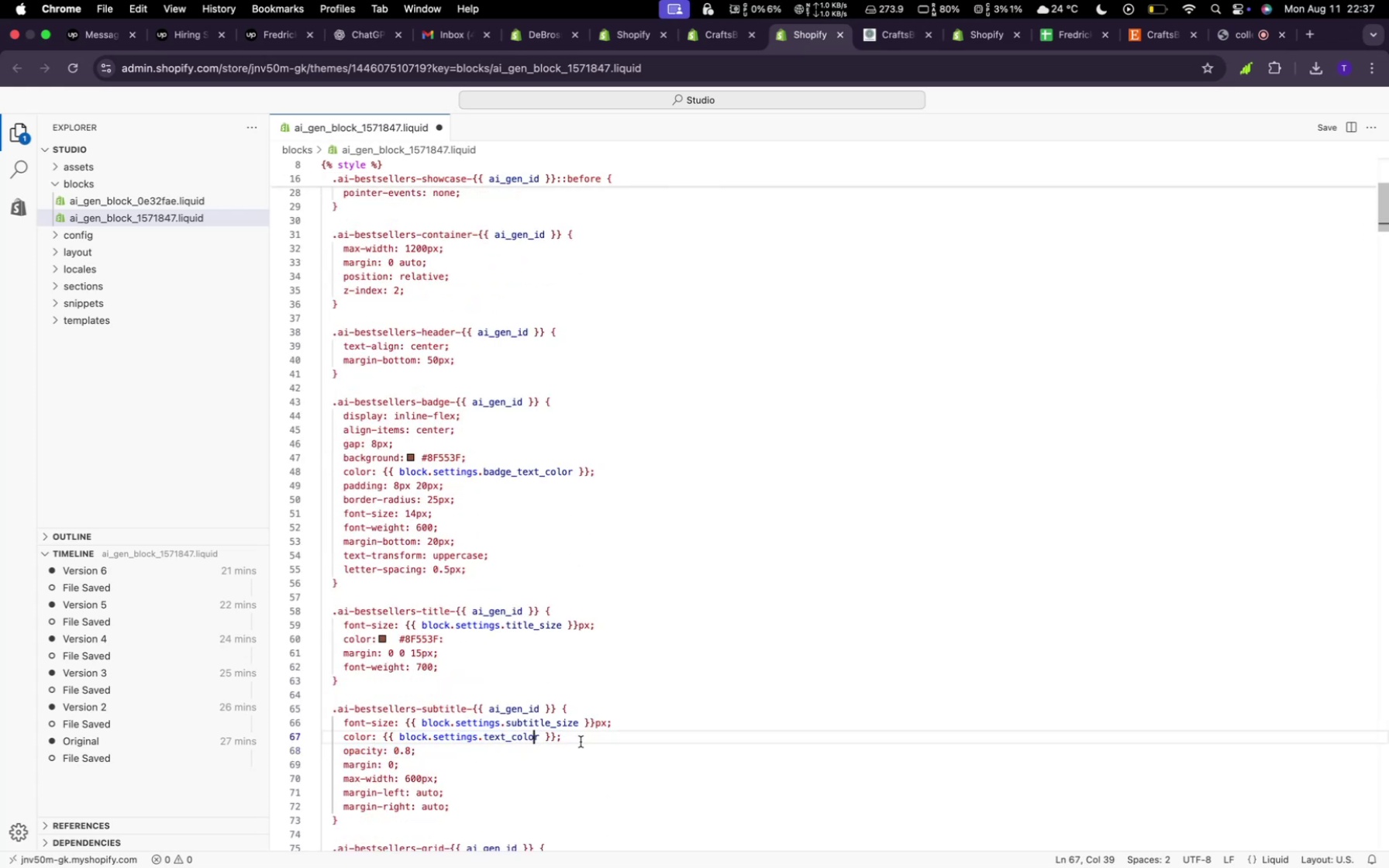 
left_click_drag(start_coordinate=[585, 741], to_coordinate=[376, 736])
 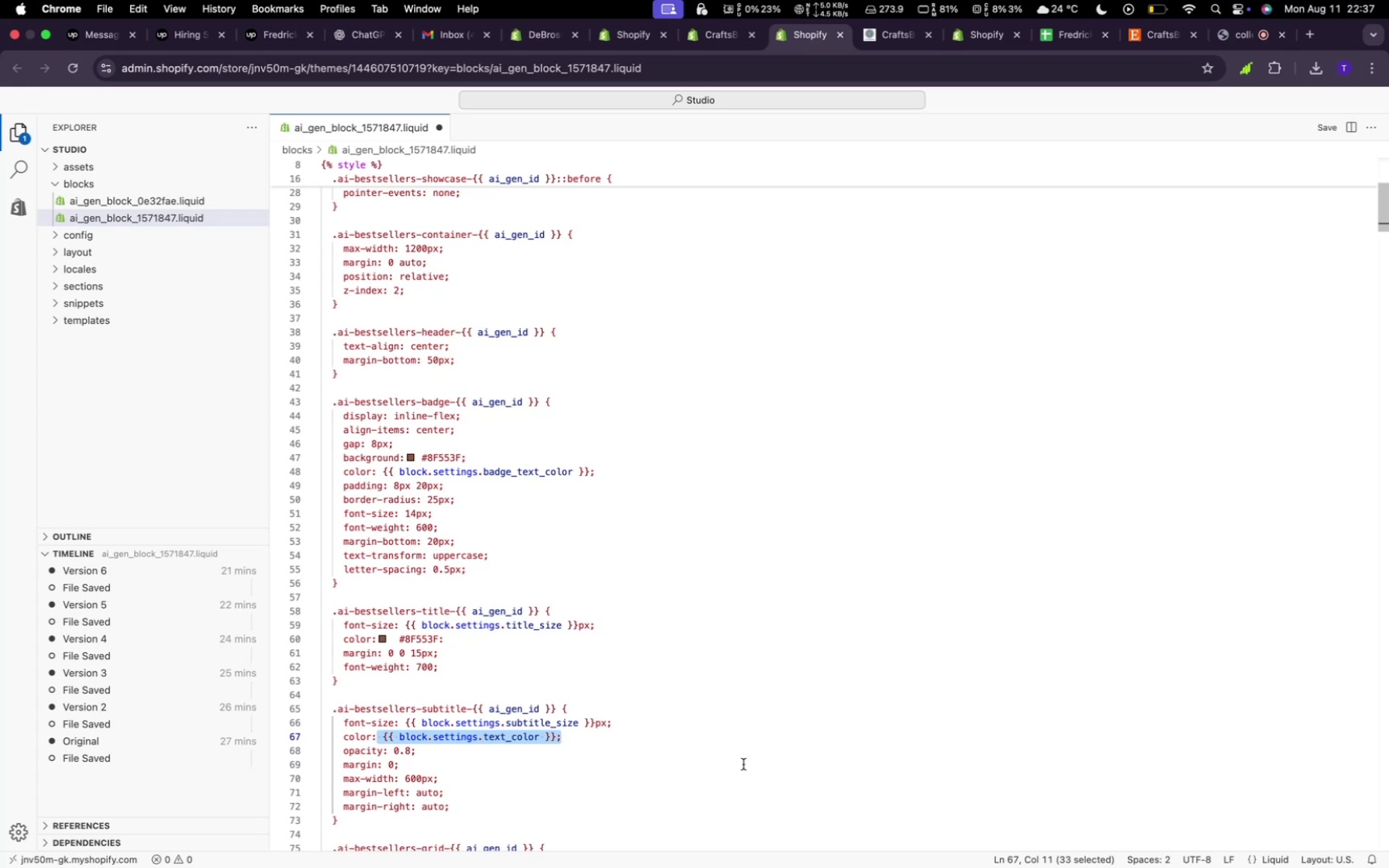 
key(Meta+V)
 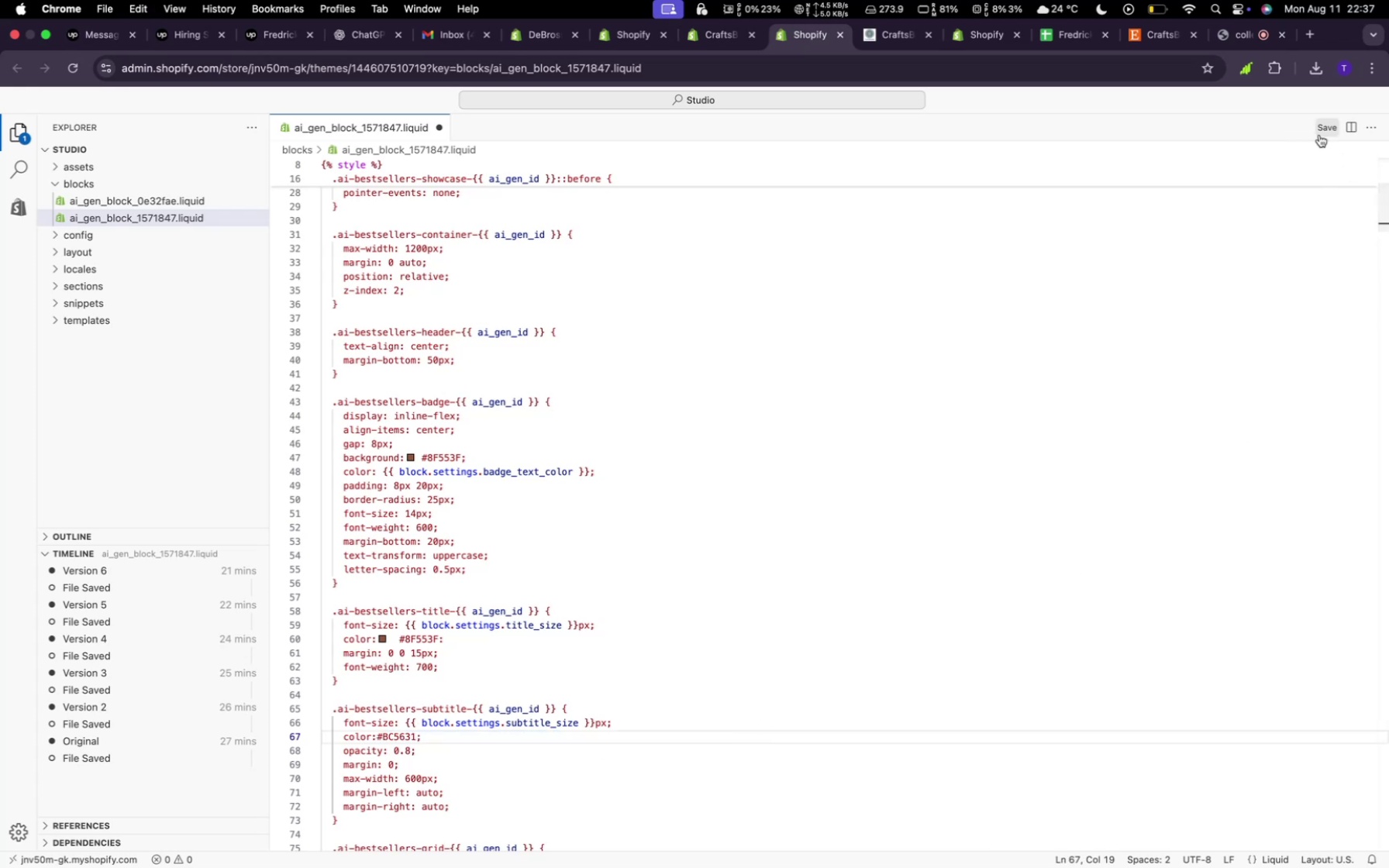 
left_click([1323, 132])
 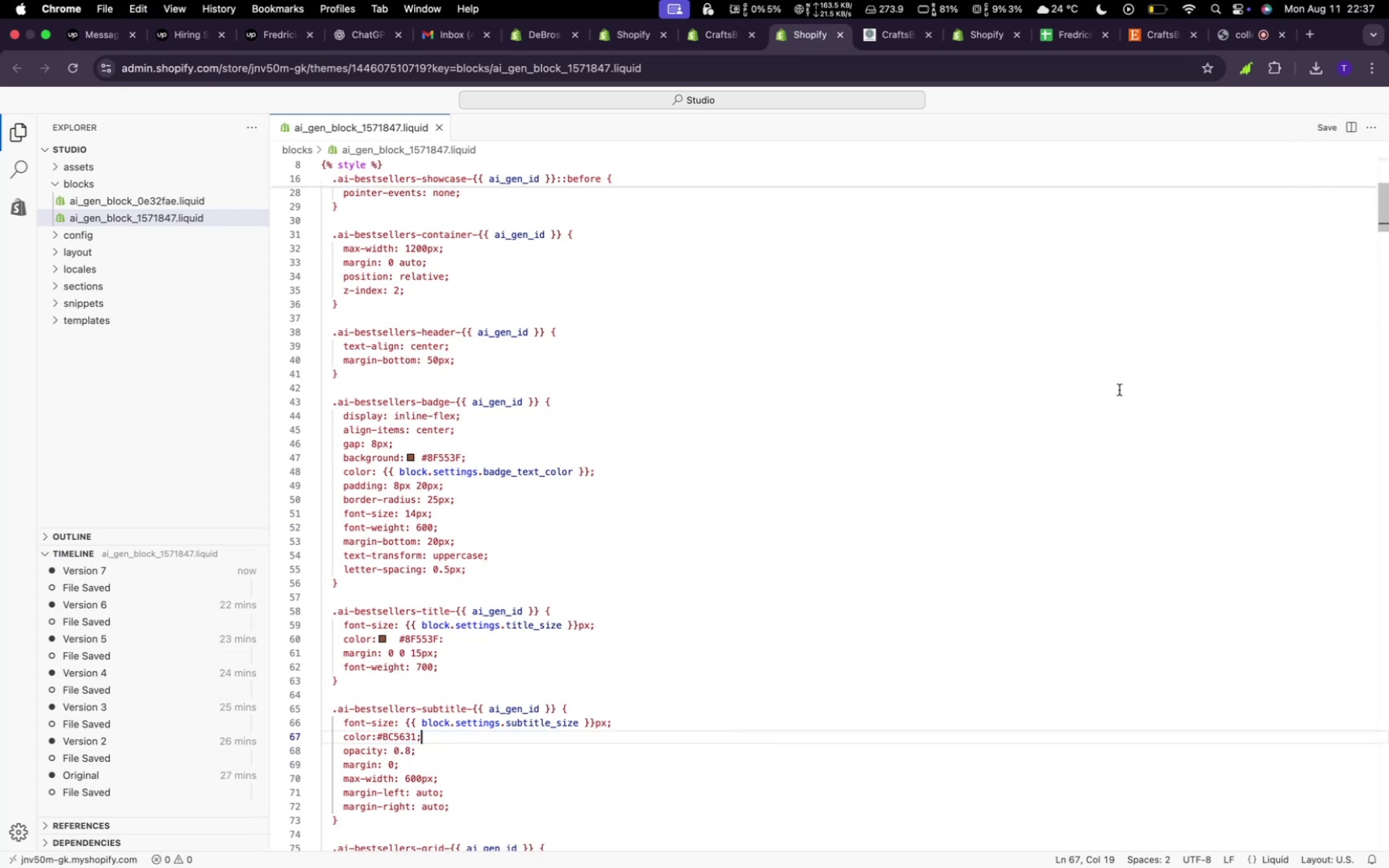 
wait(5.79)
 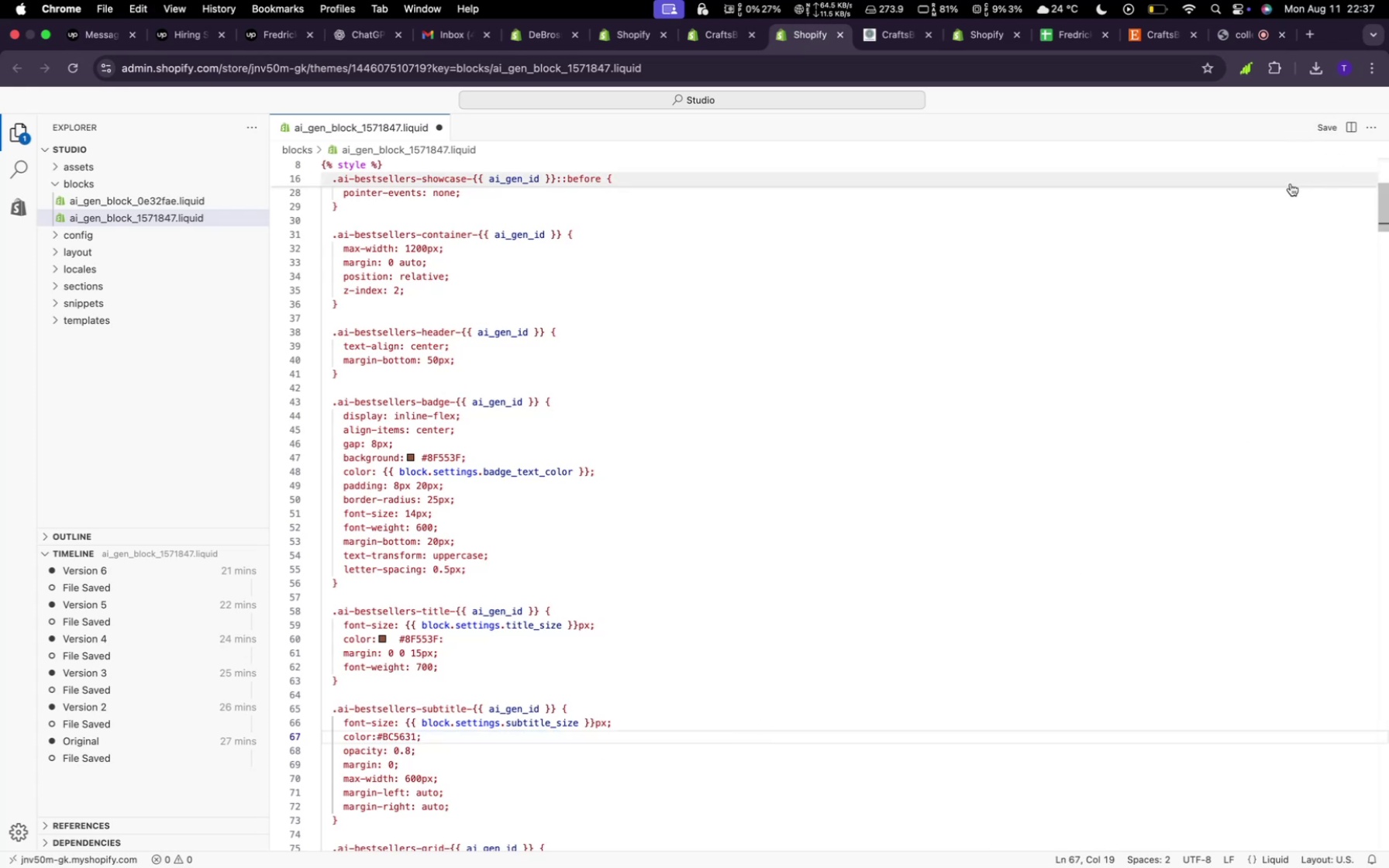 
mouse_move([453, 646])
 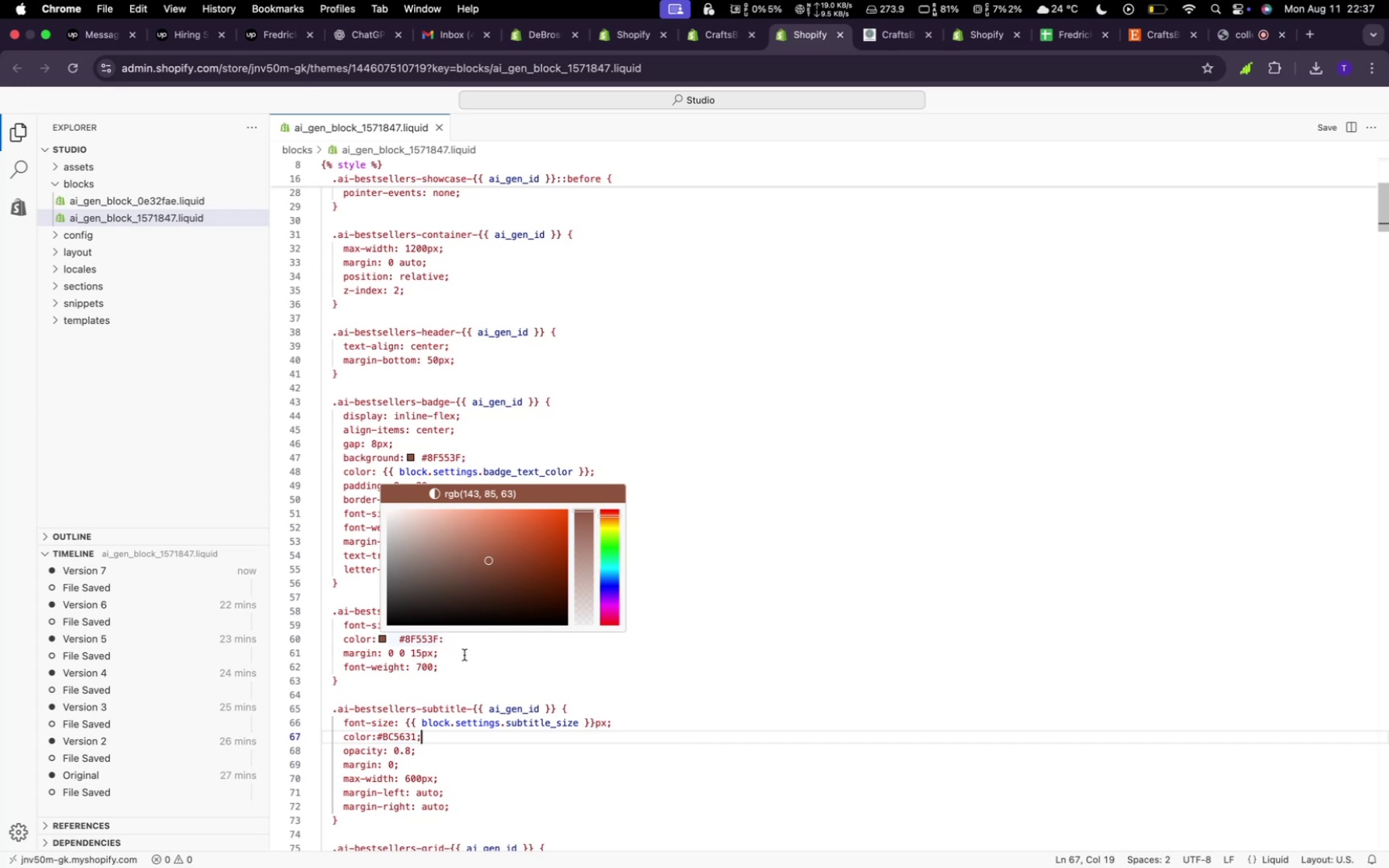 
left_click([464, 655])
 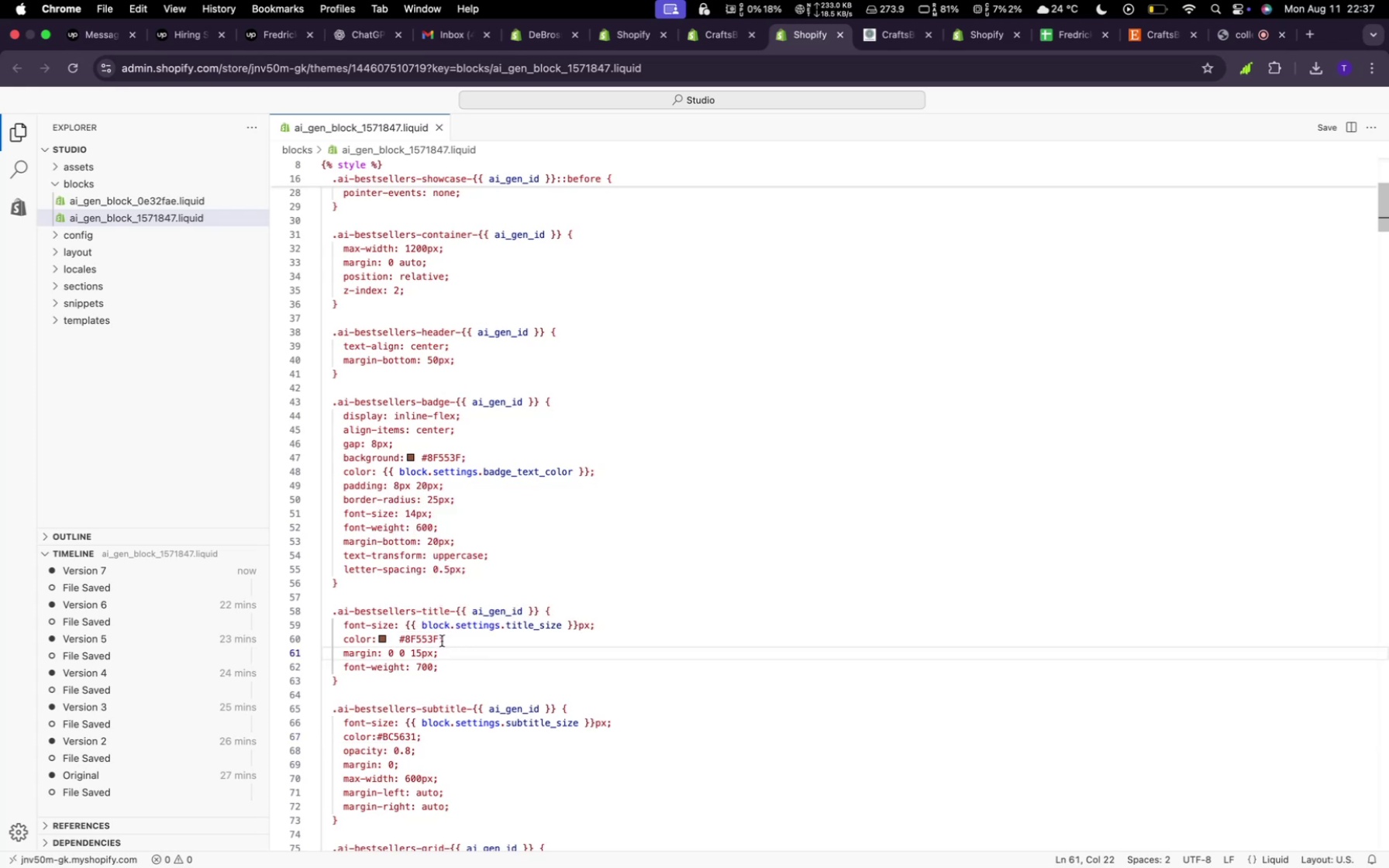 
left_click_drag(start_coordinate=[438, 640], to_coordinate=[401, 642])
 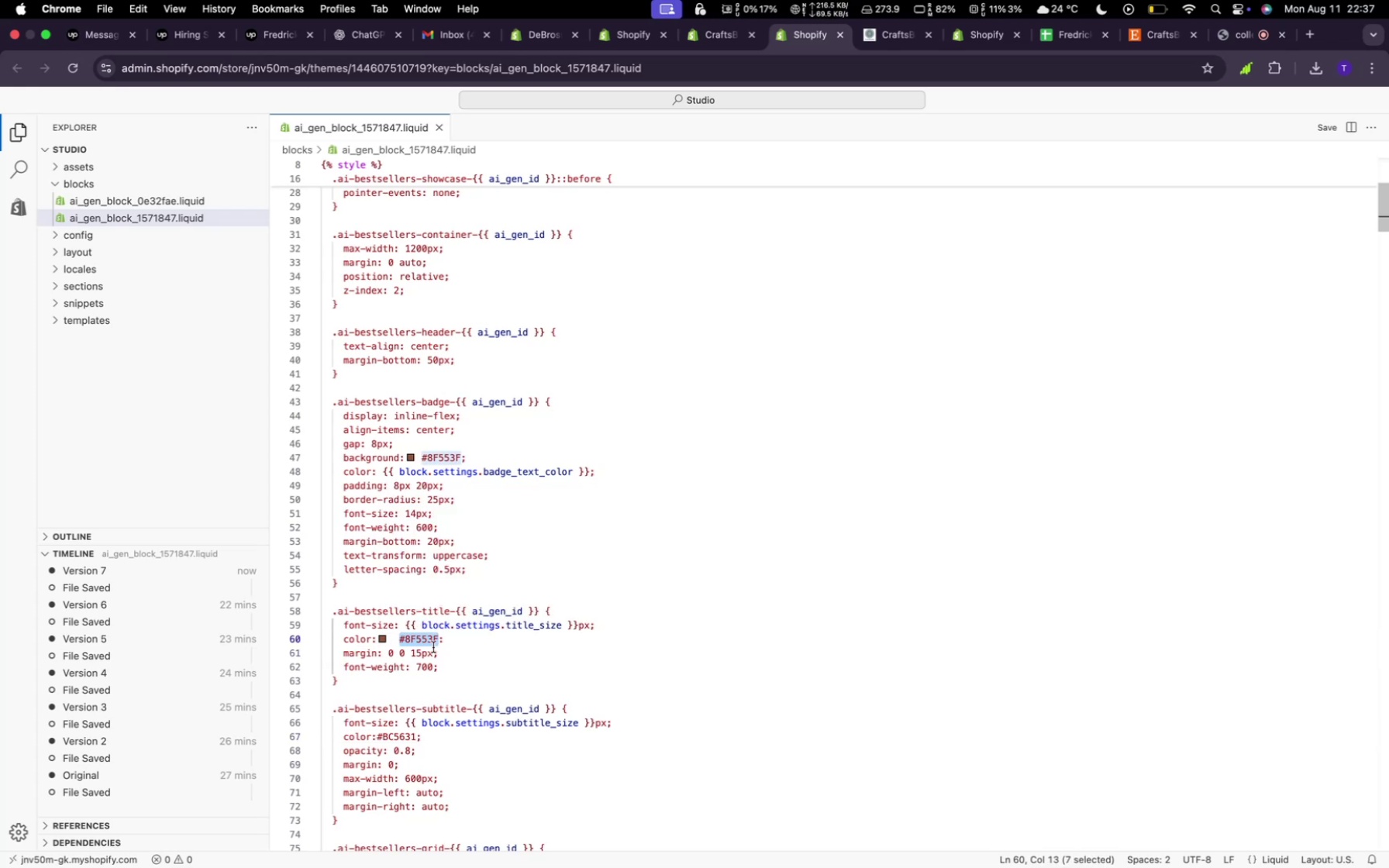 
key(Meta+C)
 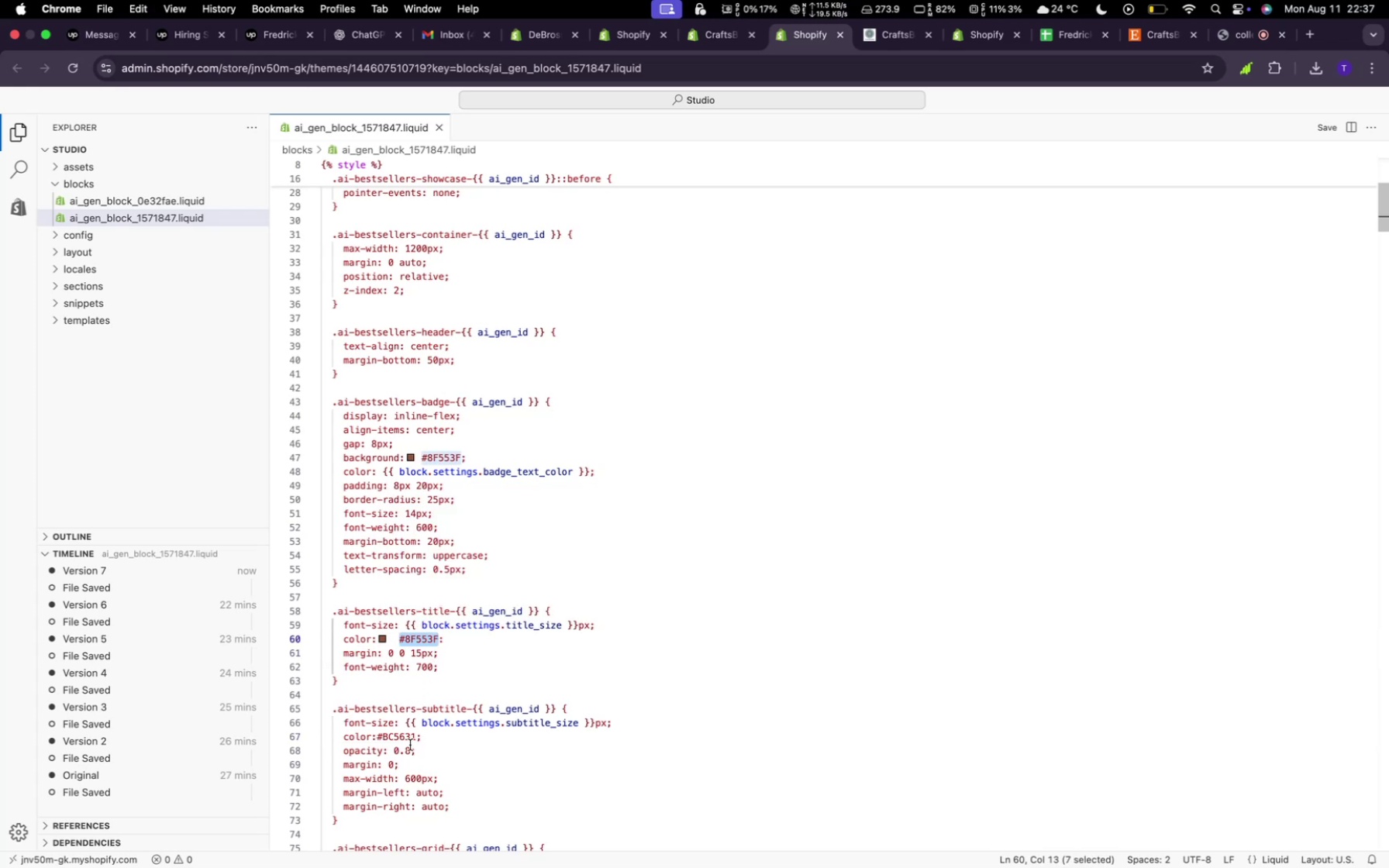 
left_click_drag(start_coordinate=[423, 742], to_coordinate=[377, 739])
 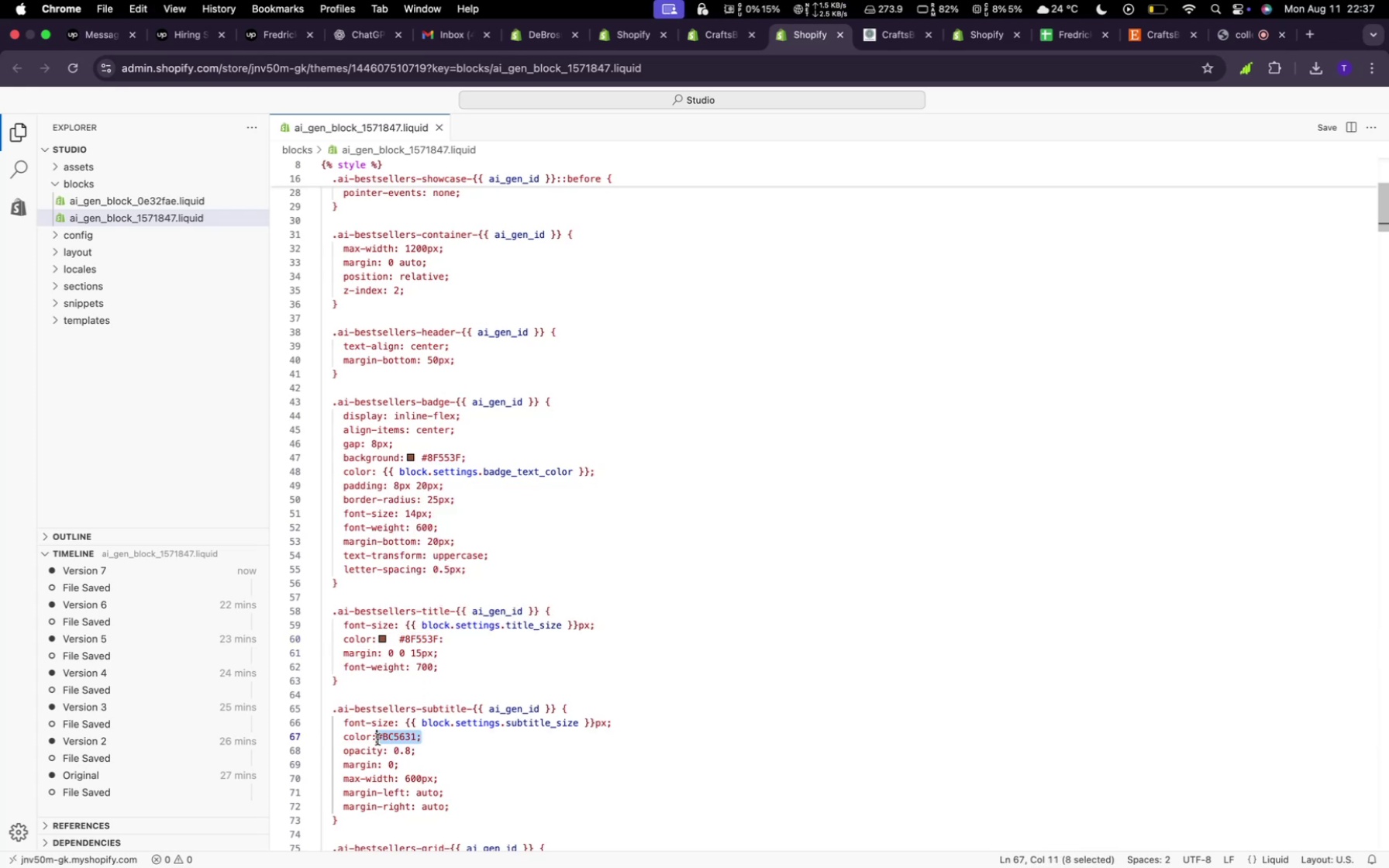 
key(Meta+V)
 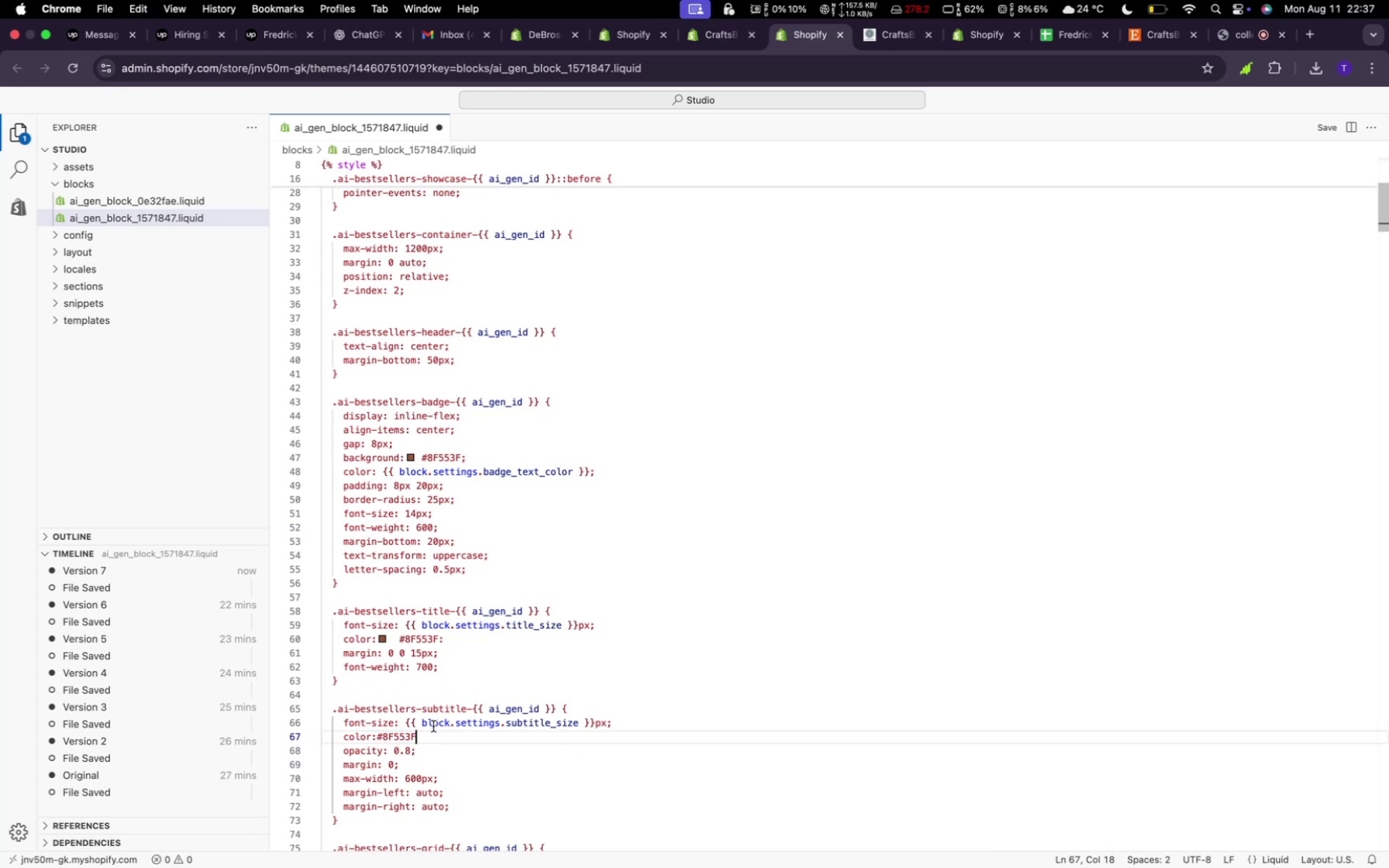 
key(Semicolon)
 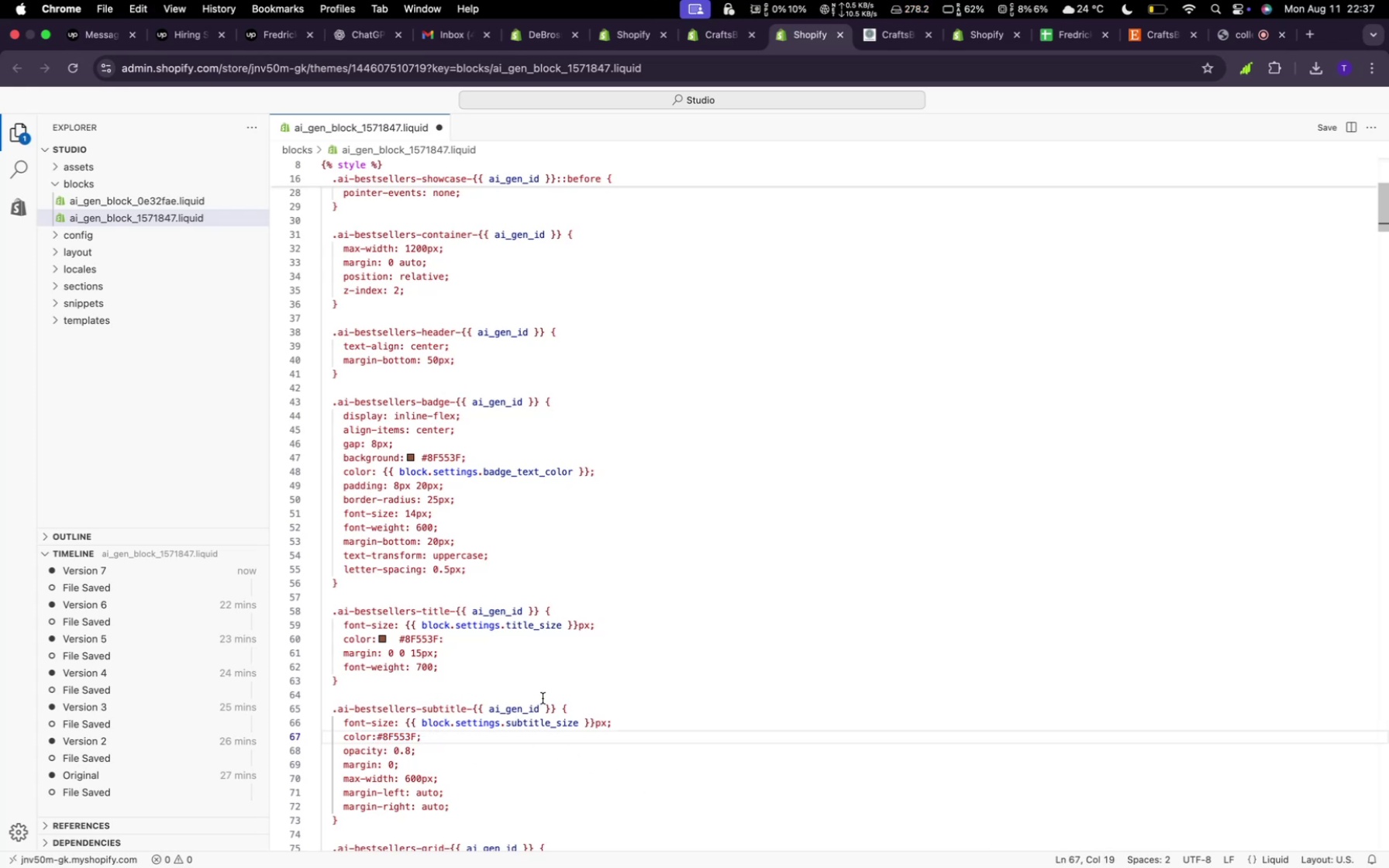 
scroll: coordinate [589, 670], scroll_direction: down, amount: 45.0
 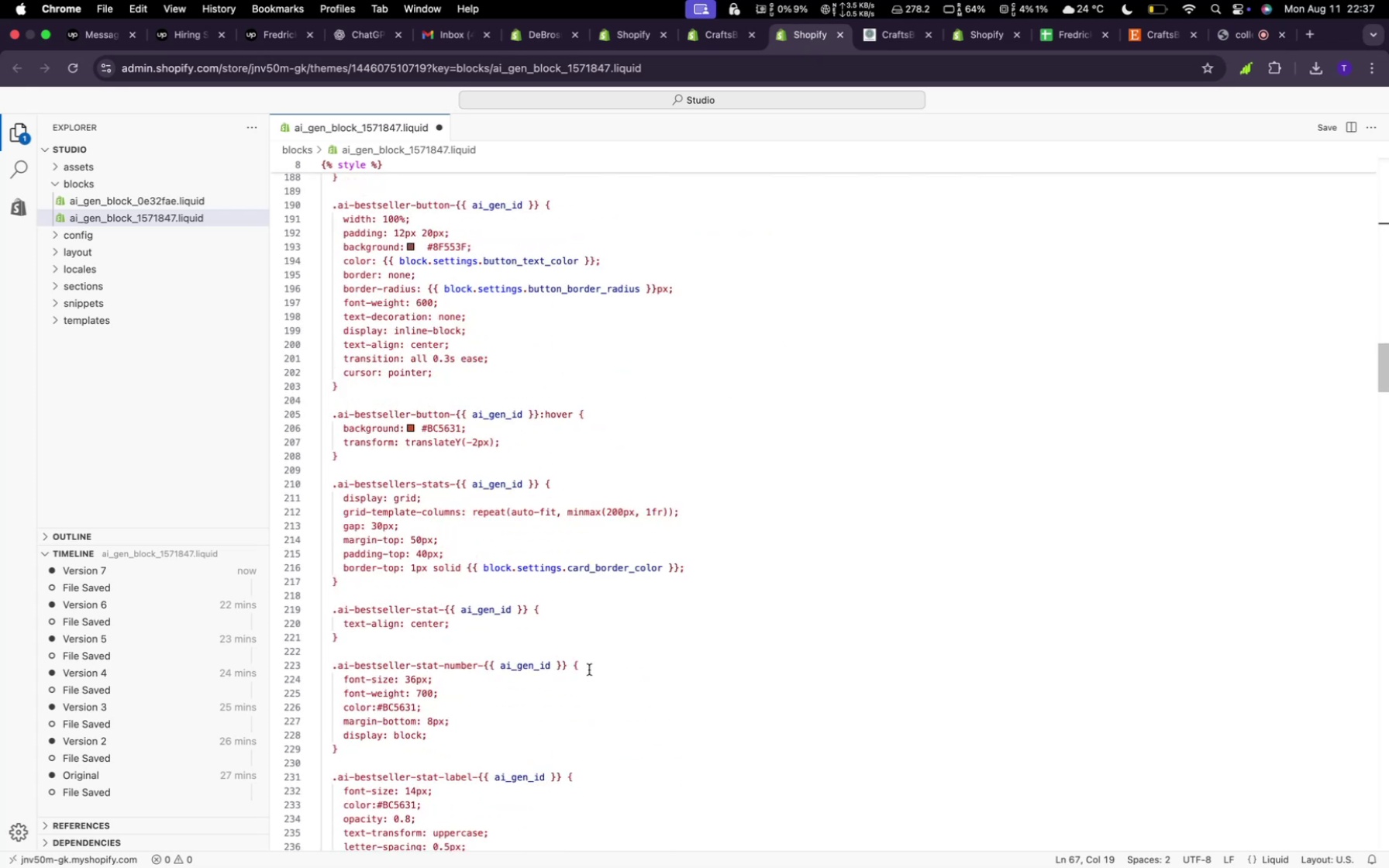 
scroll: coordinate [589, 670], scroll_direction: down, amount: 9.0
 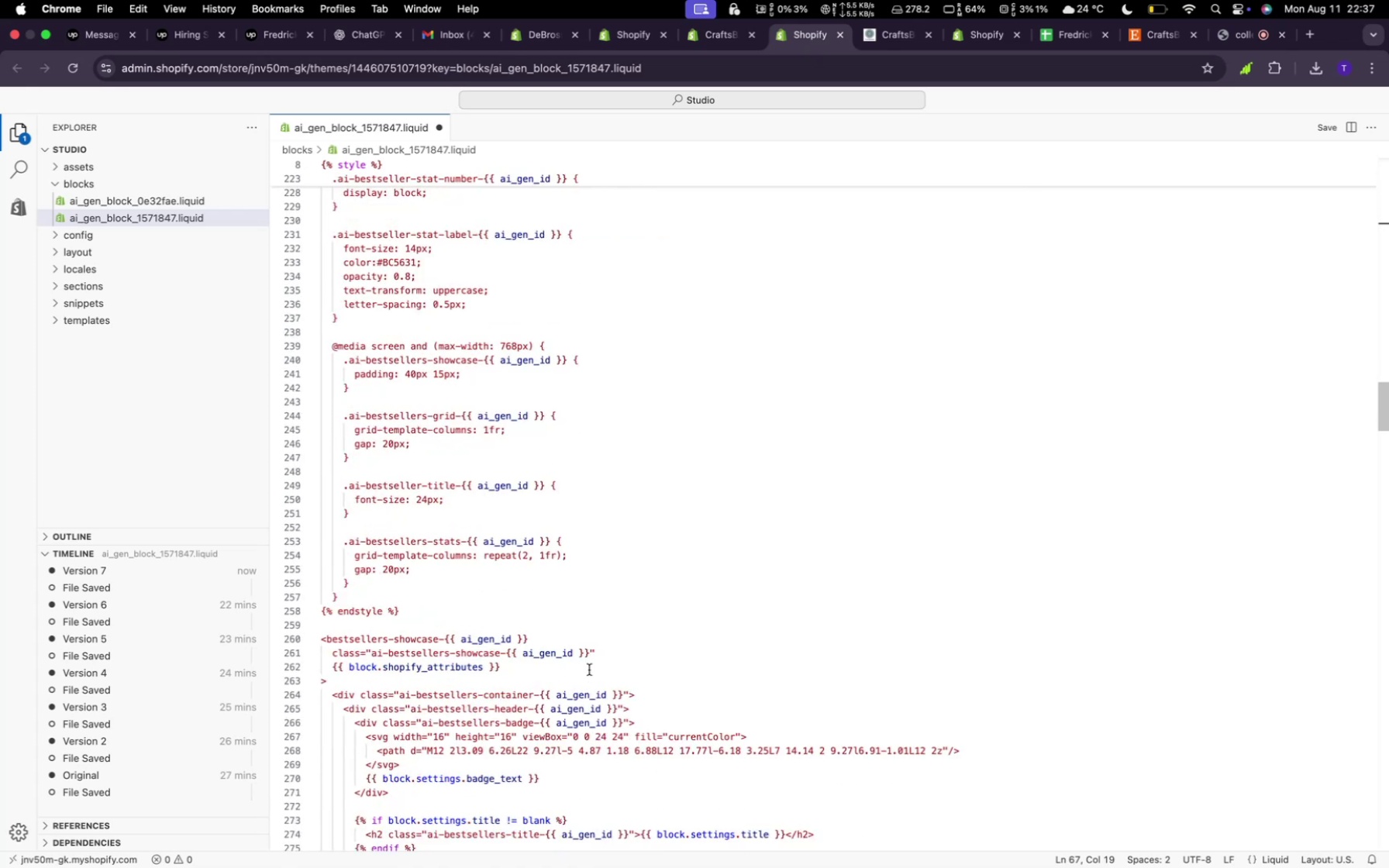 
scroll: coordinate [589, 670], scroll_direction: up, amount: 5.0
 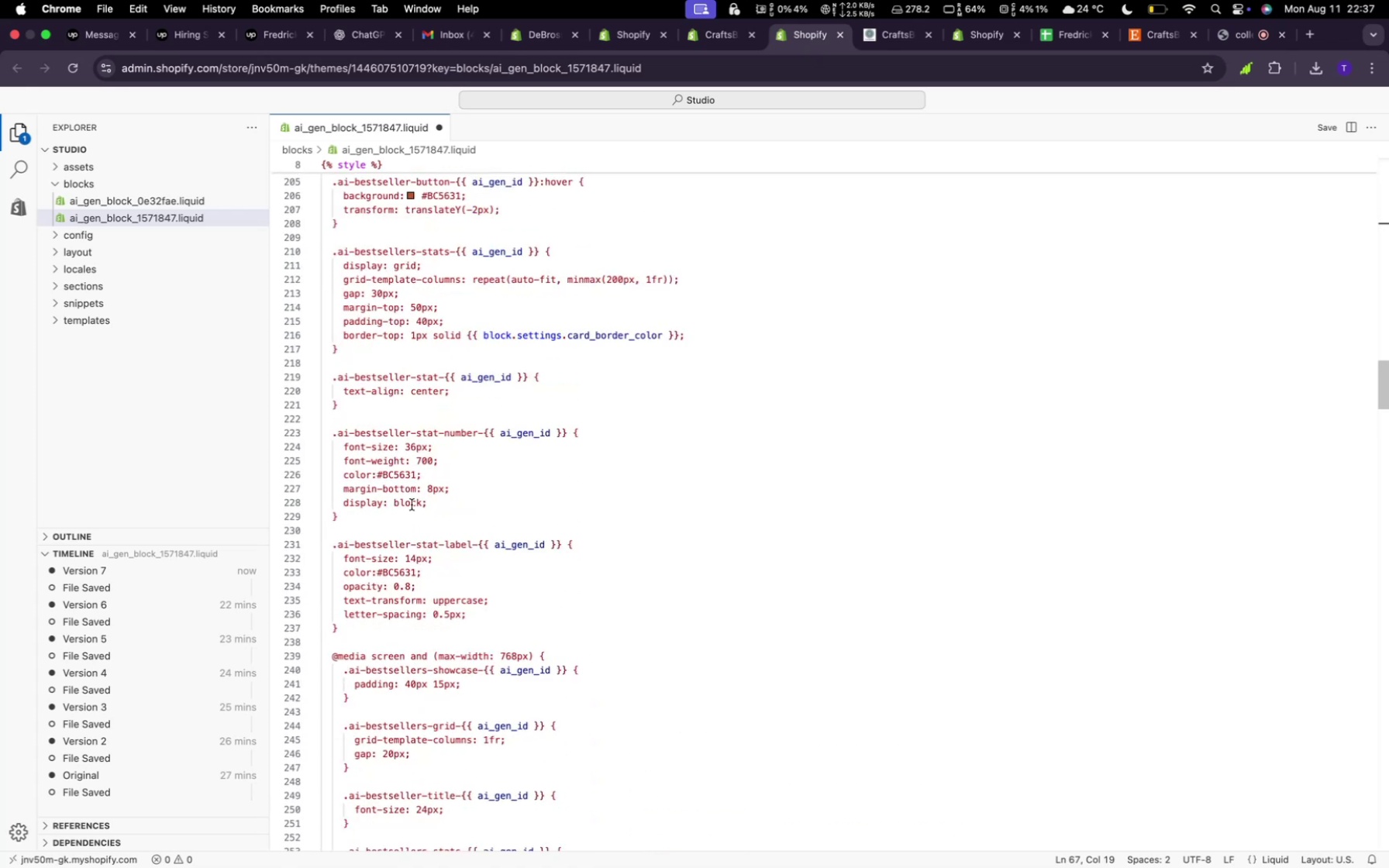 
left_click_drag(start_coordinate=[430, 477], to_coordinate=[375, 475])
 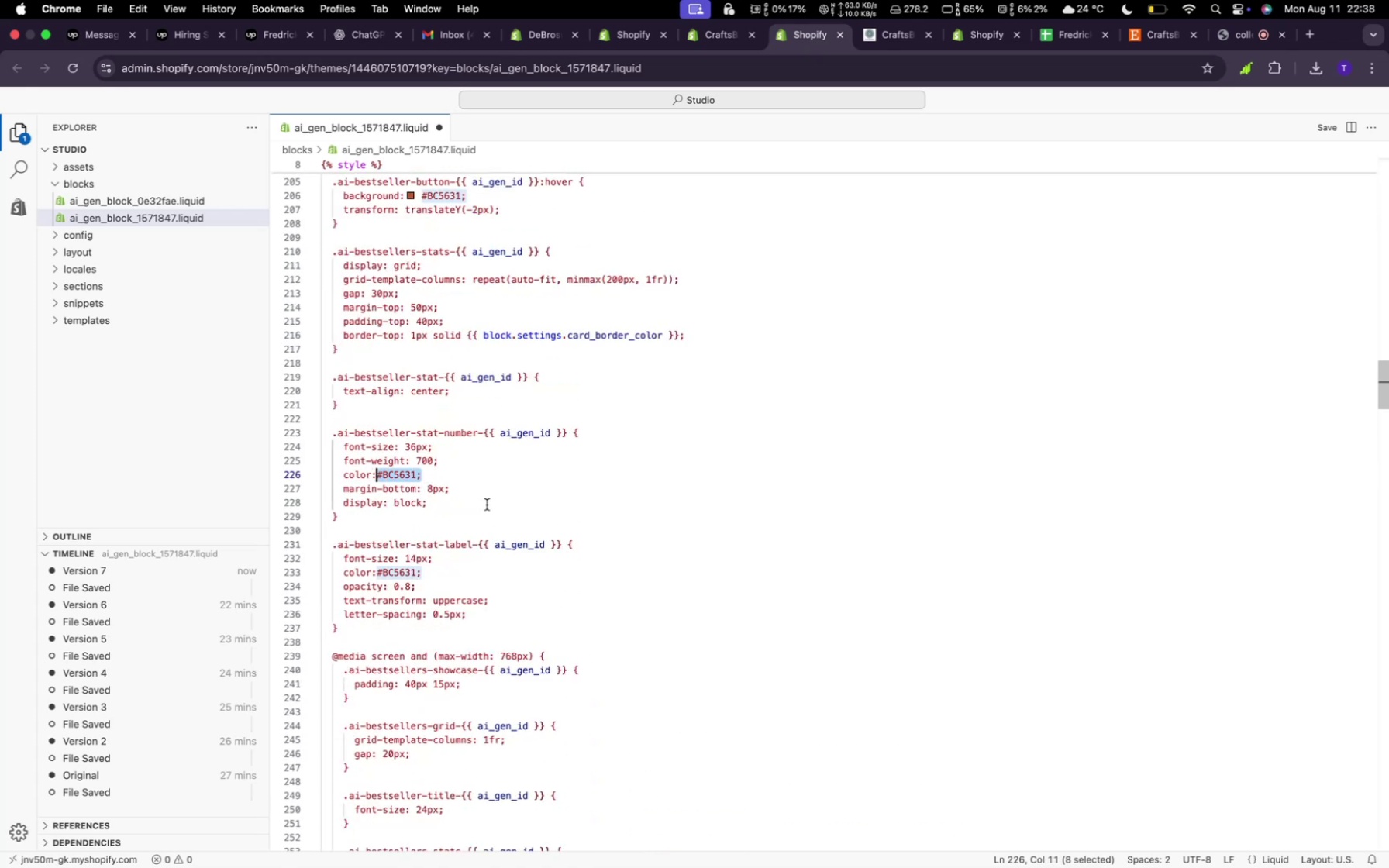 
key(Meta+V)
 